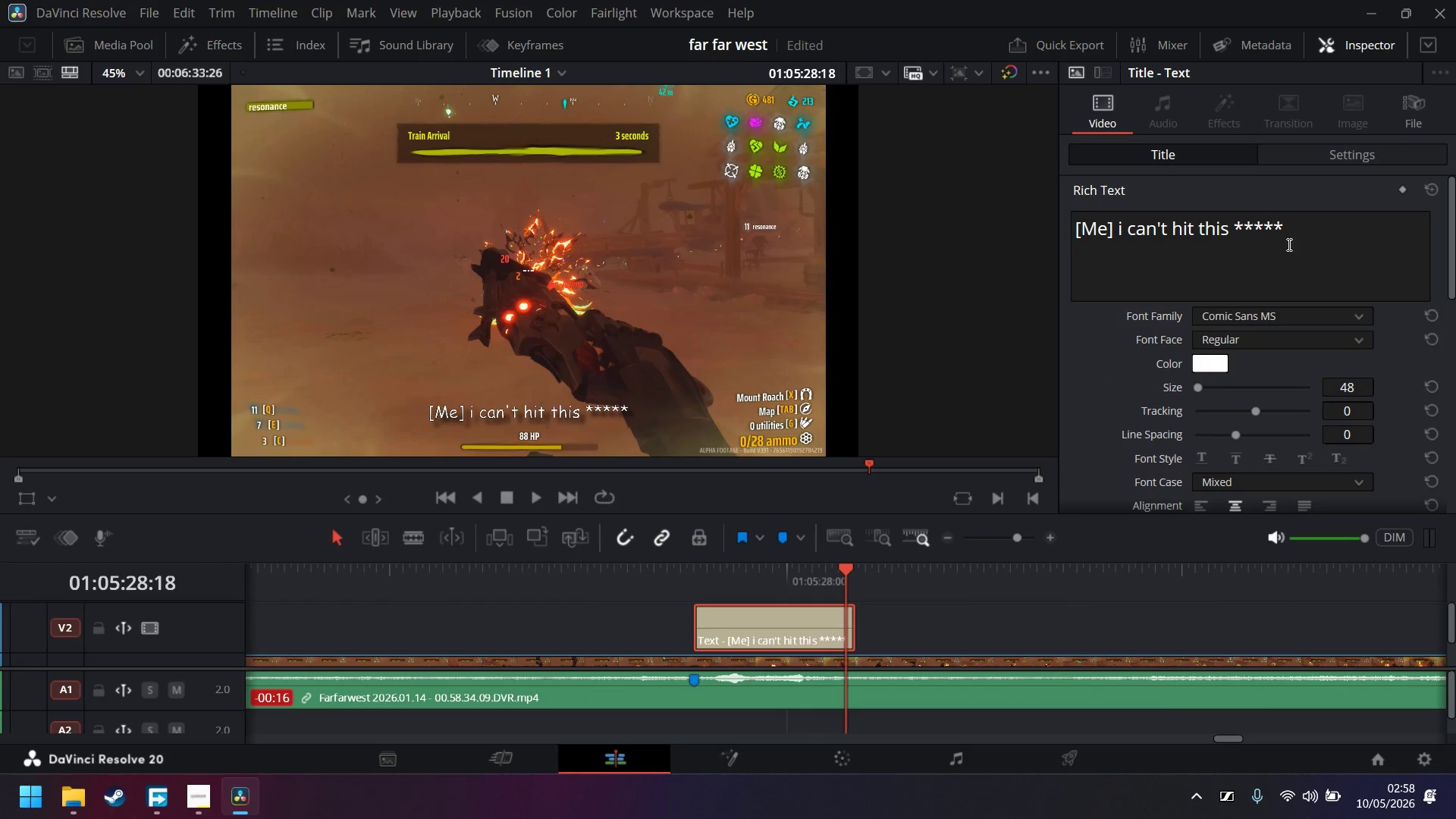 
left_click_drag(start_coordinate=[1307, 238], to_coordinate=[1118, 234])
 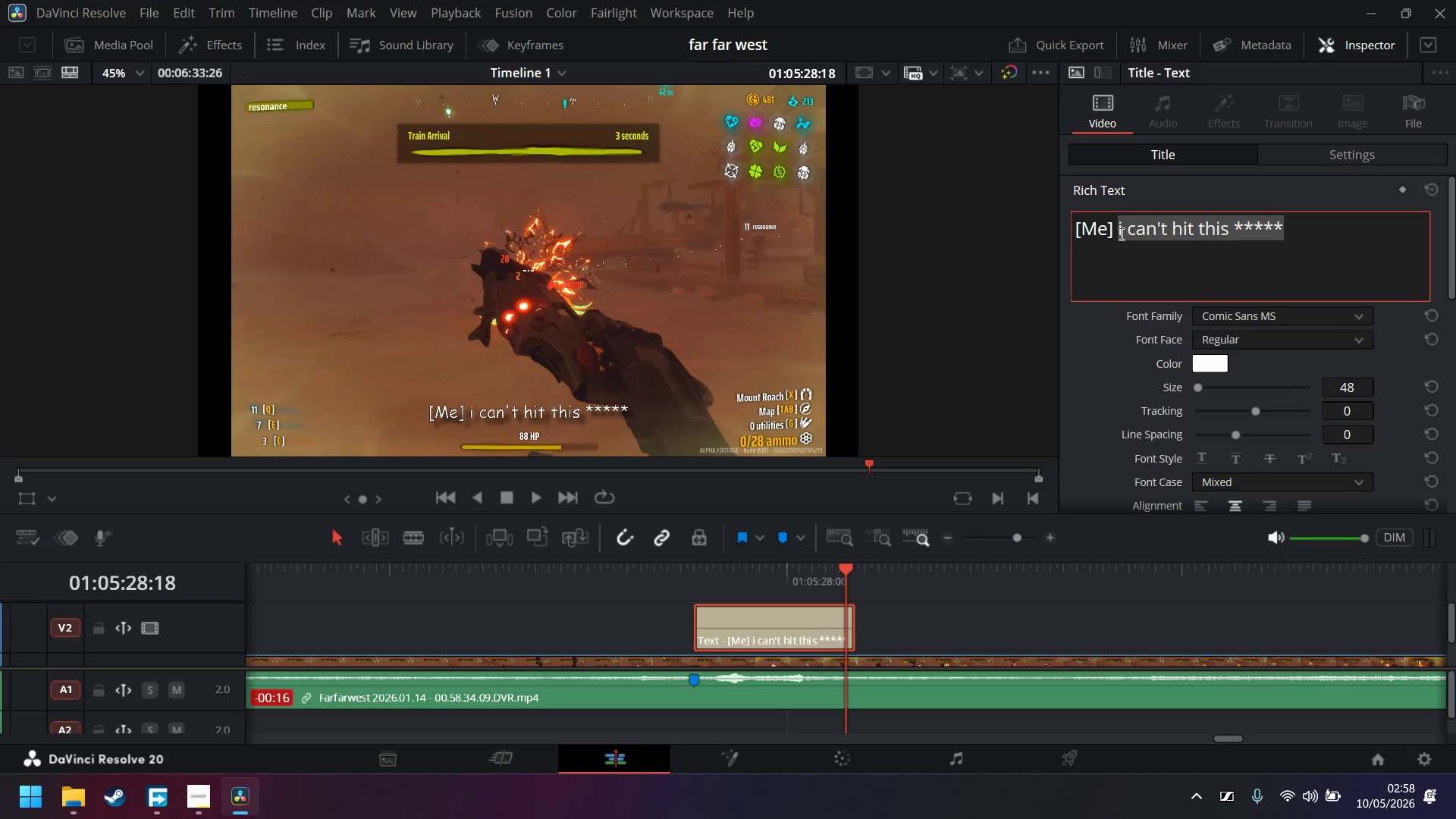 
type(Train's here!)
 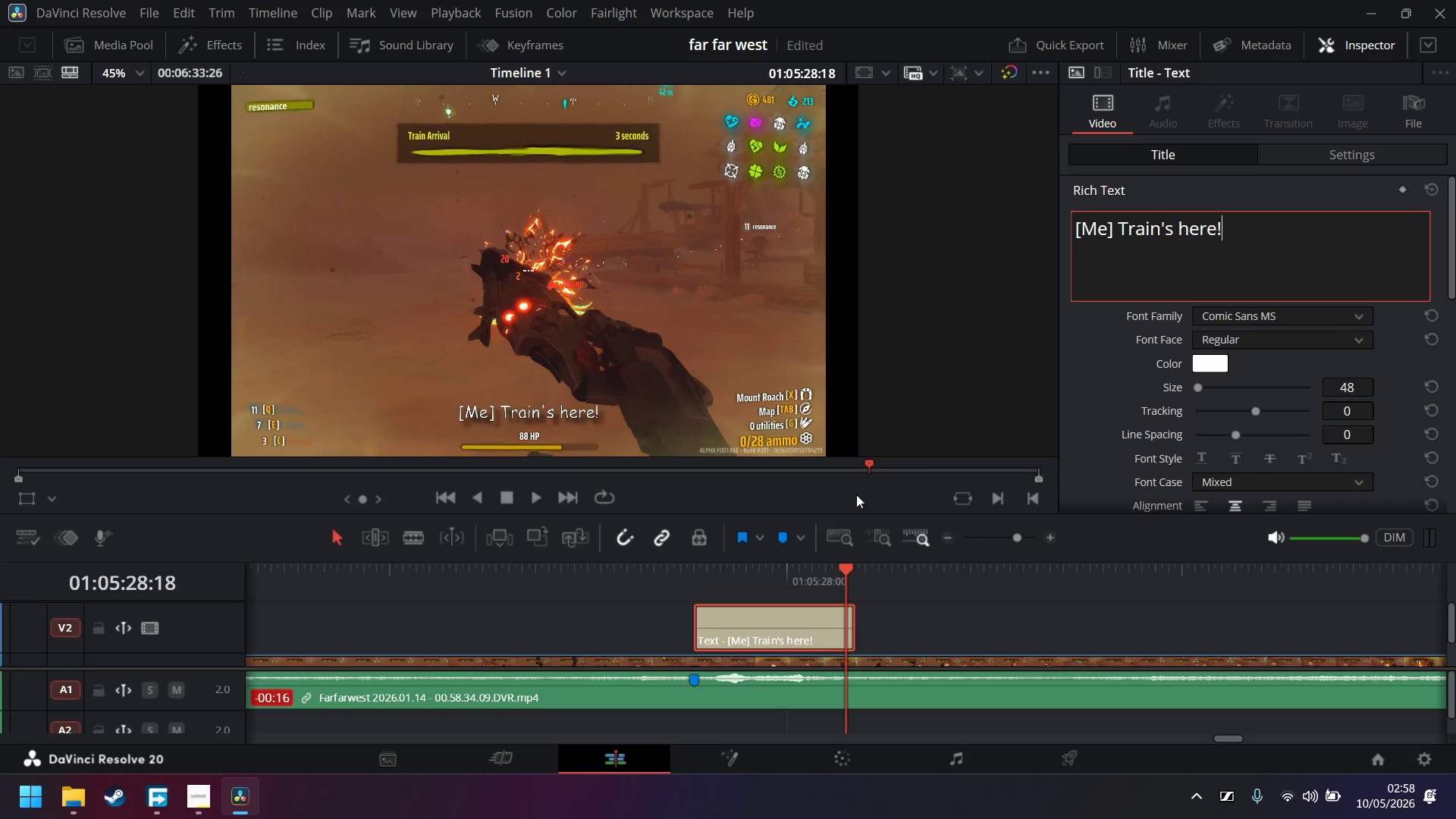 
left_click([692, 574])
 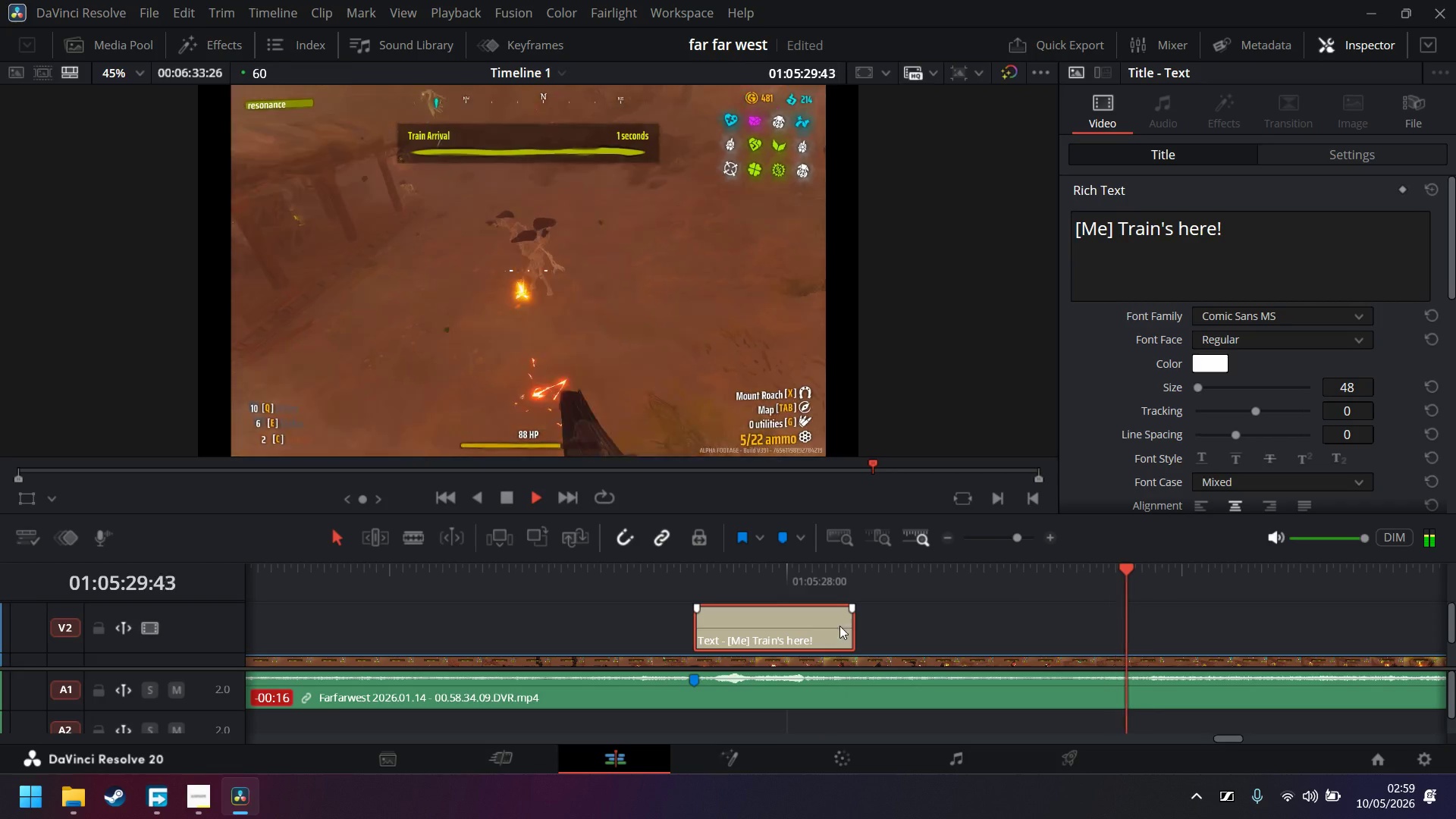 
double_click([952, 535])
 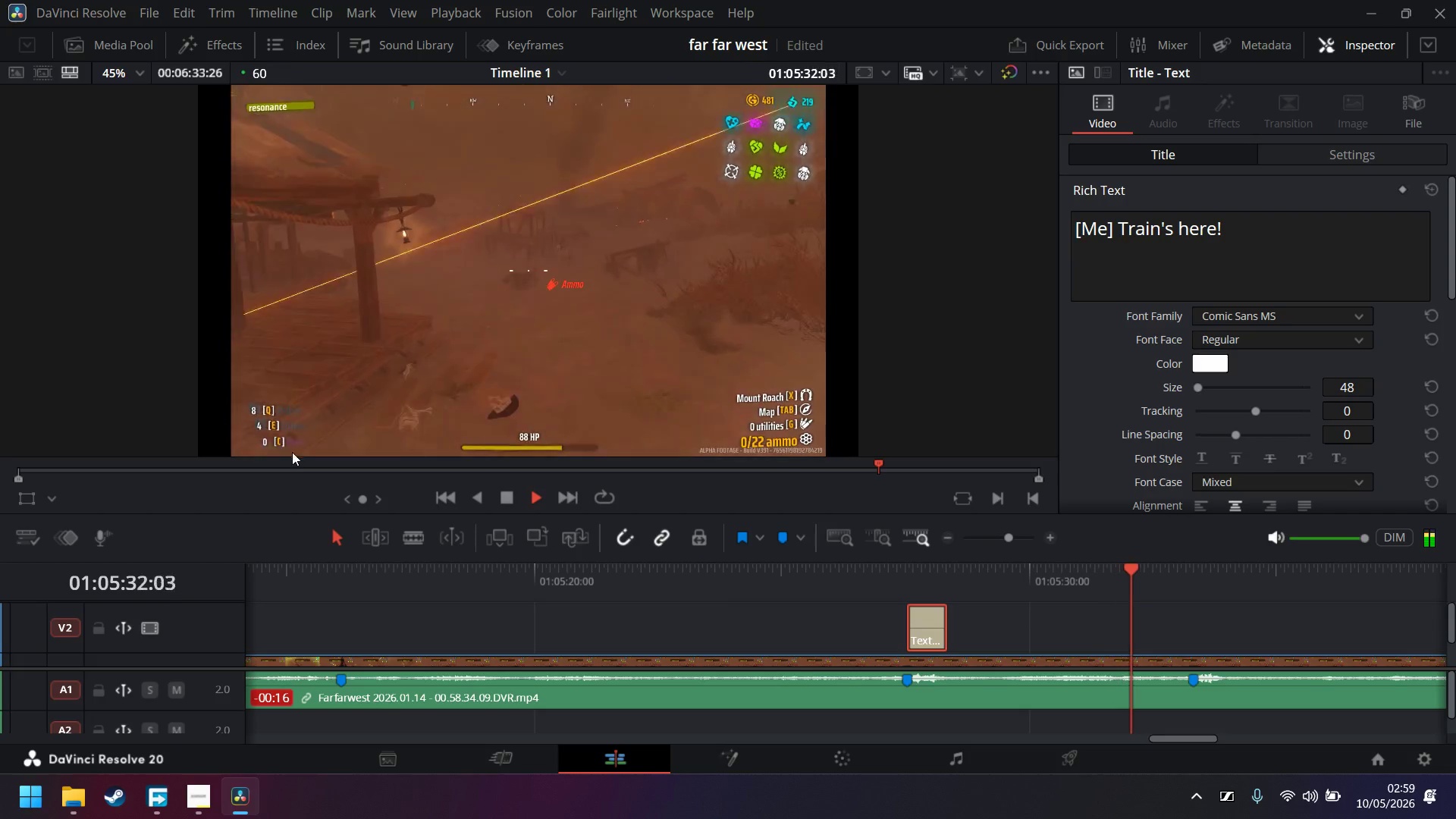 
mouse_move([507, 509])
 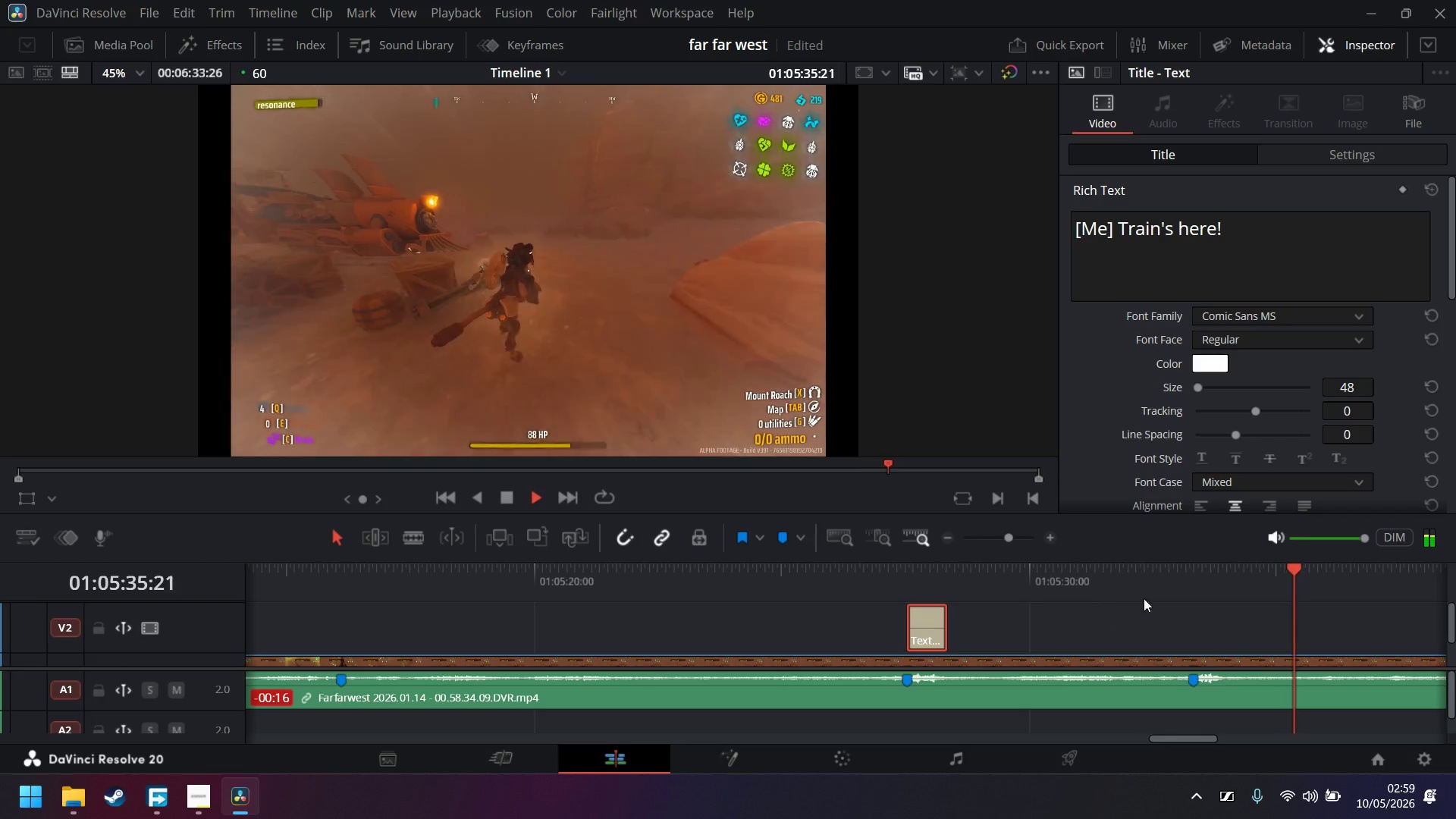 
left_click([1159, 587])
 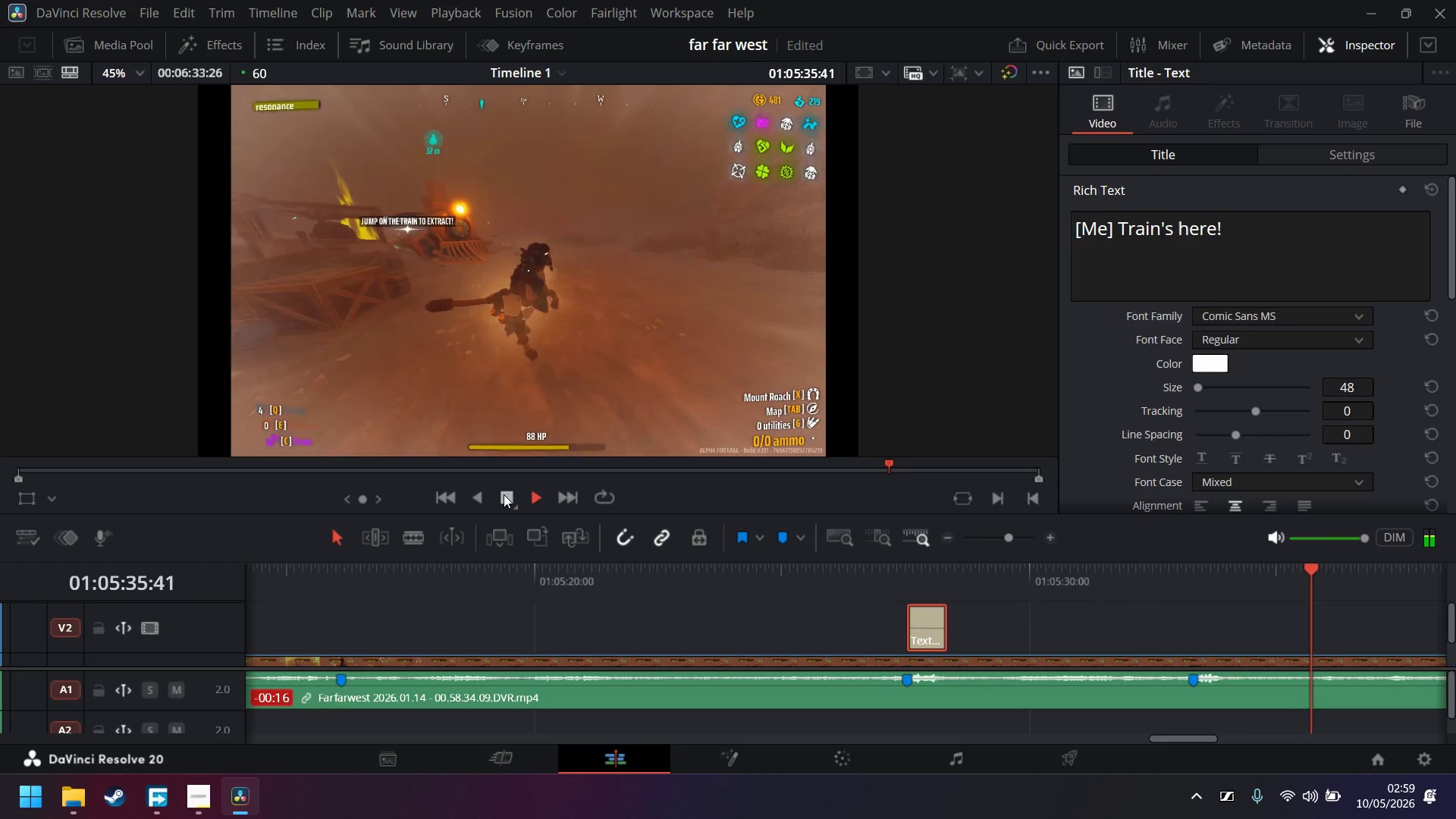 
left_click([504, 495])
 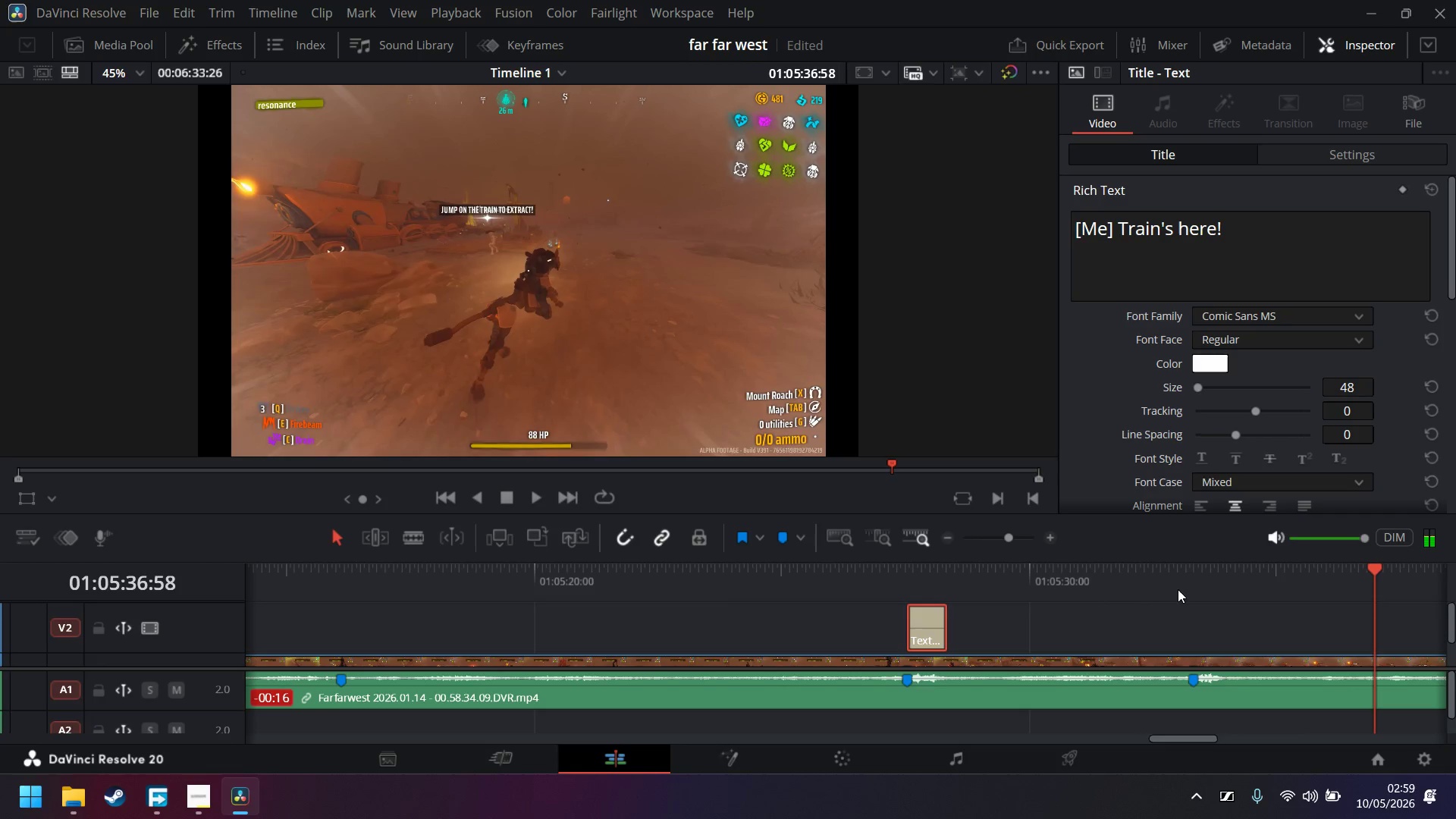 
left_click([1177, 586])
 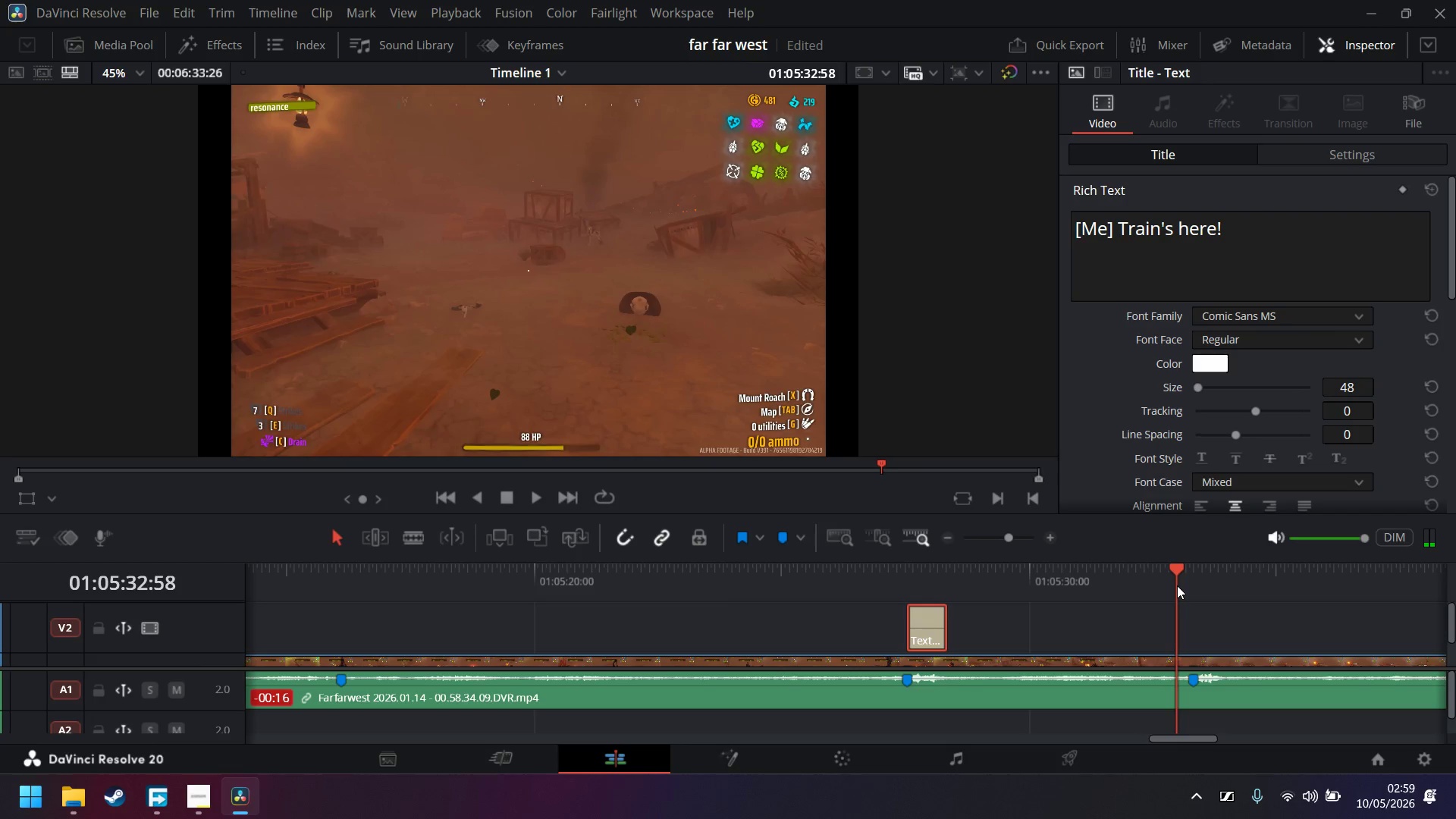 
key(Space)
 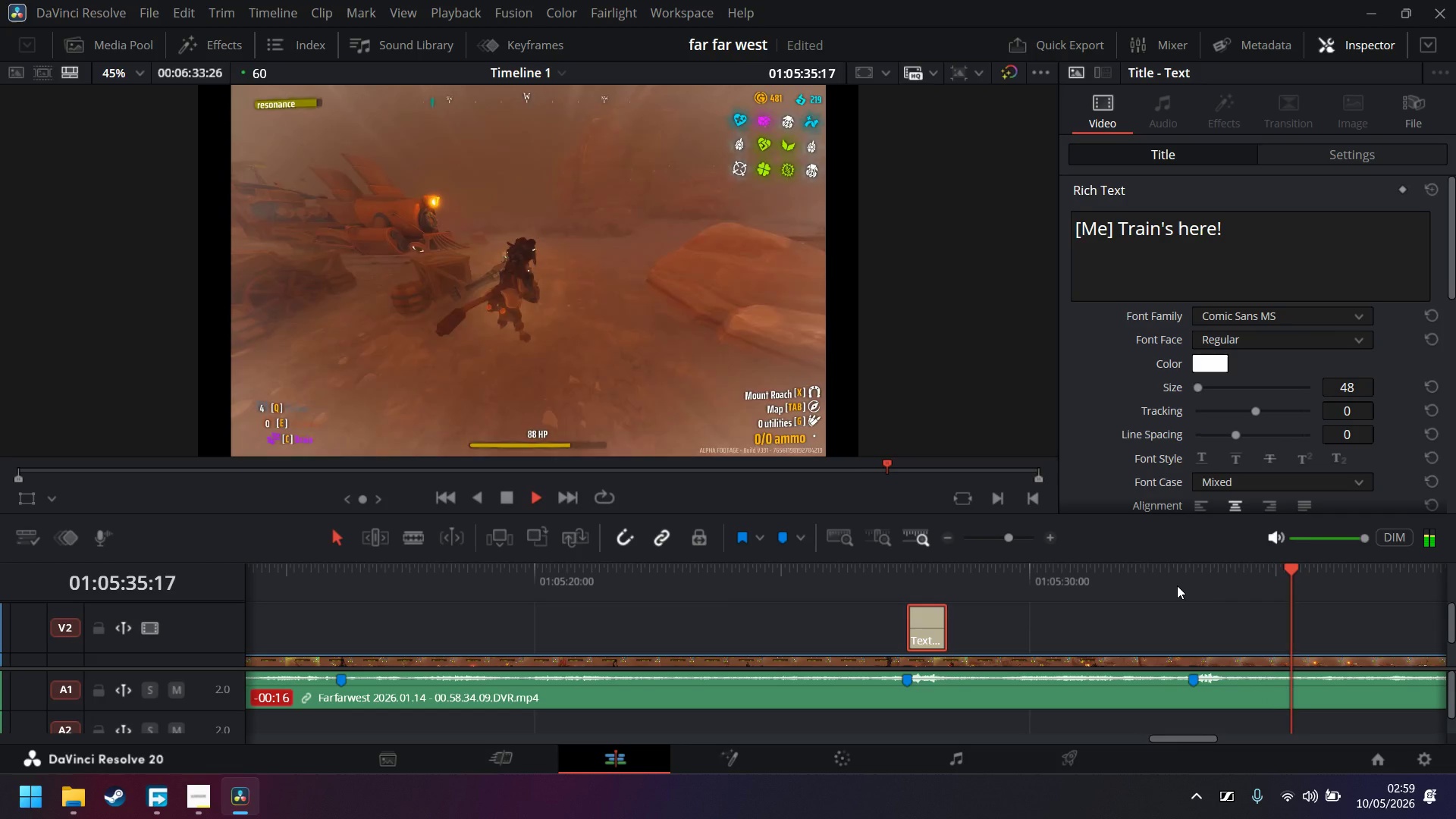 
left_click([1026, 576])
 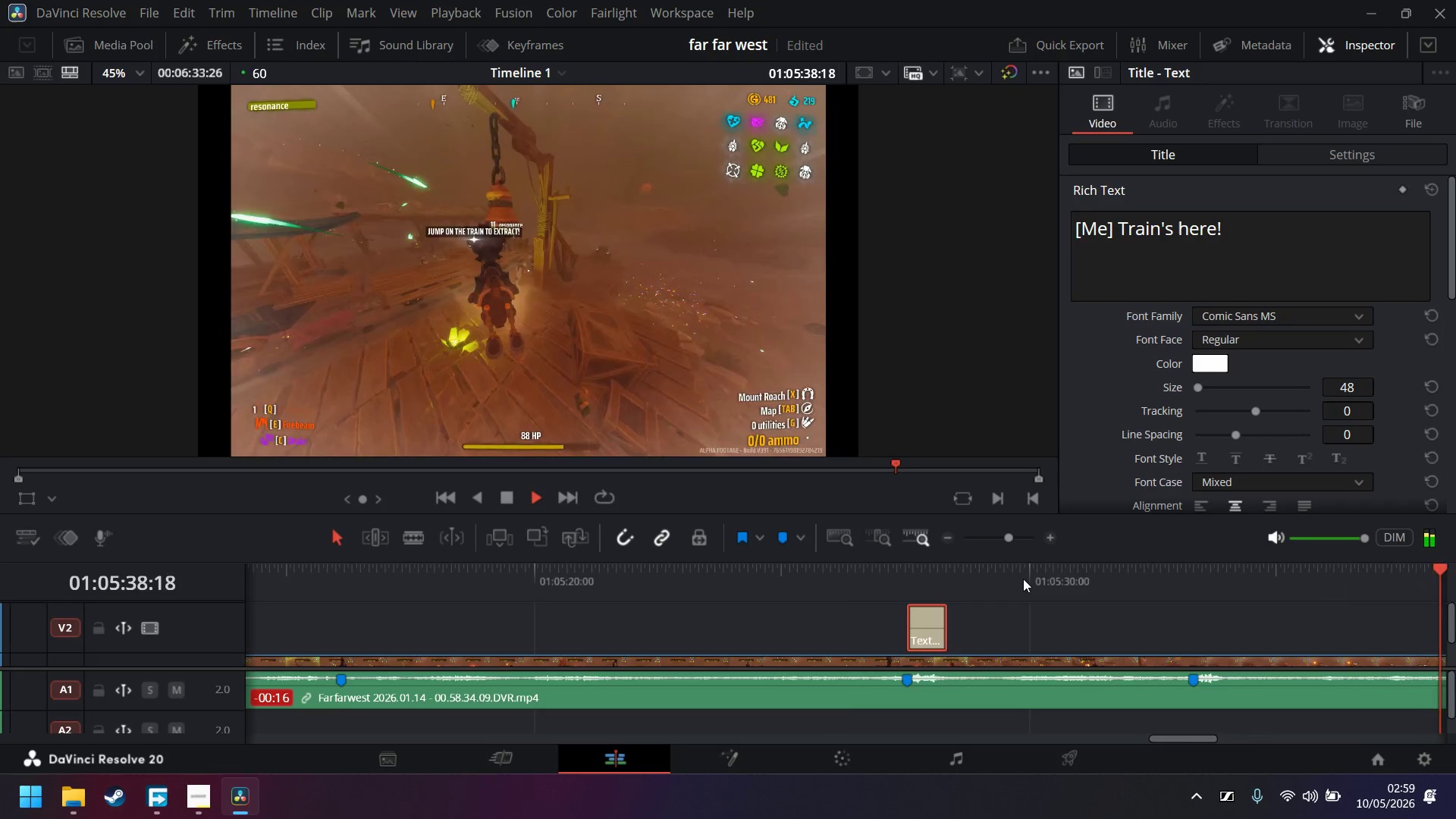 
wait(13.58)
 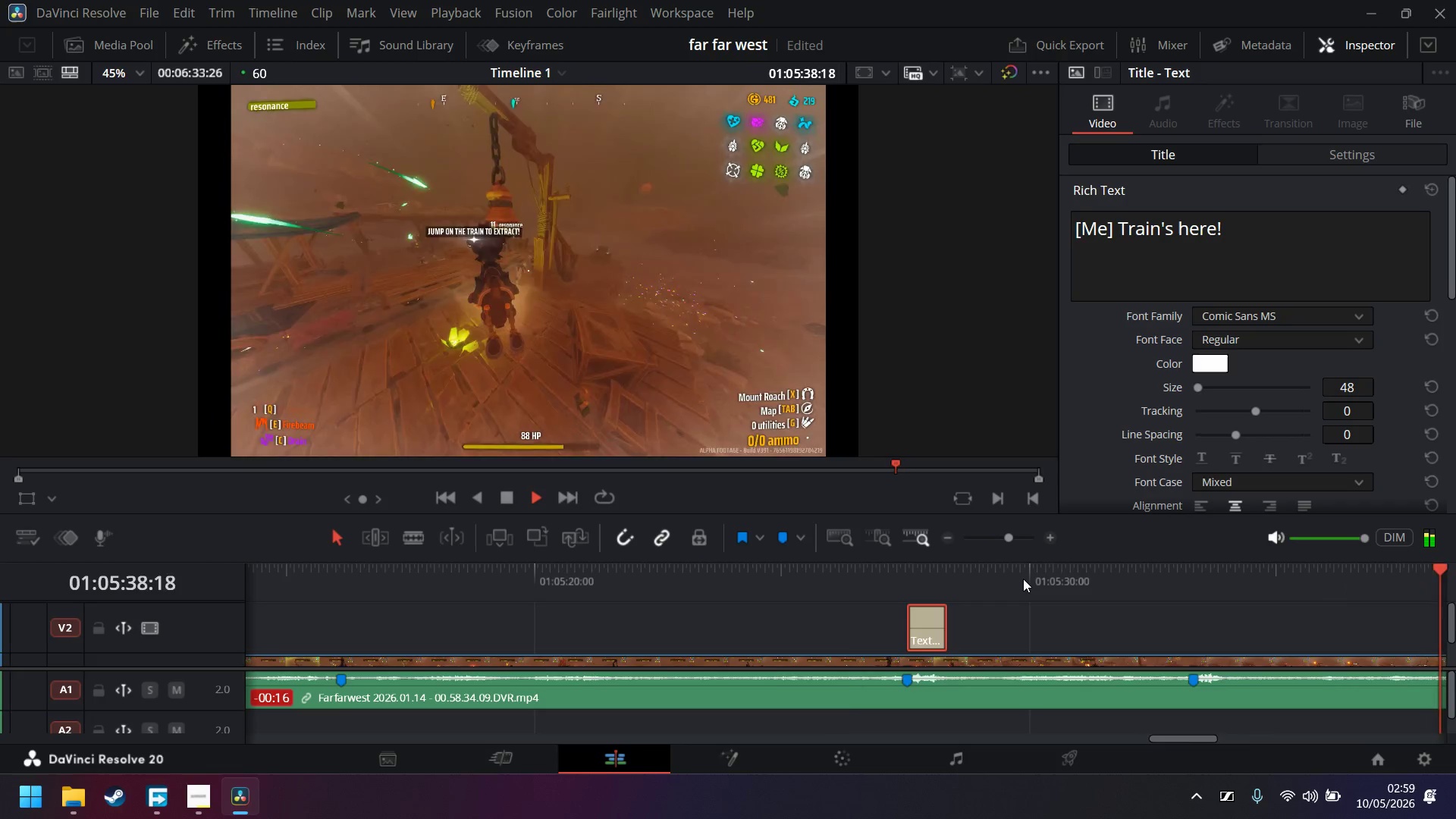 
left_click([516, 504])
 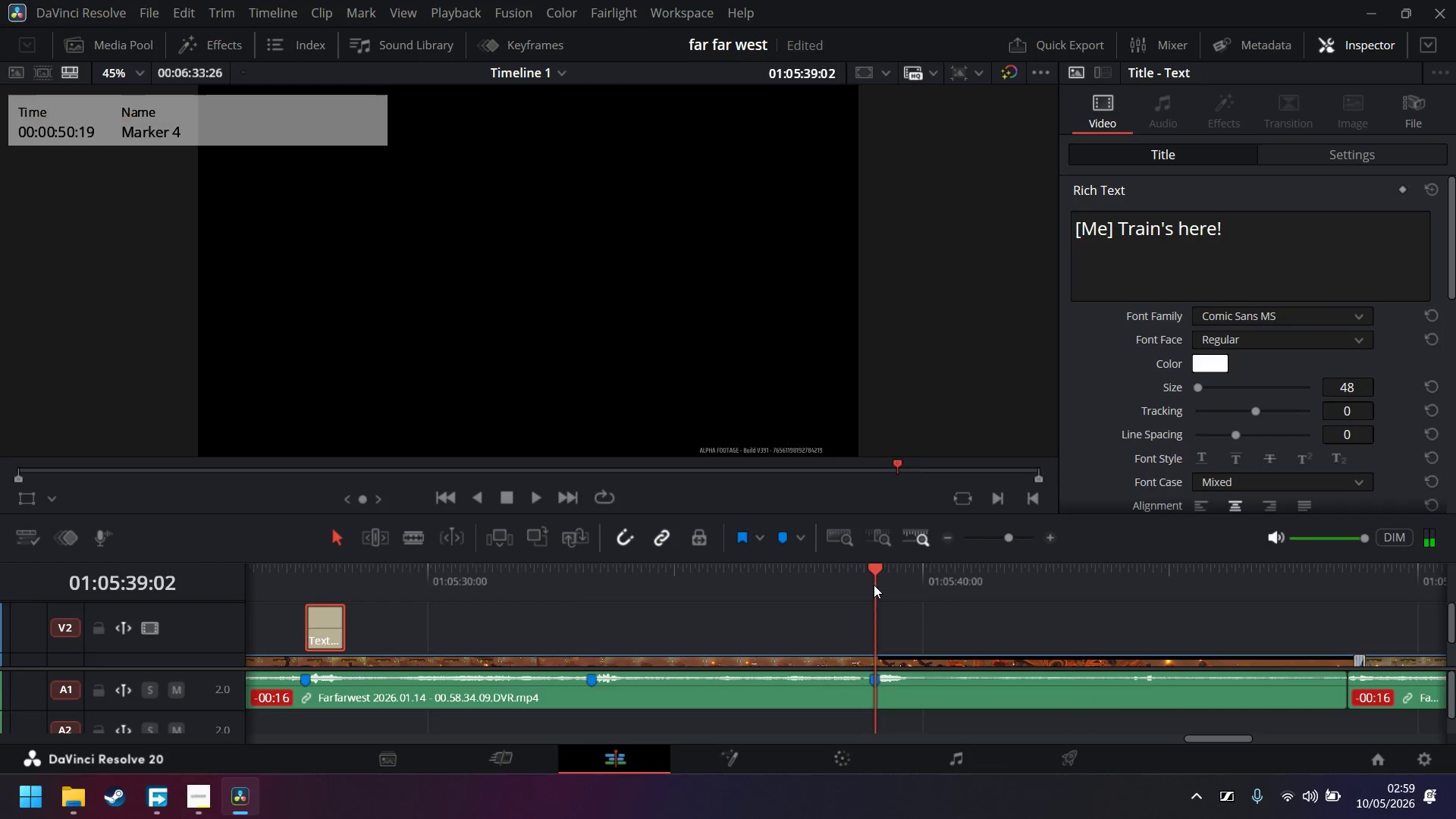 
key(Control+ControlLeft)
 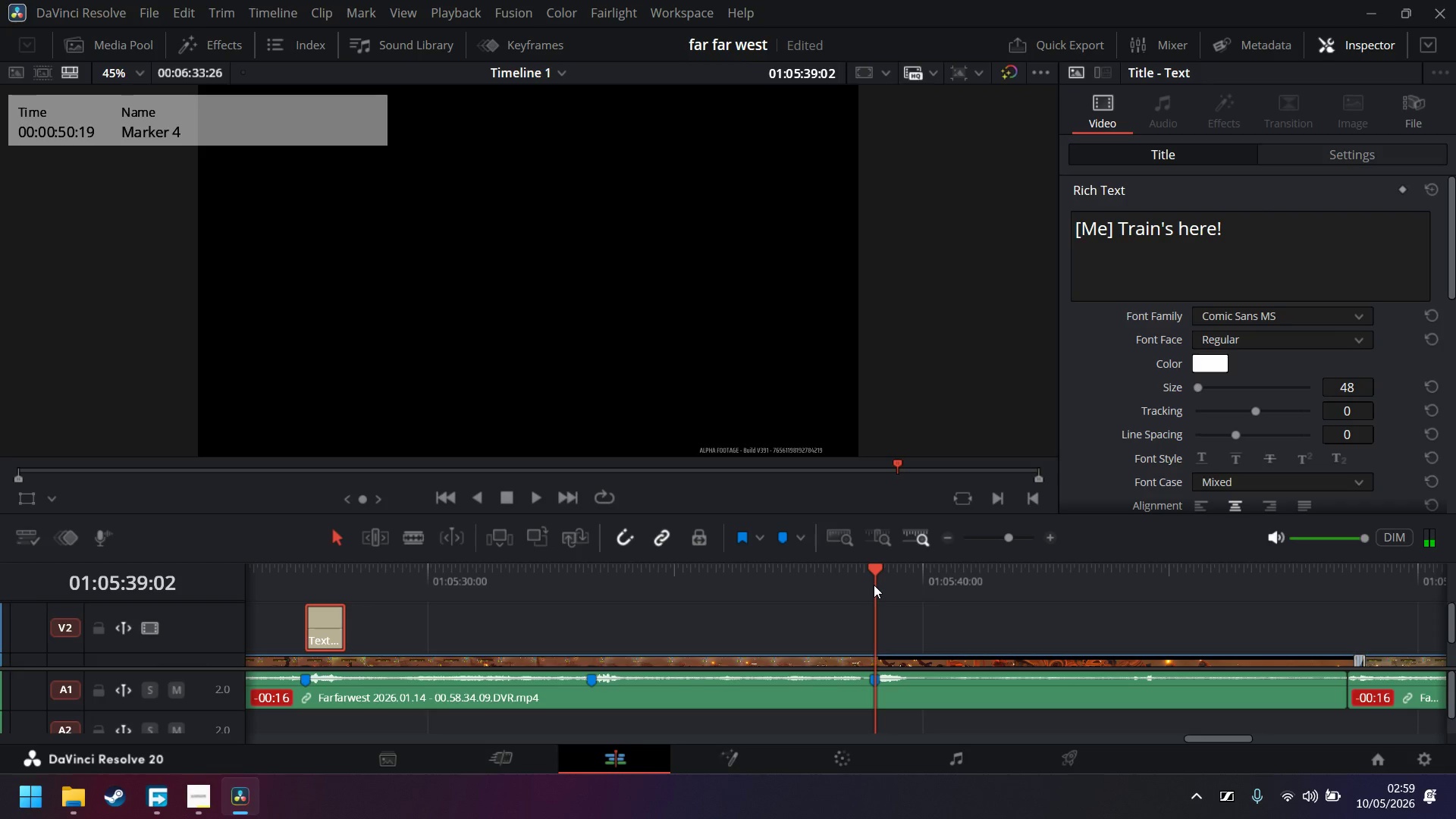 
key(Control+V)
 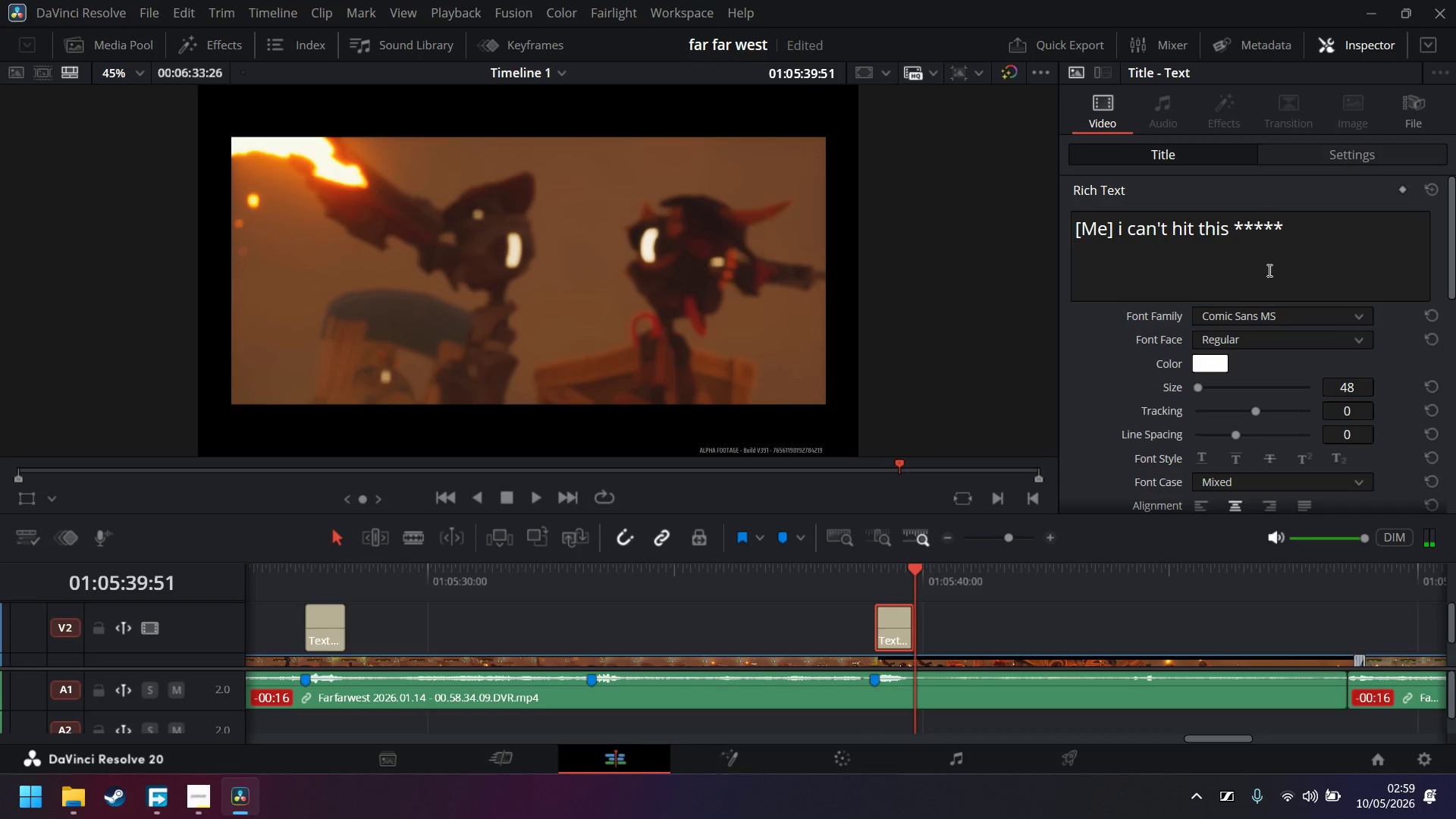 
left_click_drag(start_coordinate=[1323, 218], to_coordinate=[1119, 234])
 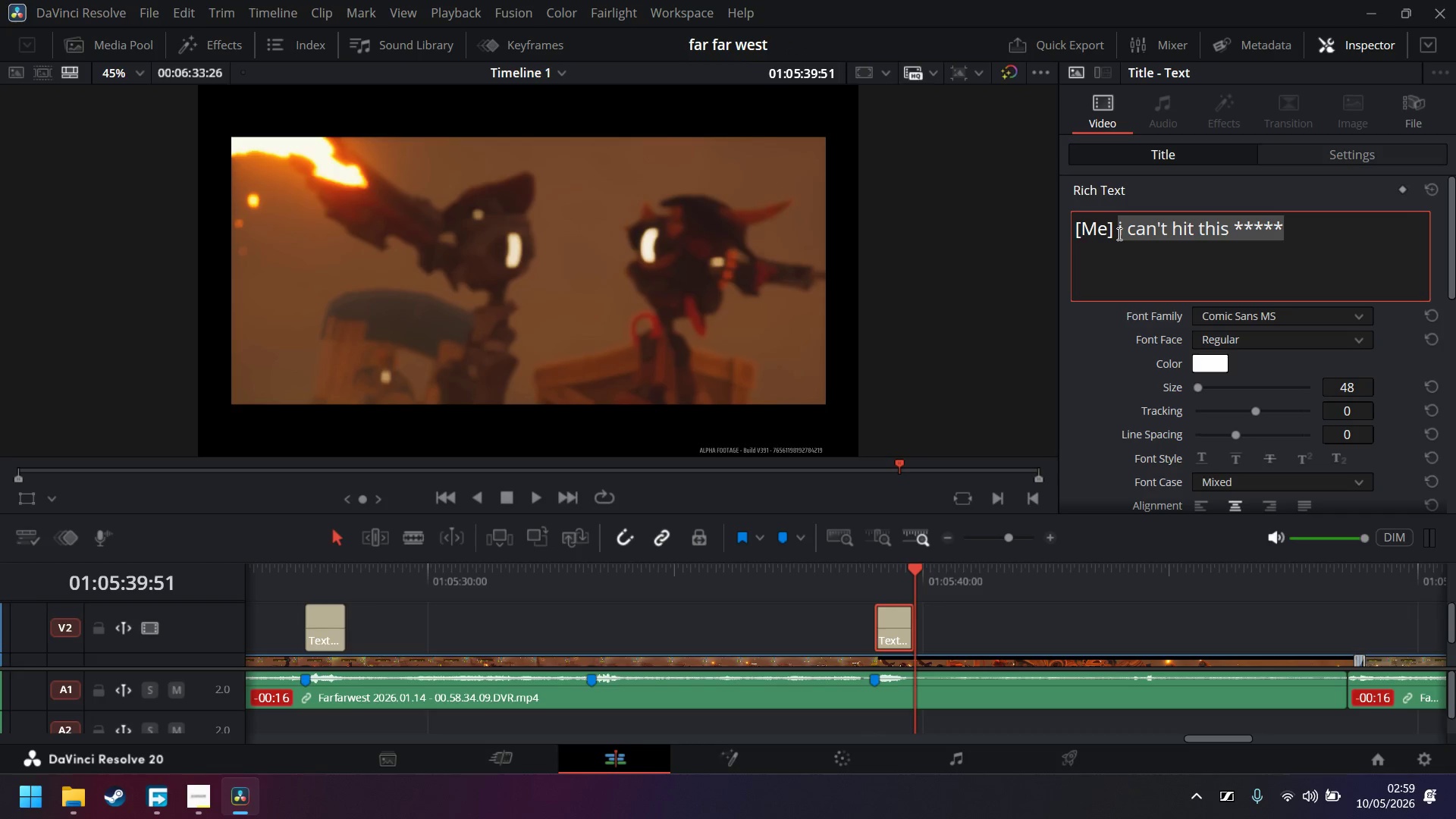 
type(i'm on 3x)
 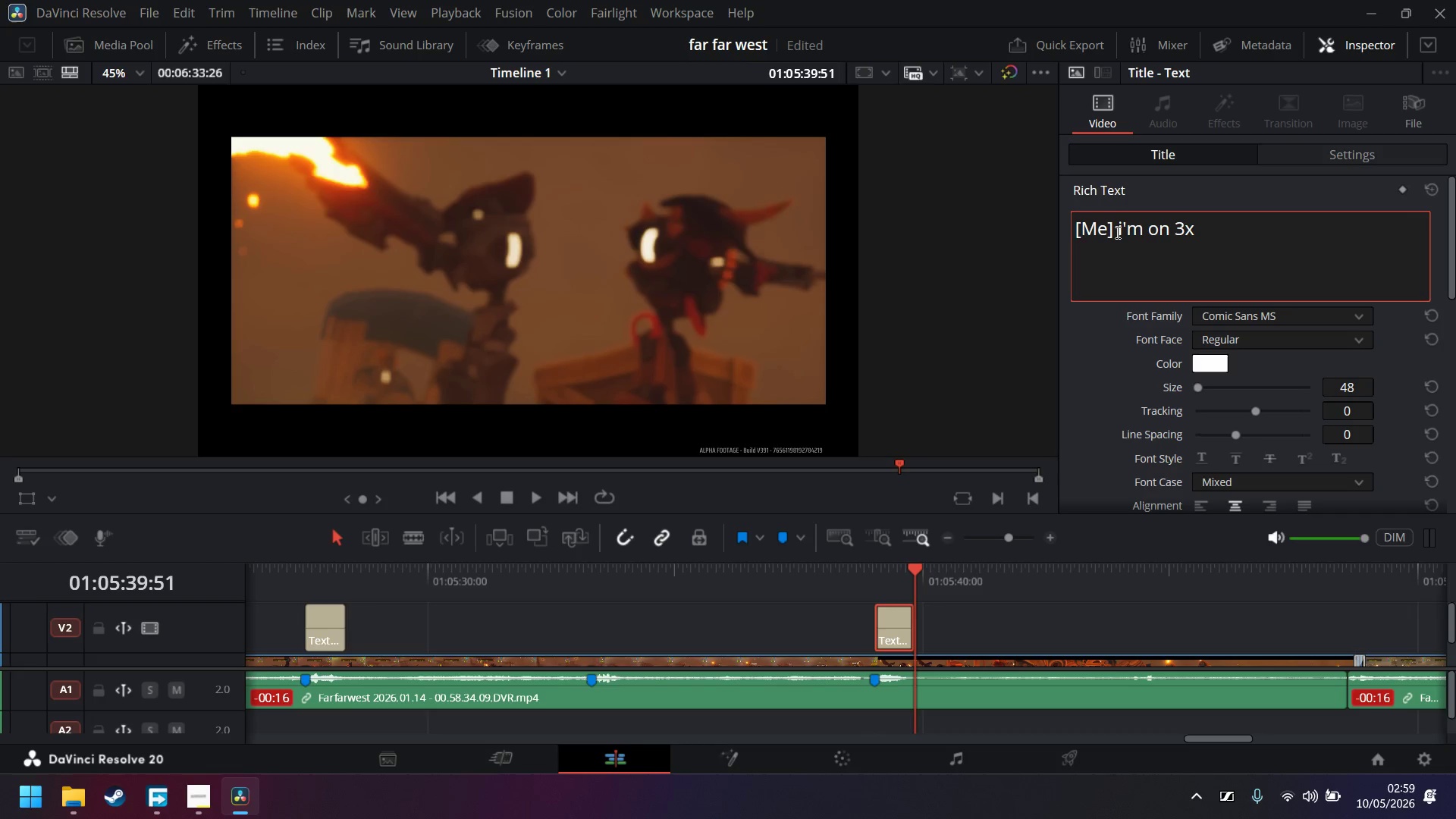 
left_click([1107, 235])
 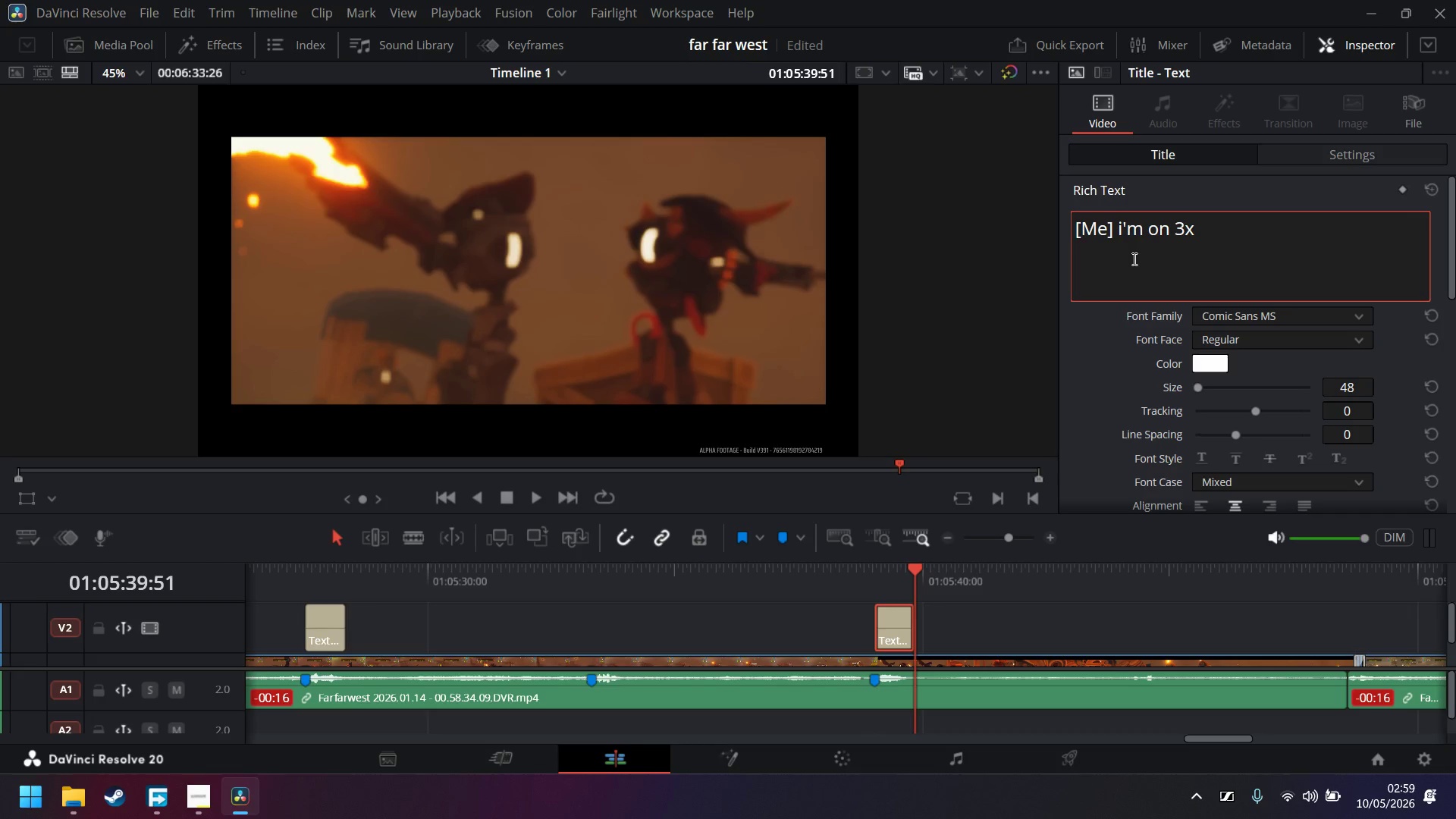 
key(Backspace)
key(Backspace)
type(Res)
 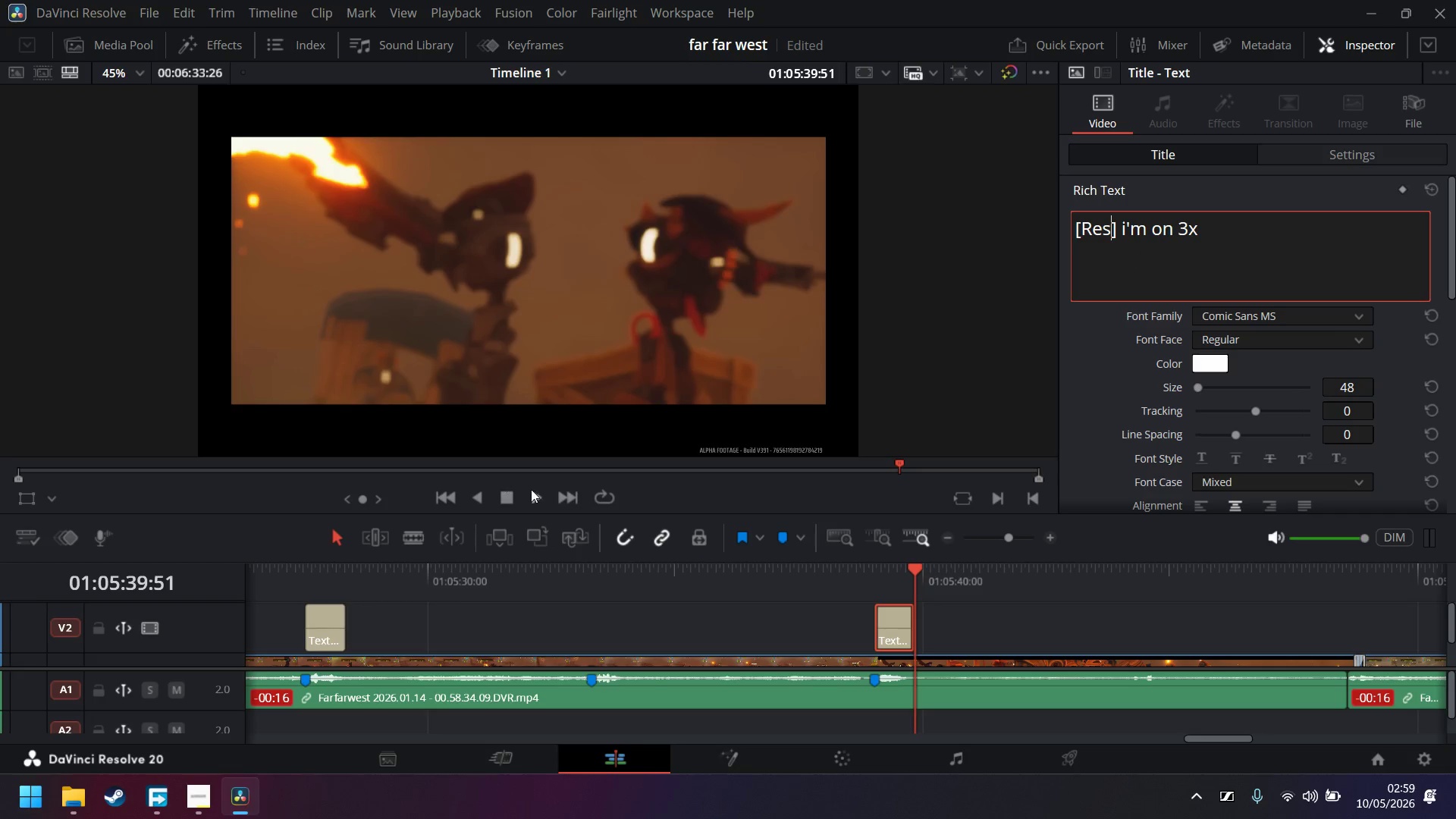 
left_click([542, 499])
 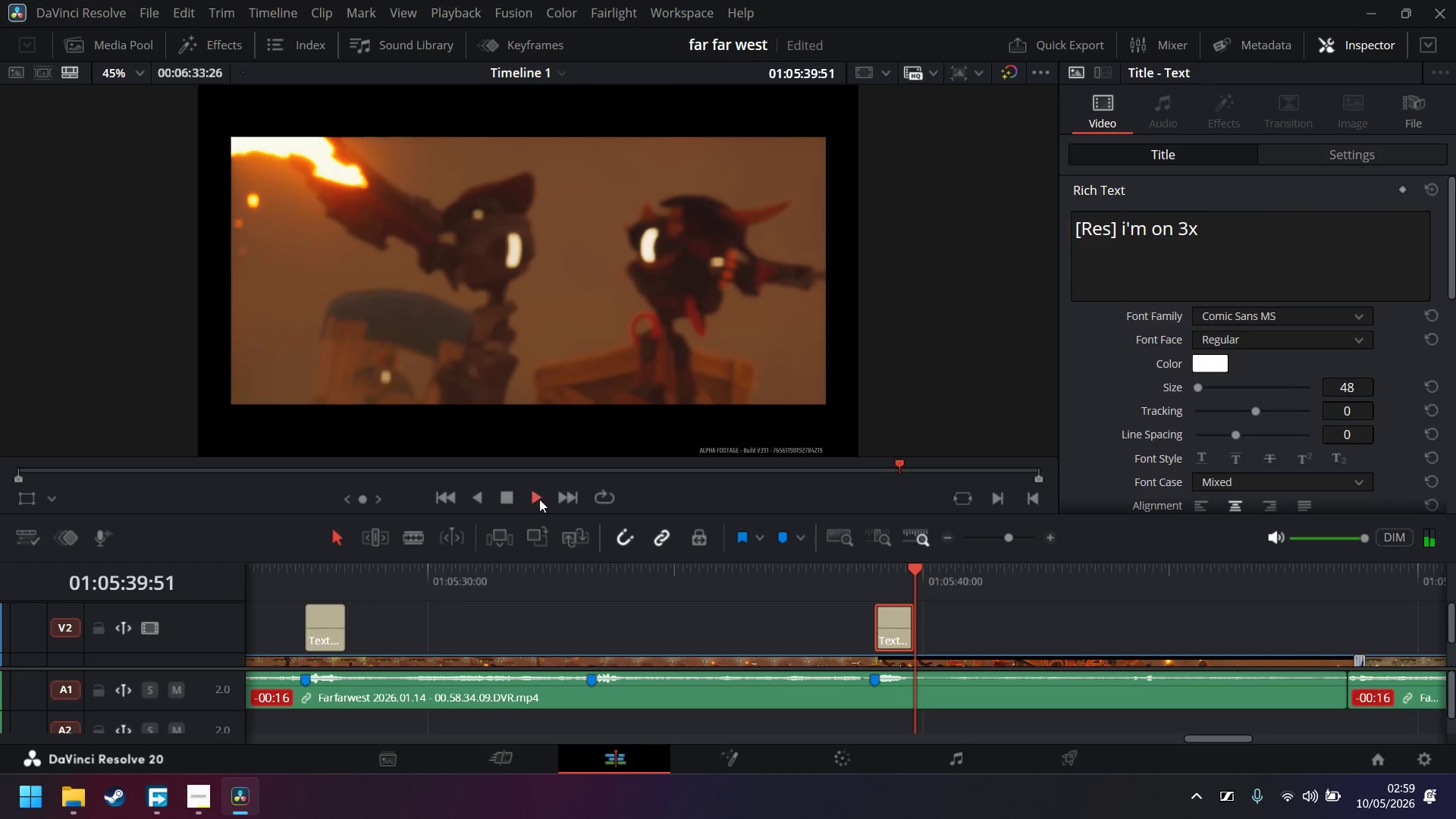 
mouse_move([538, 488])
 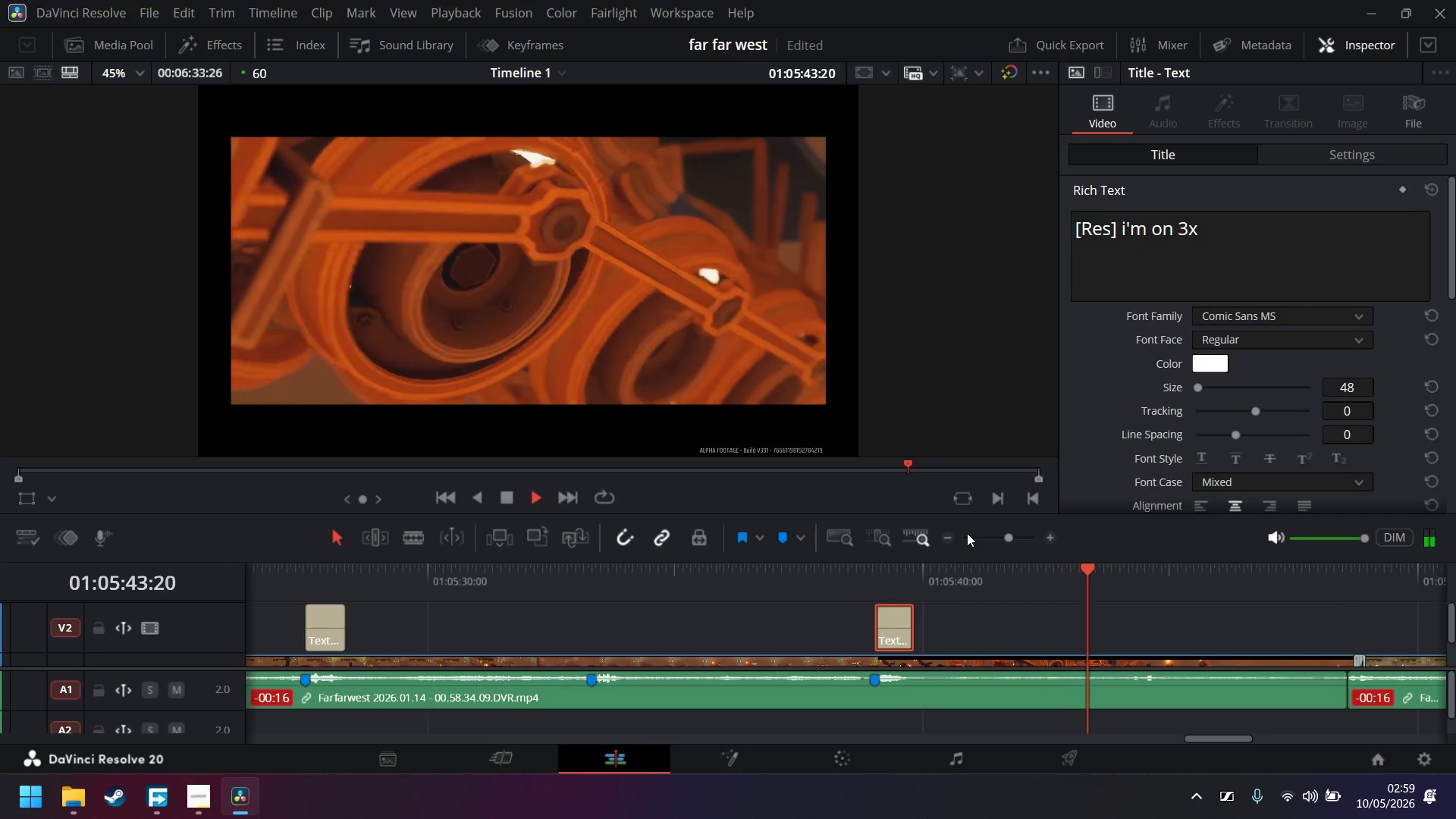 
left_click([952, 544])
 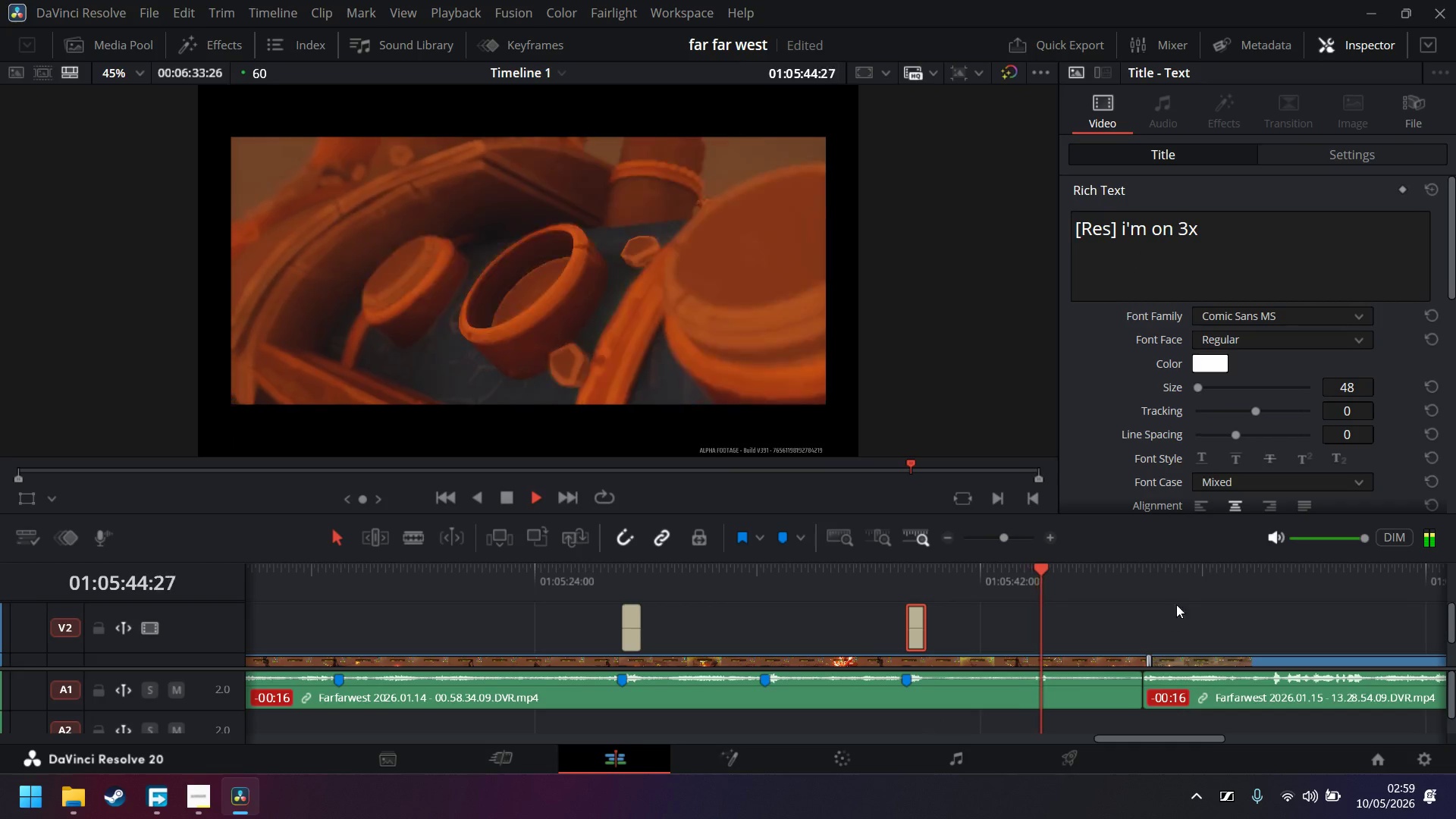 
left_click([1159, 582])
 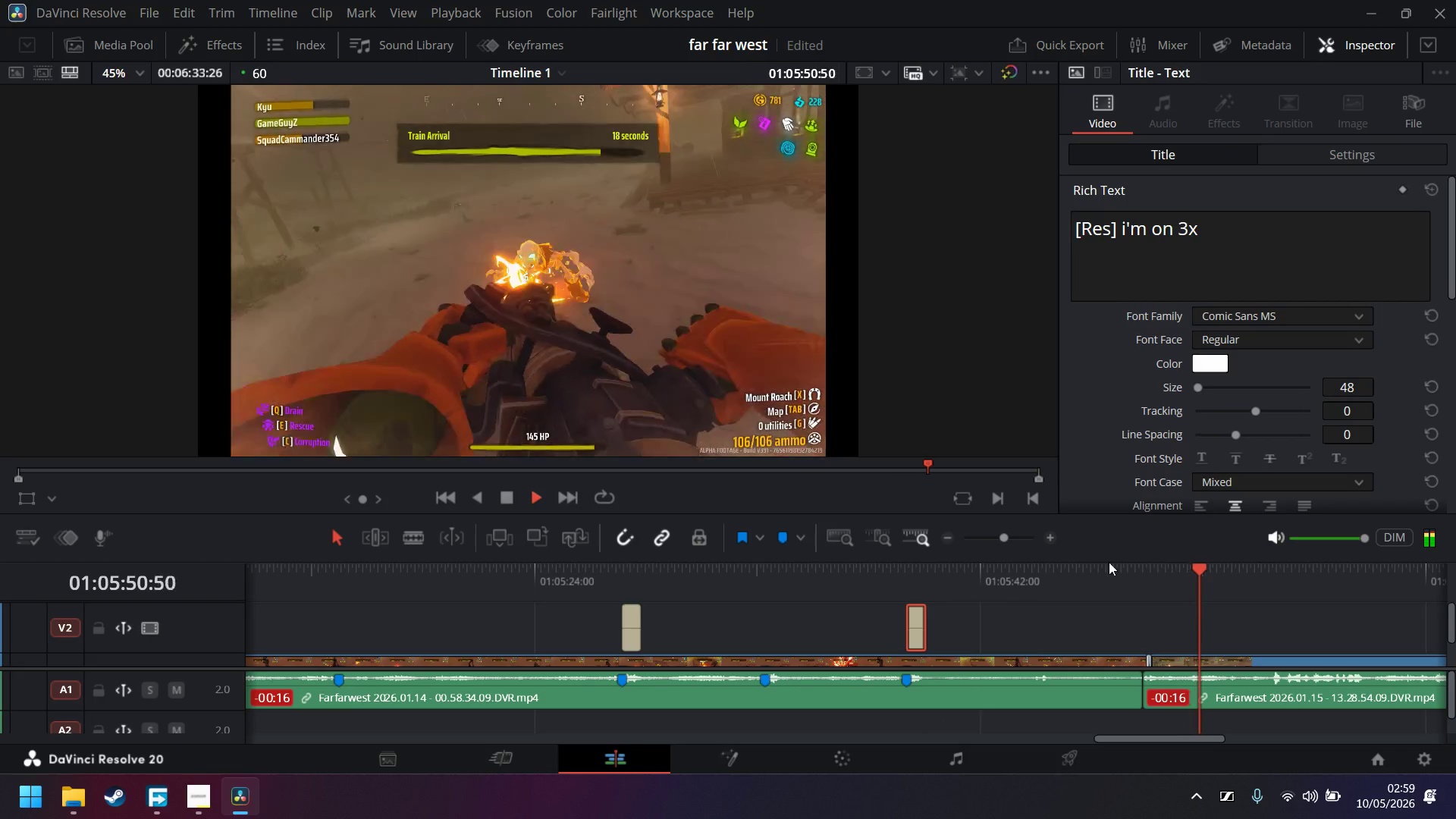 
left_click([949, 542])
 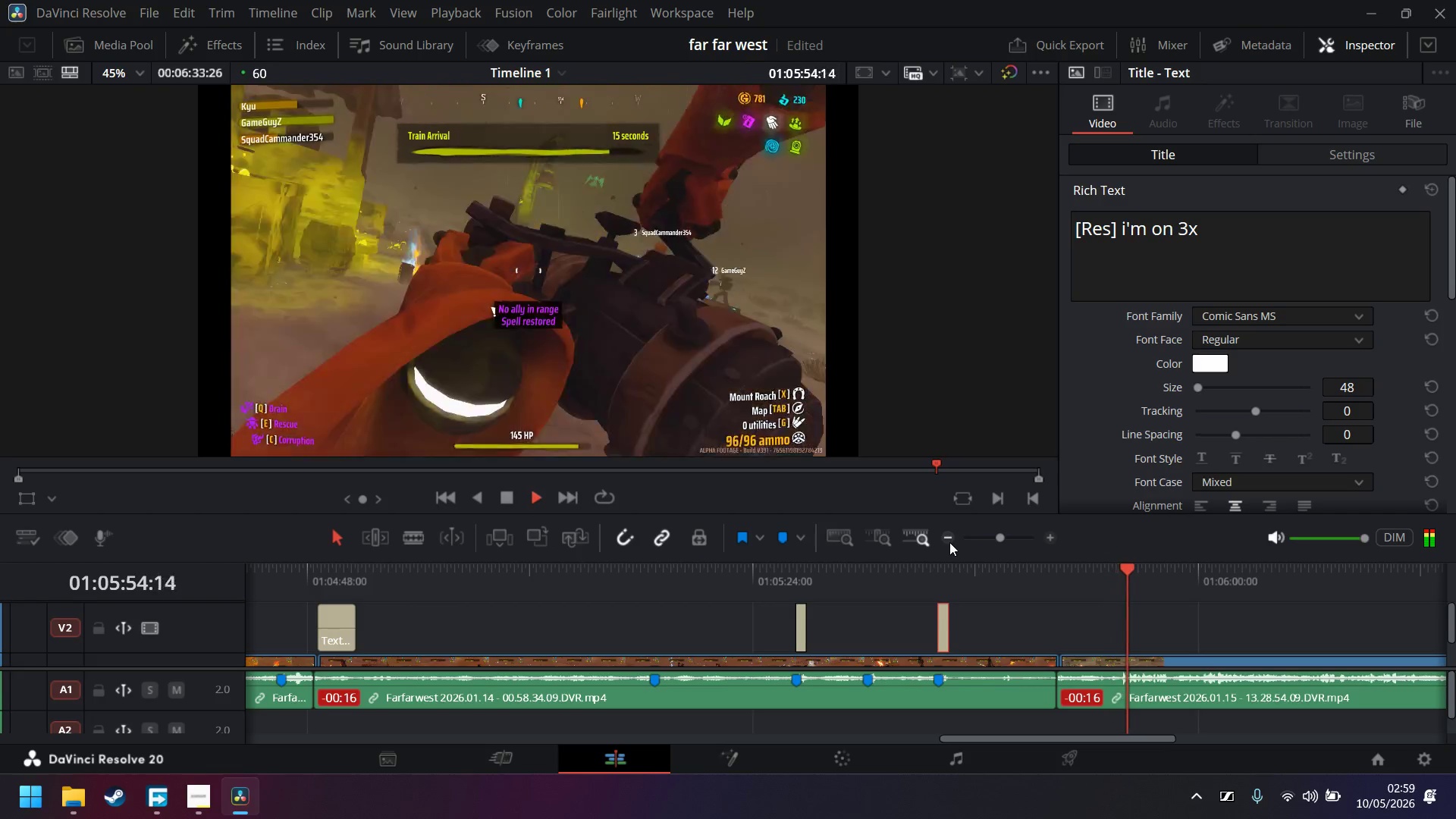 
left_click([950, 541])
 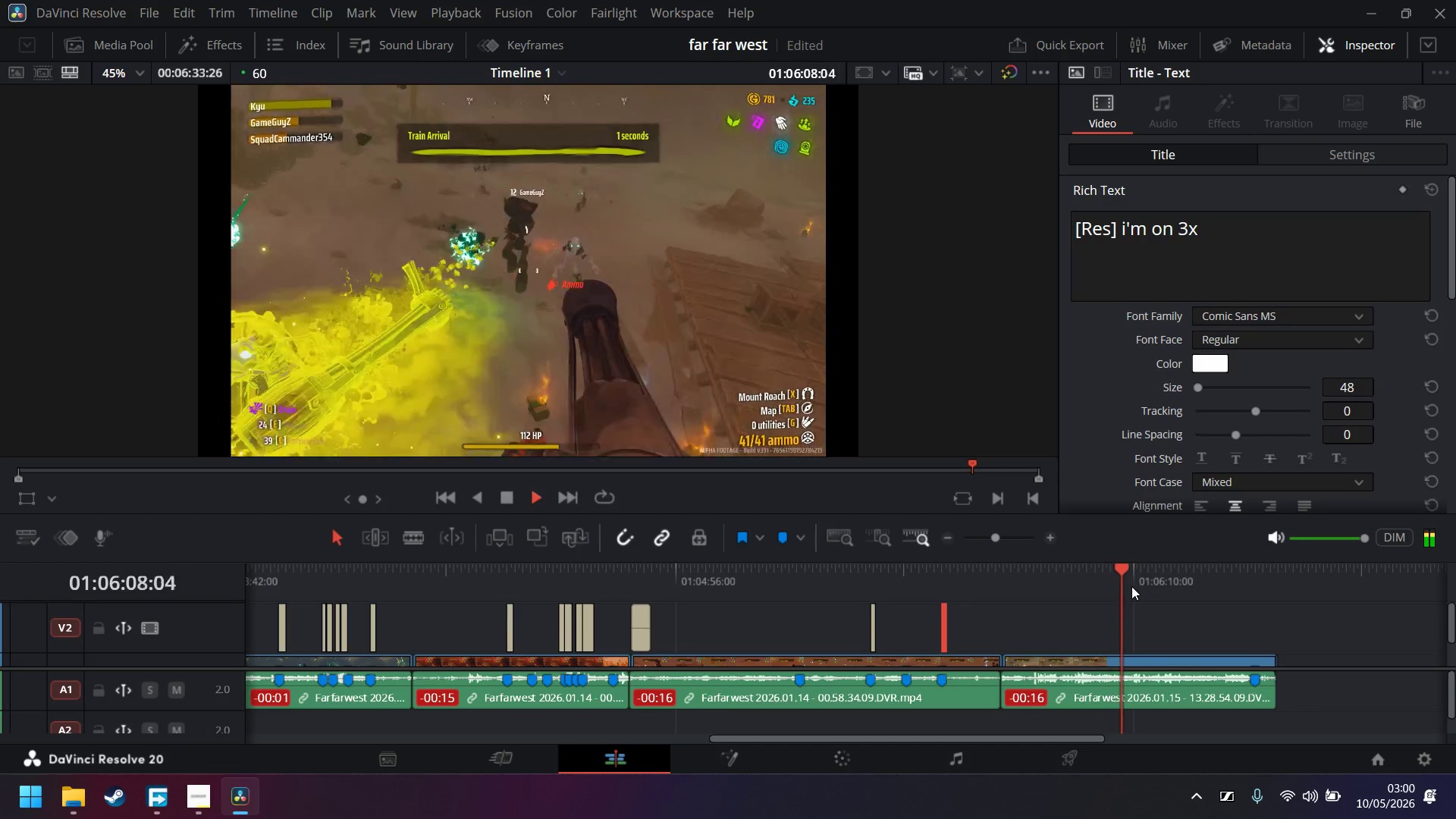 
wait(17.91)
 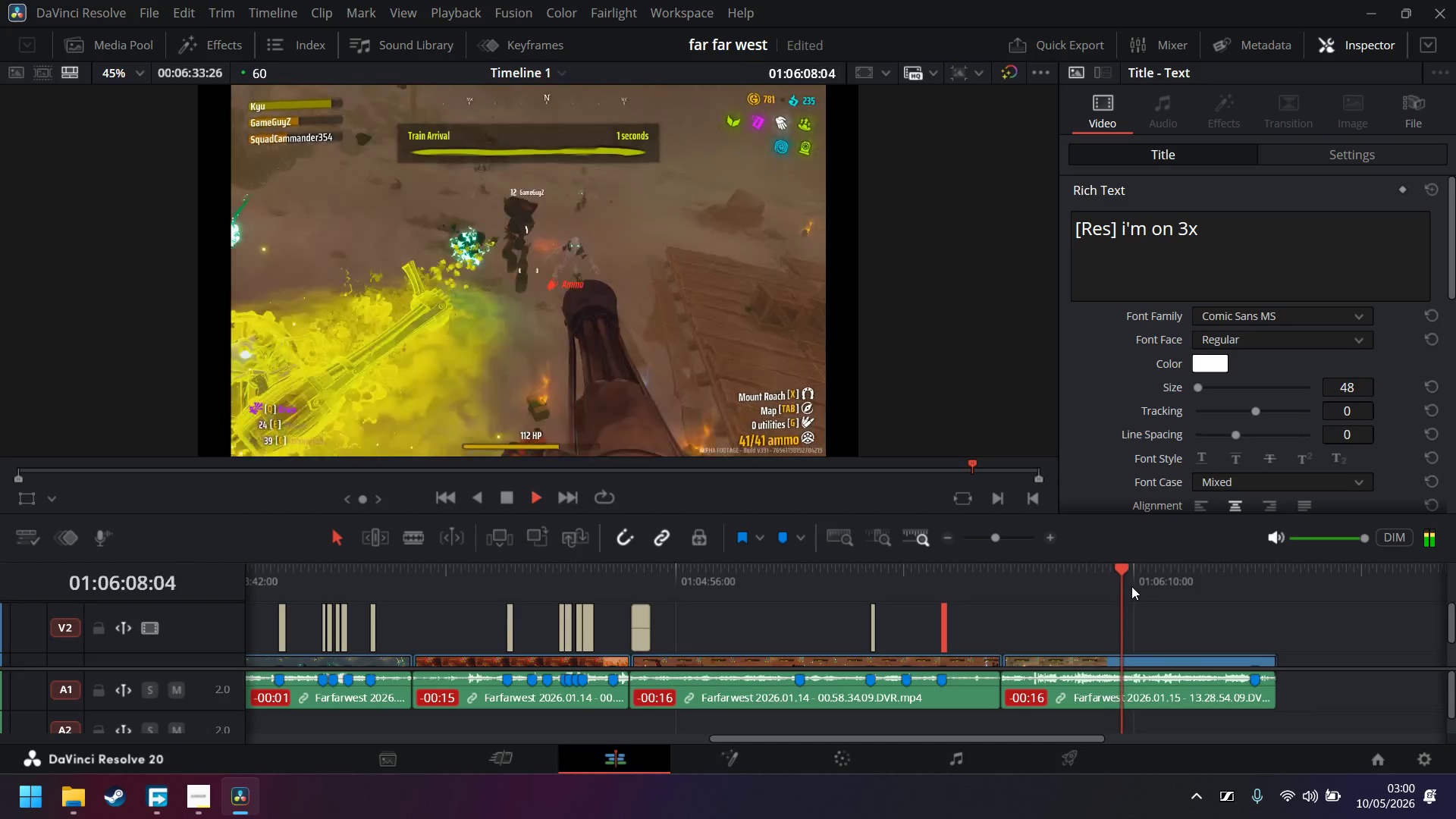 
left_click([1250, 580])
 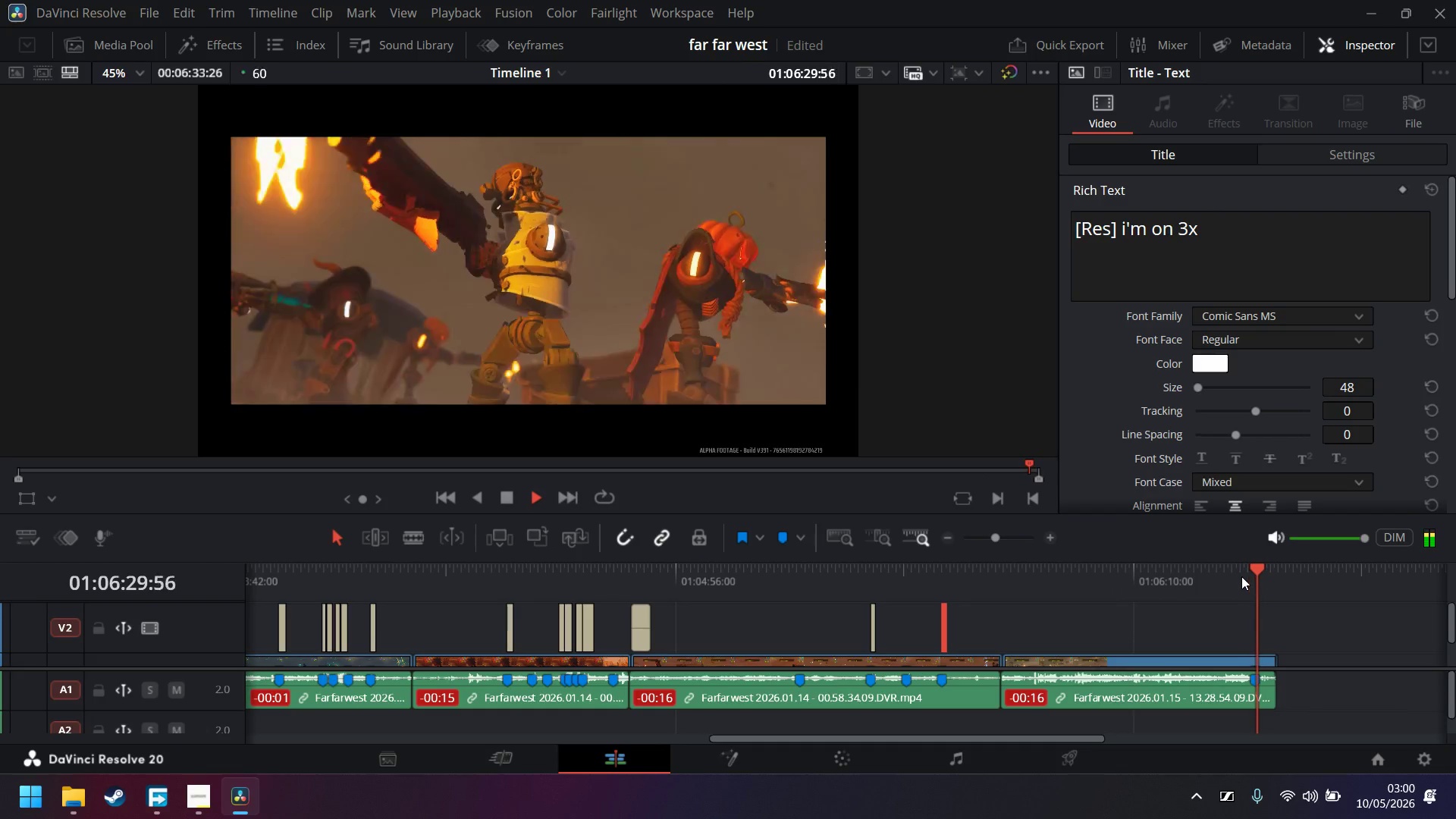 
left_click([1228, 571])
 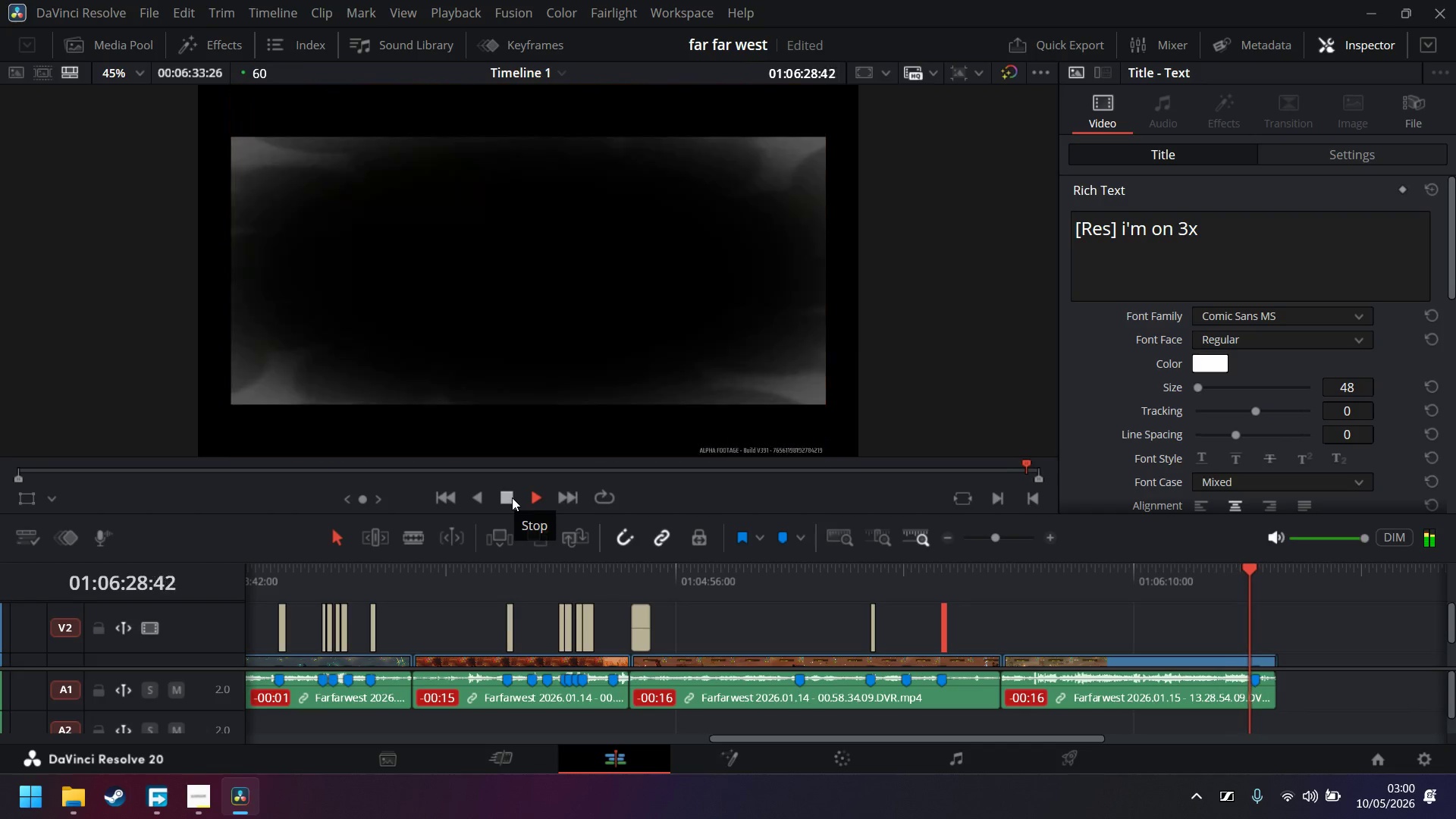 
left_click([512, 497])
 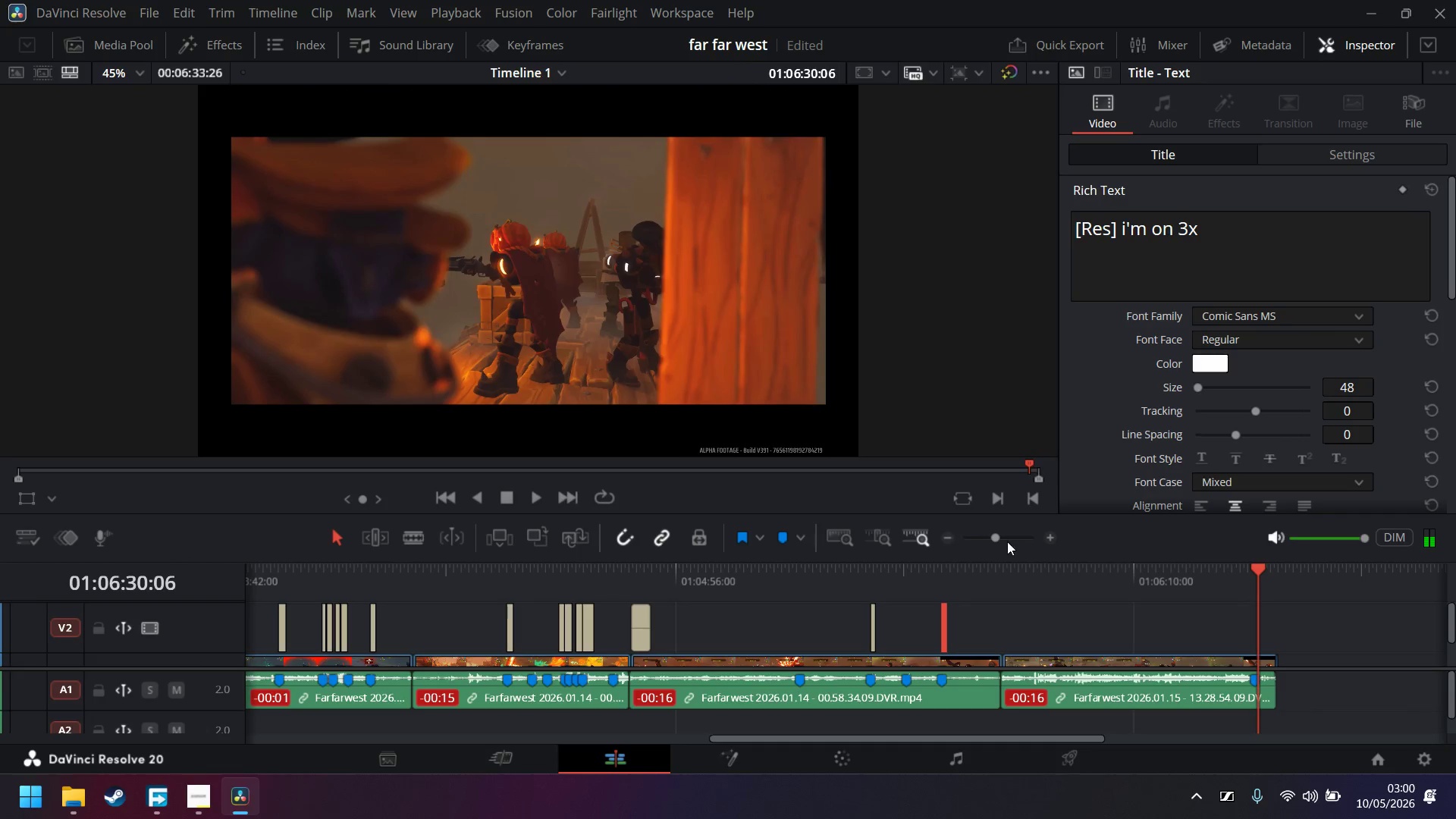 
double_click([1053, 538])
 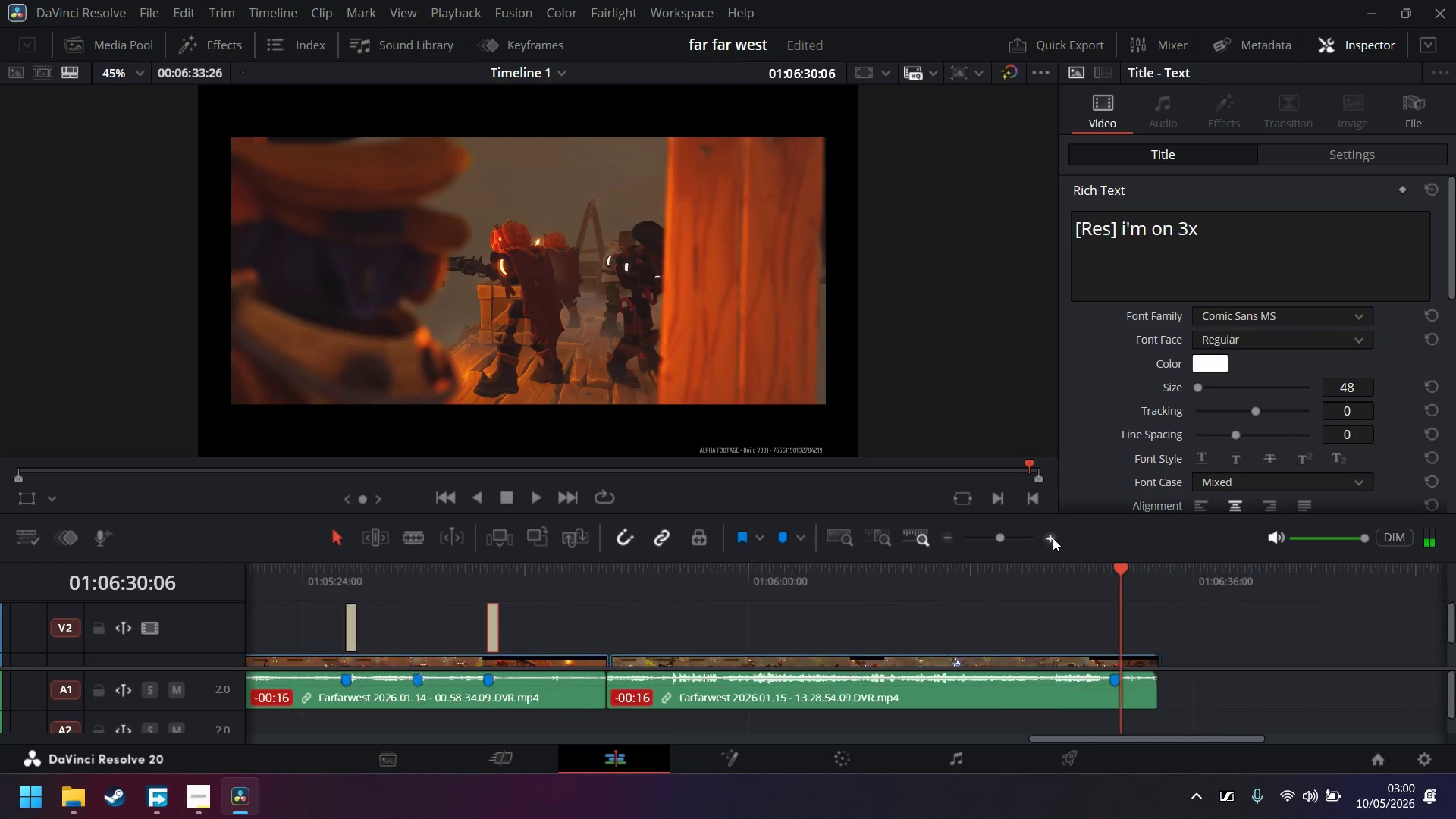 
triple_click([1053, 538])
 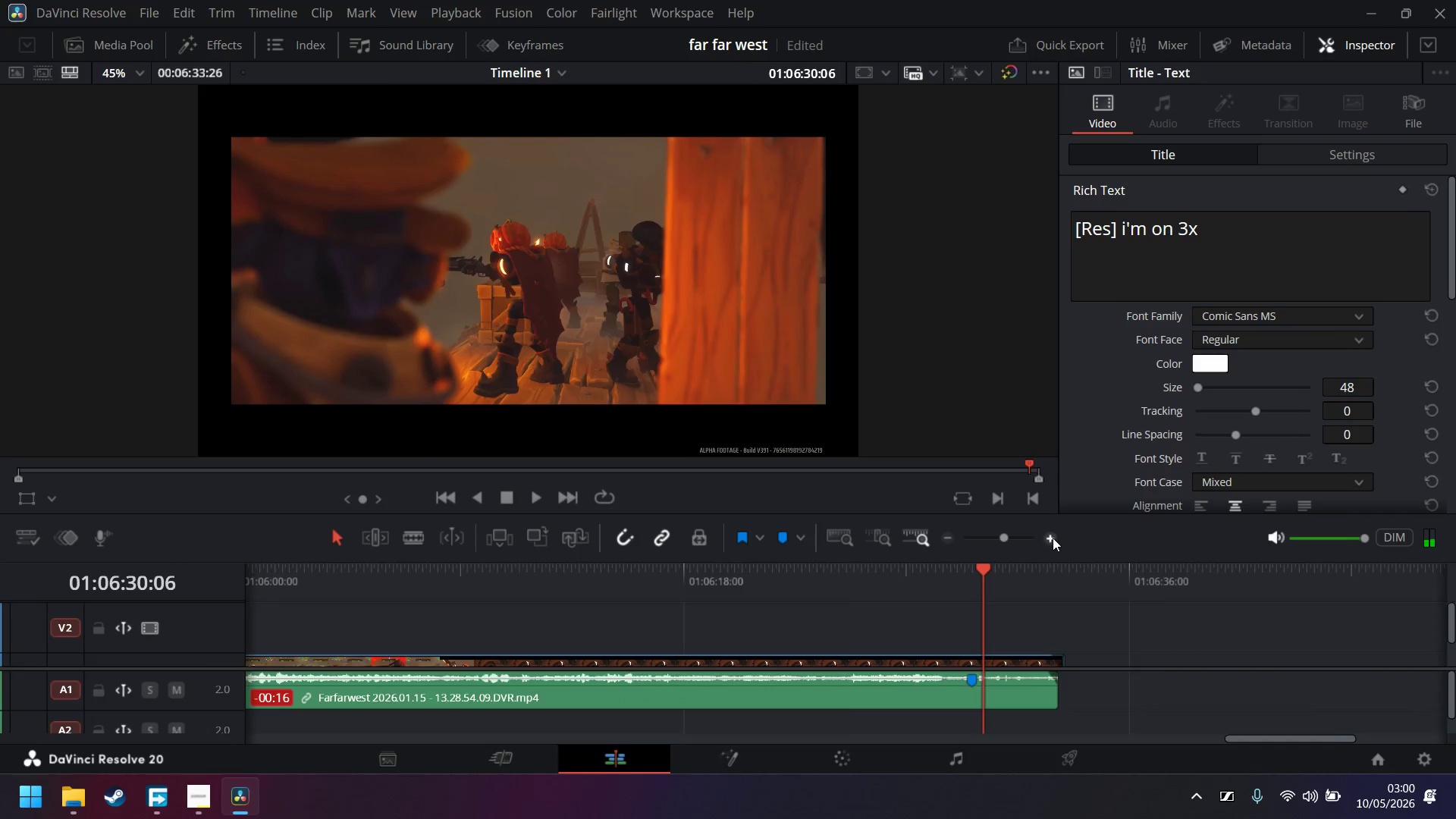 
triple_click([1053, 538])
 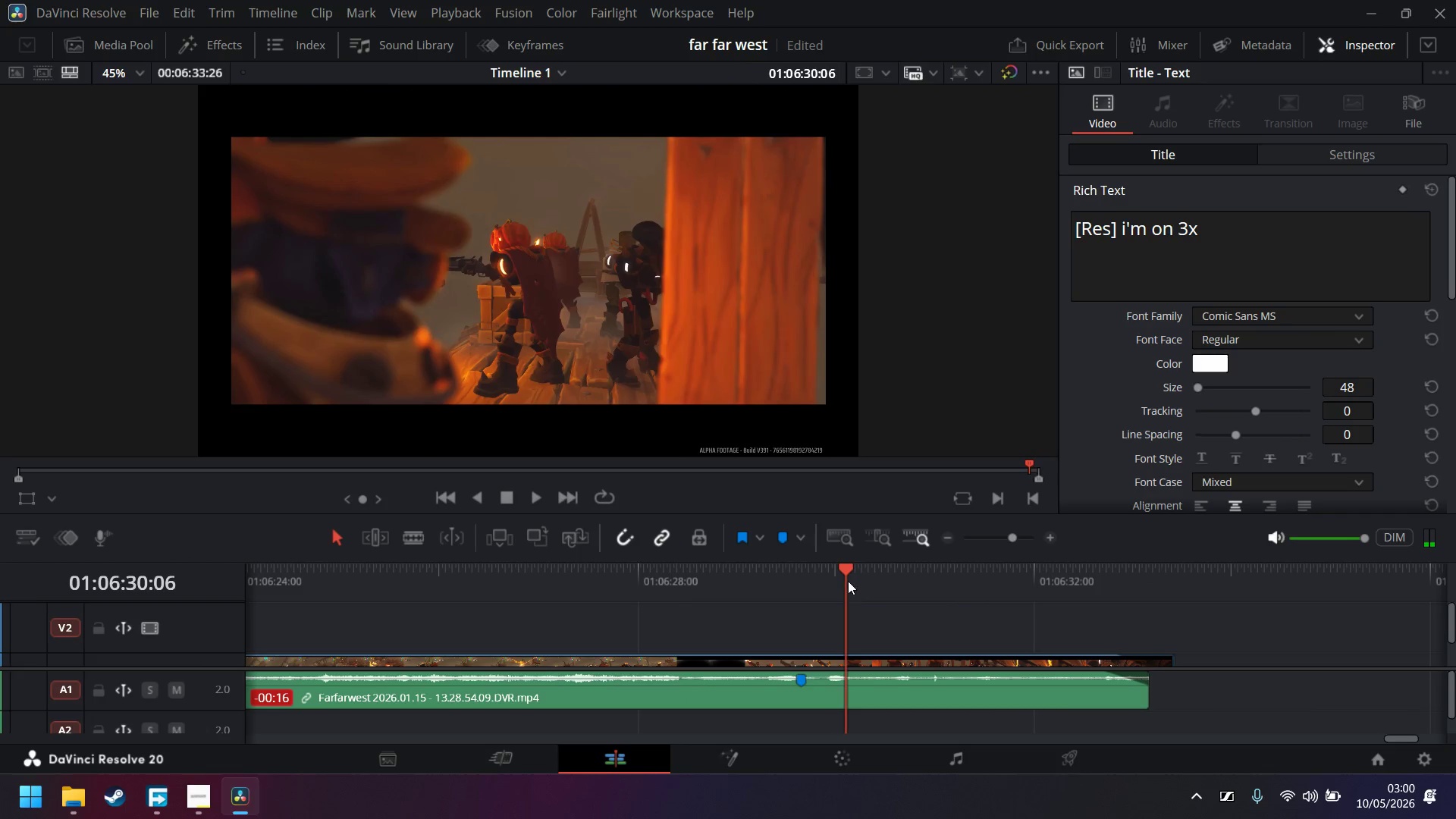 
left_click_drag(start_coordinate=[849, 570], to_coordinate=[805, 578])
 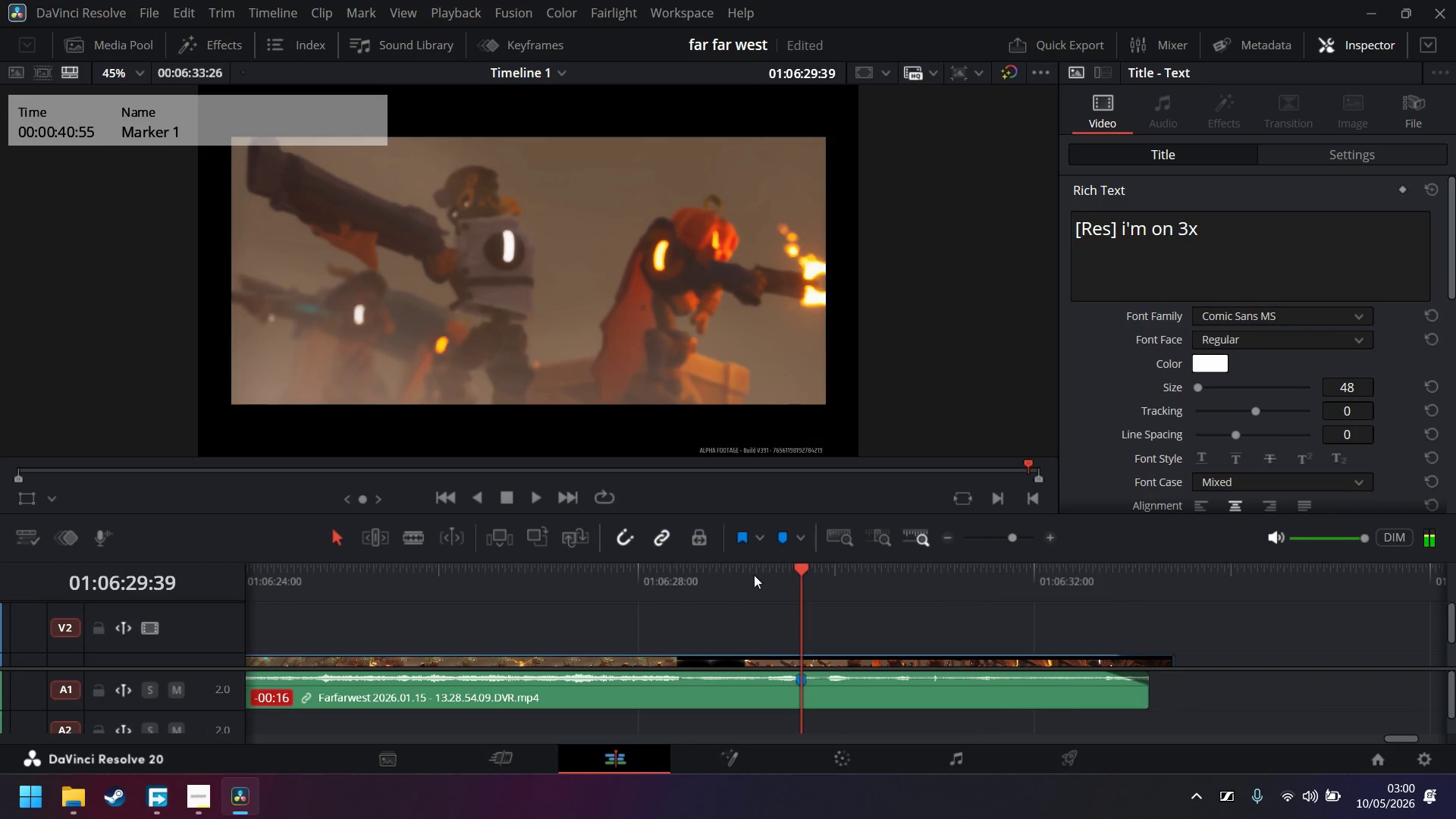 
left_click([735, 571])
 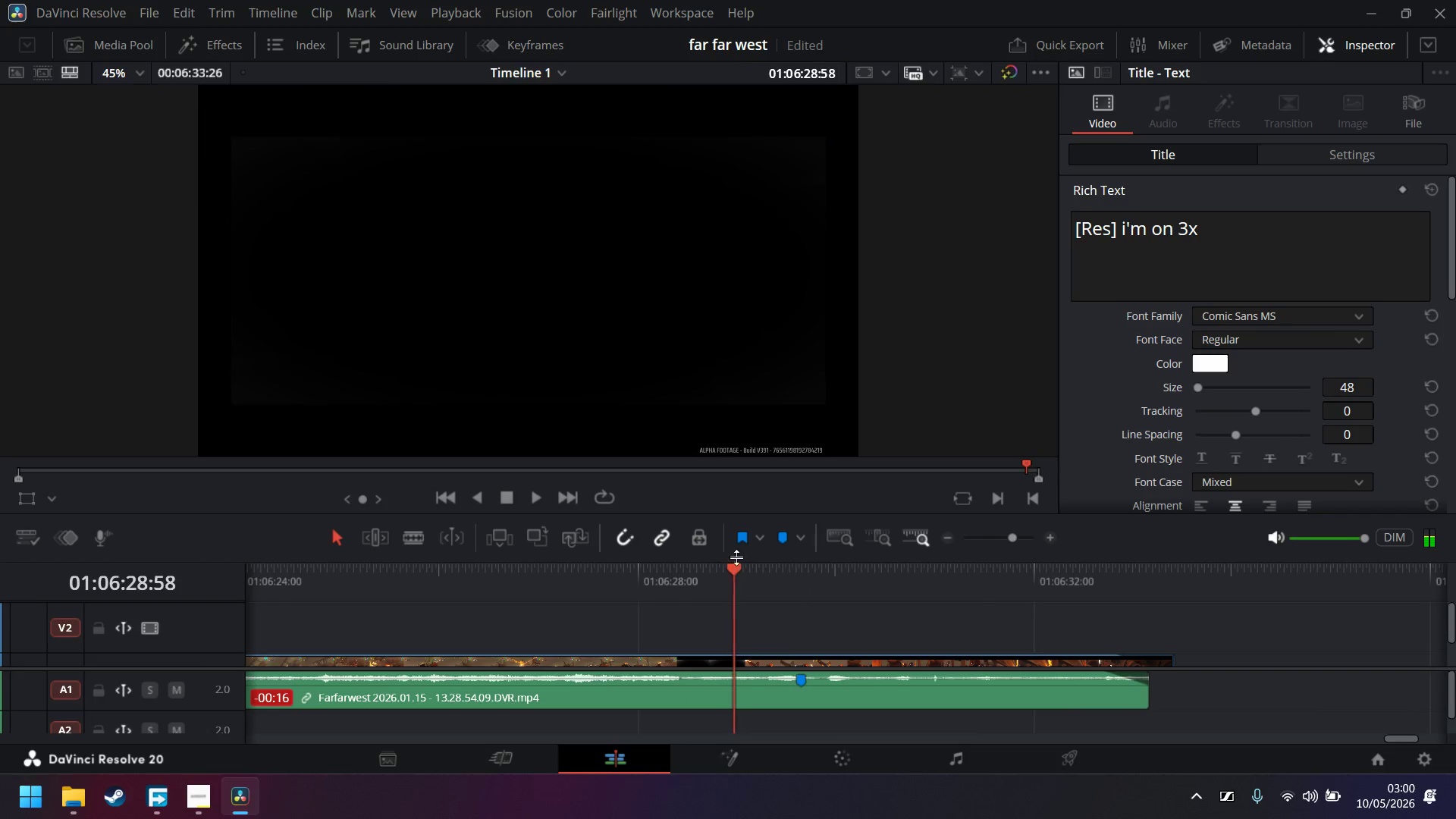 
key(Space)
 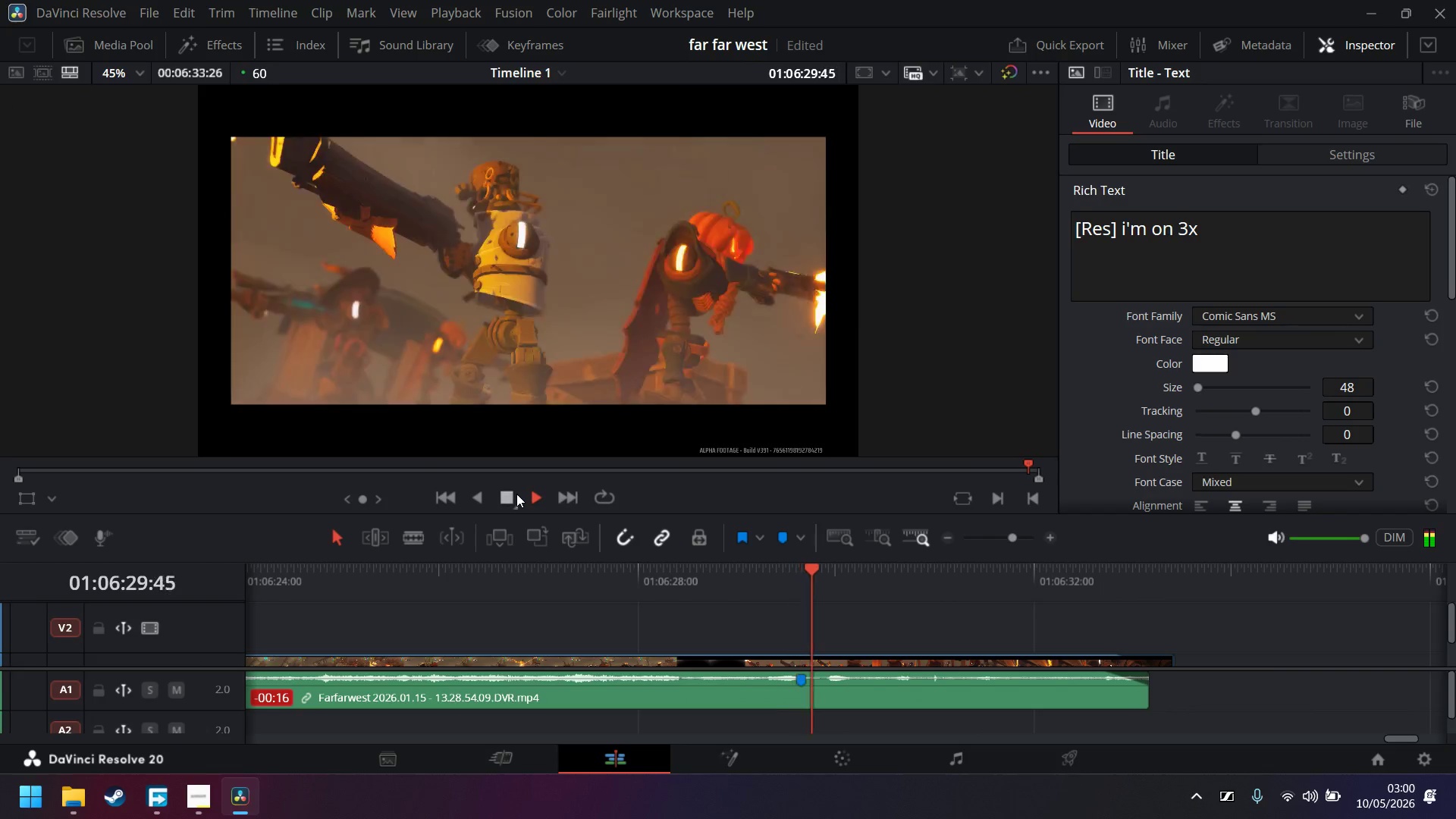 
key(Space)
 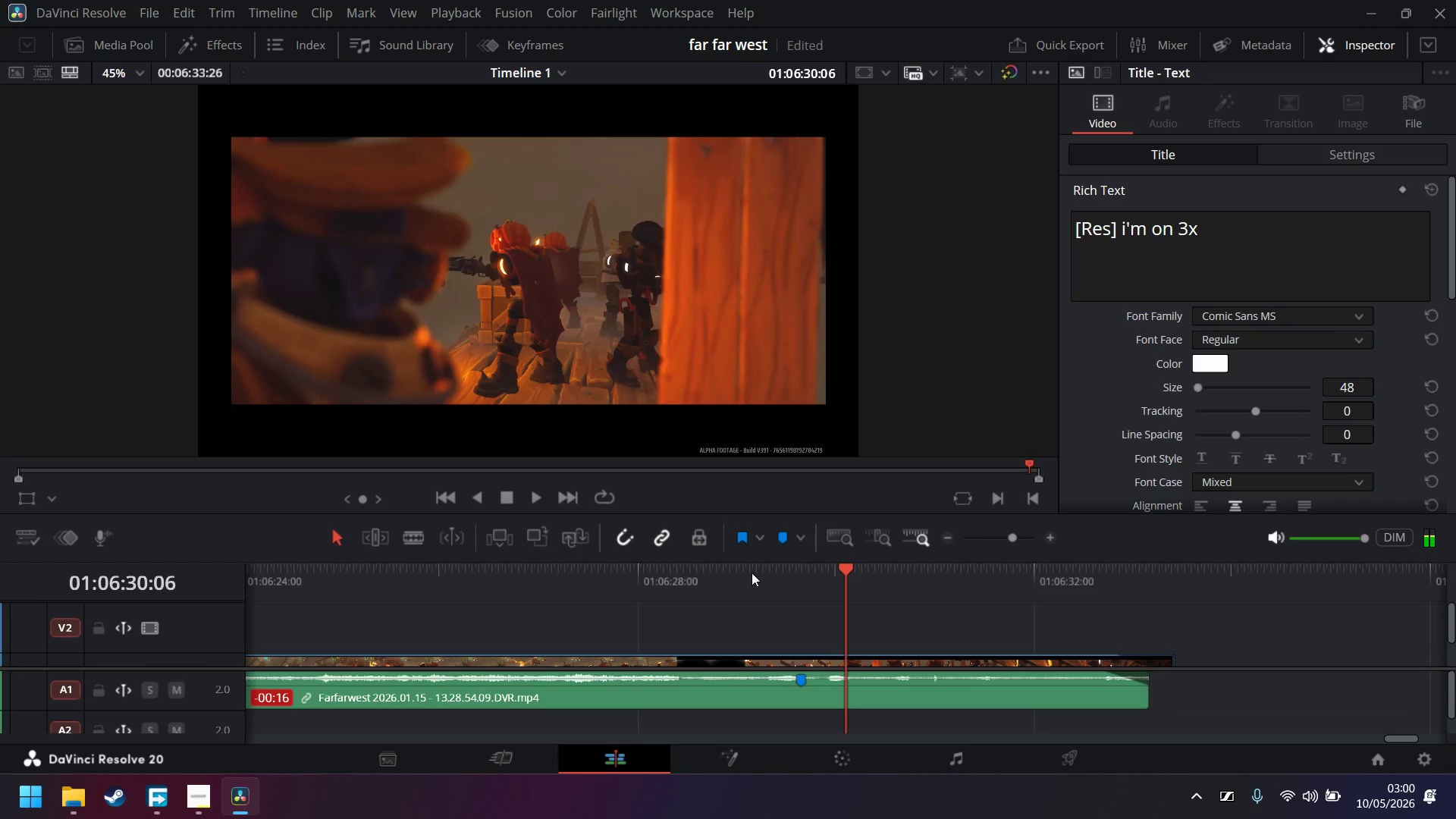 
left_click([784, 579])
 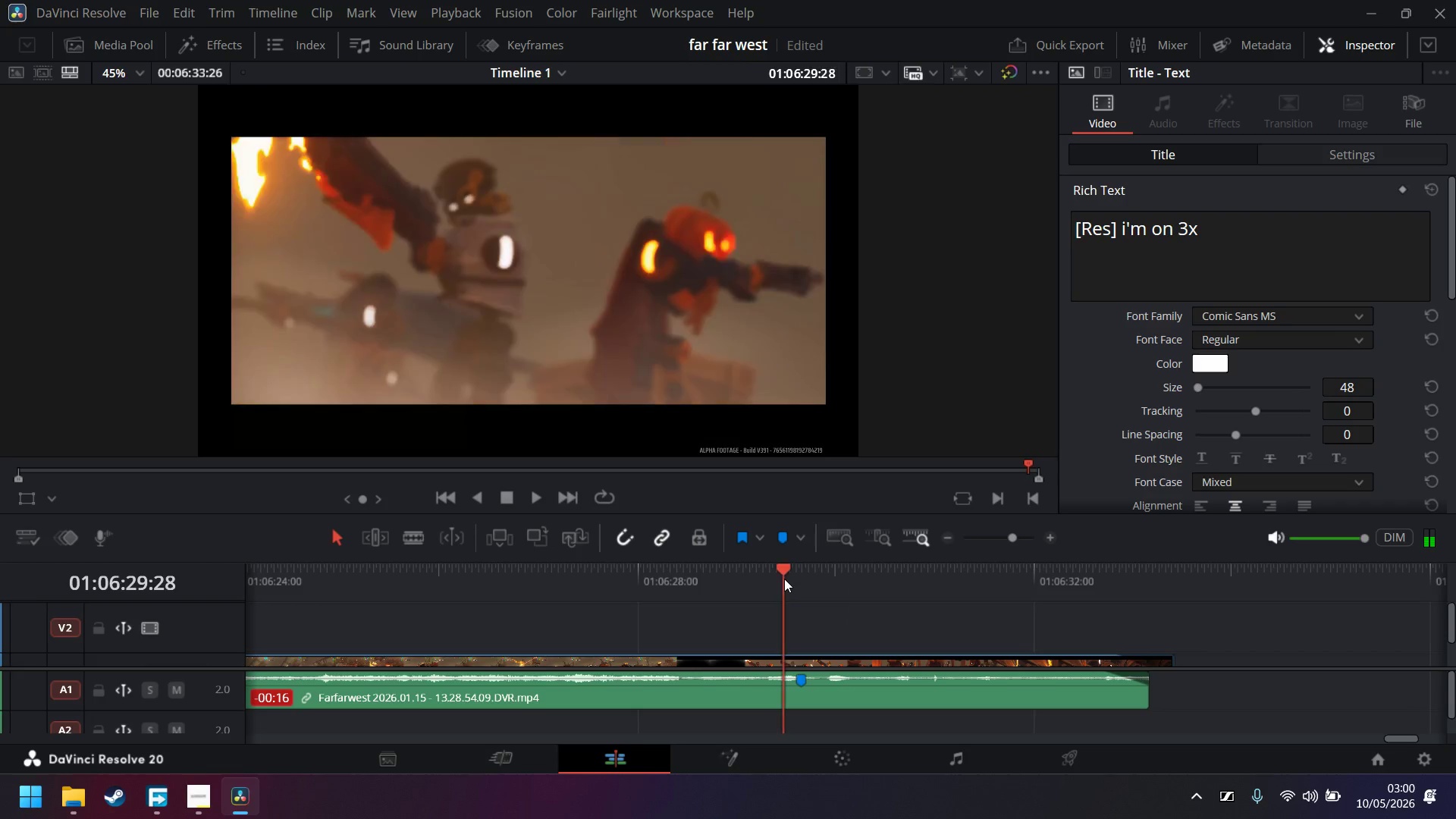 
key(Space)
 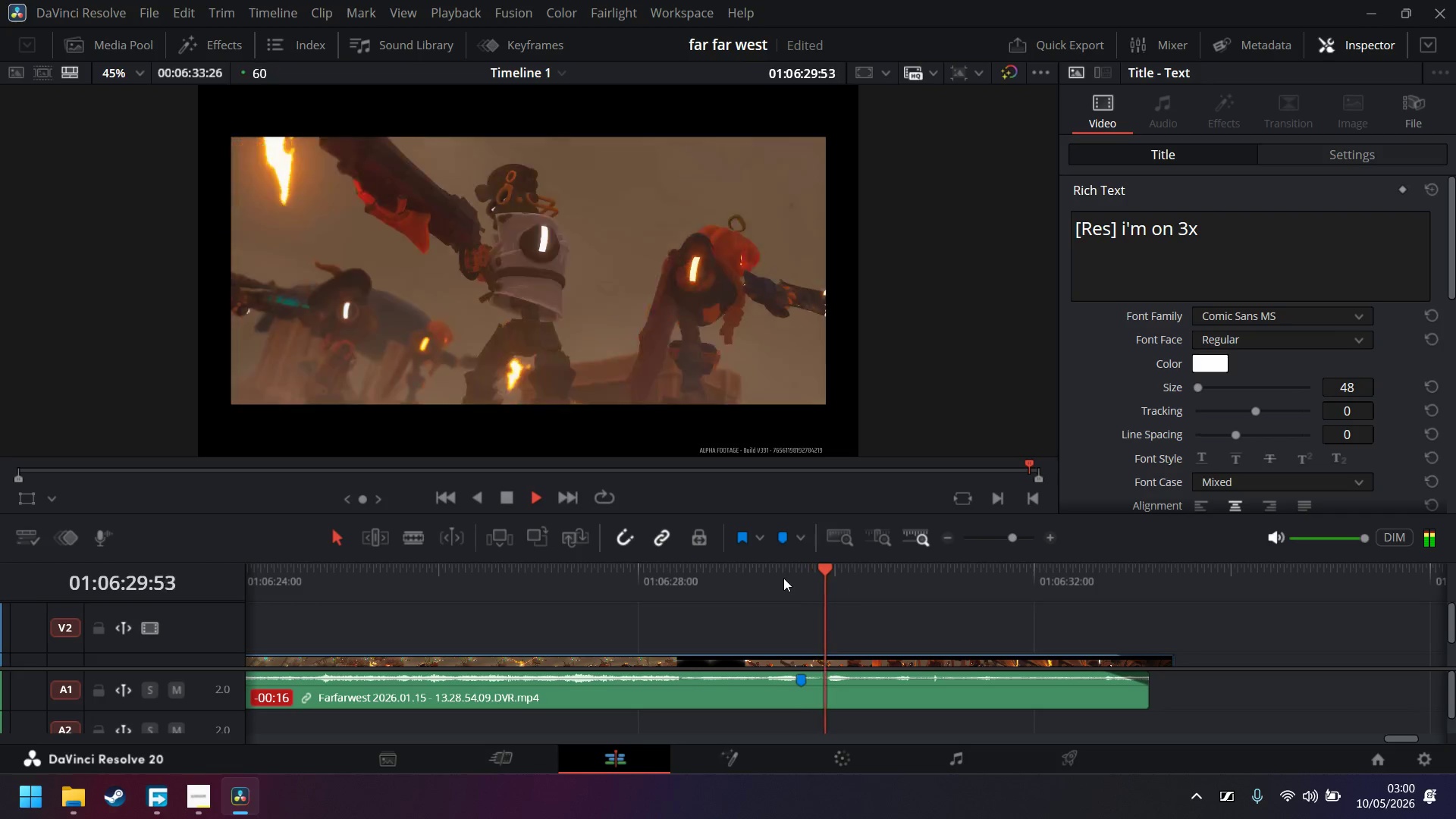 
left_click([783, 578])
 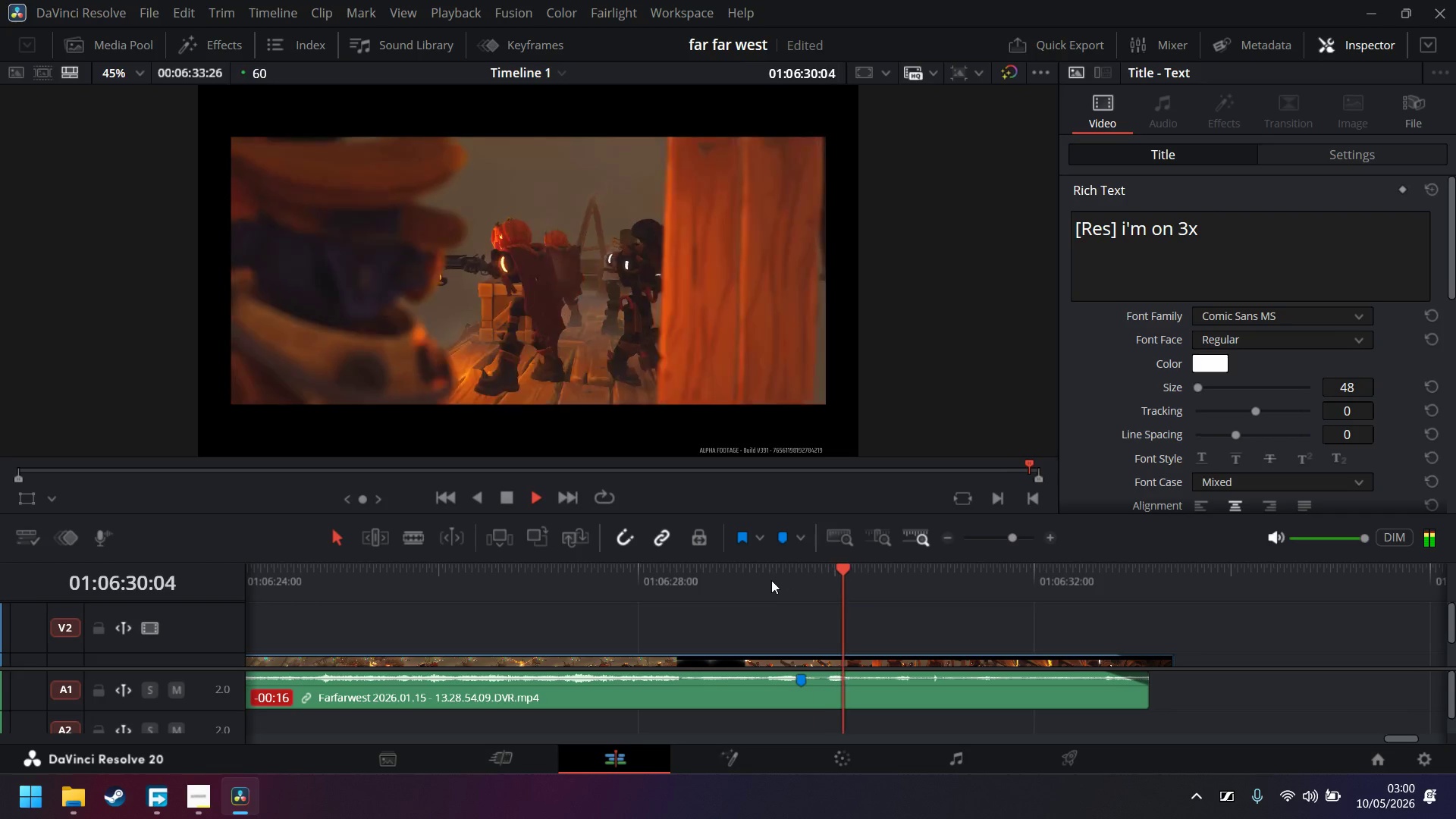 
left_click([752, 587])
 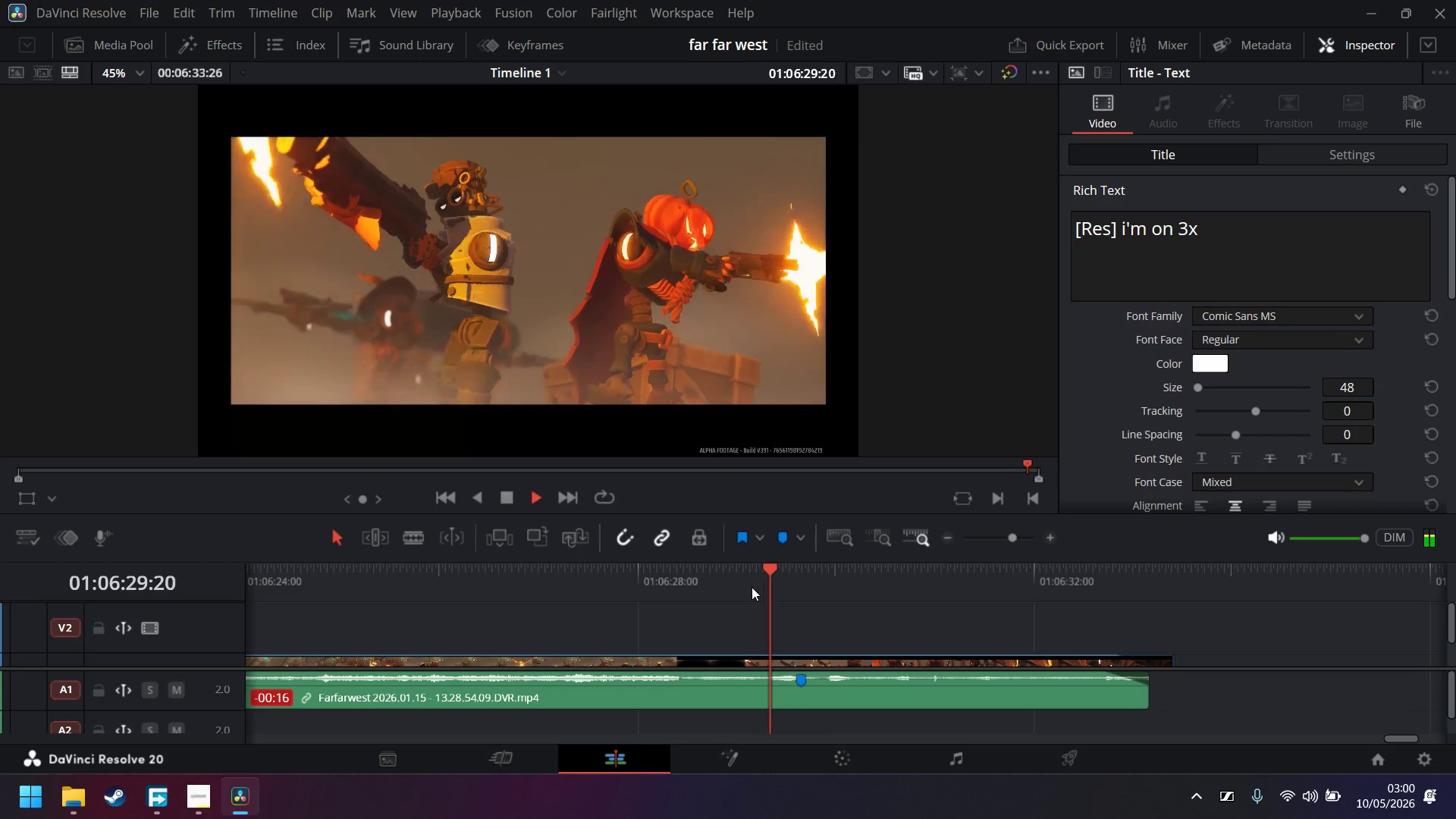 
key(Space)
 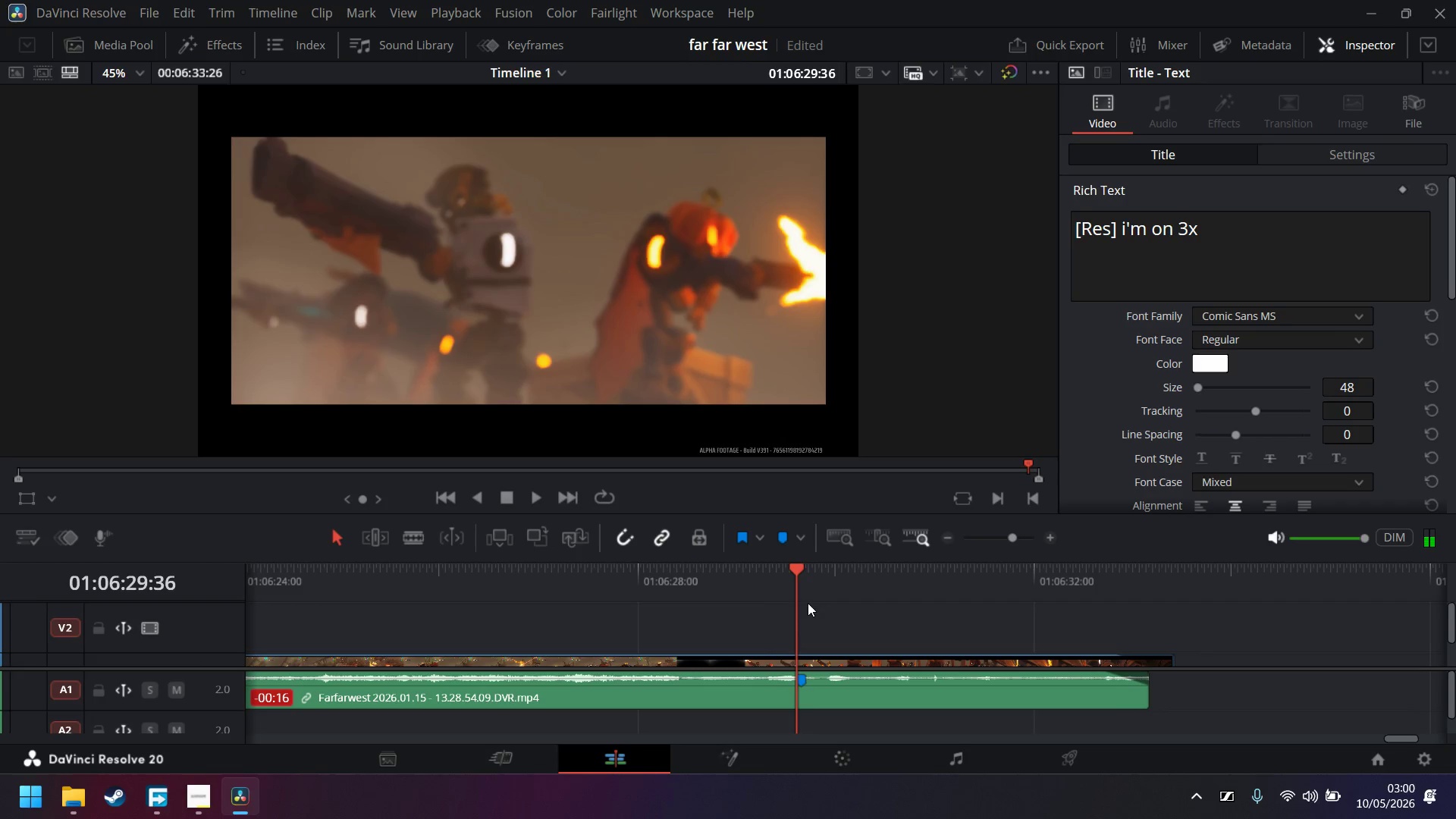 
left_click([808, 612])
 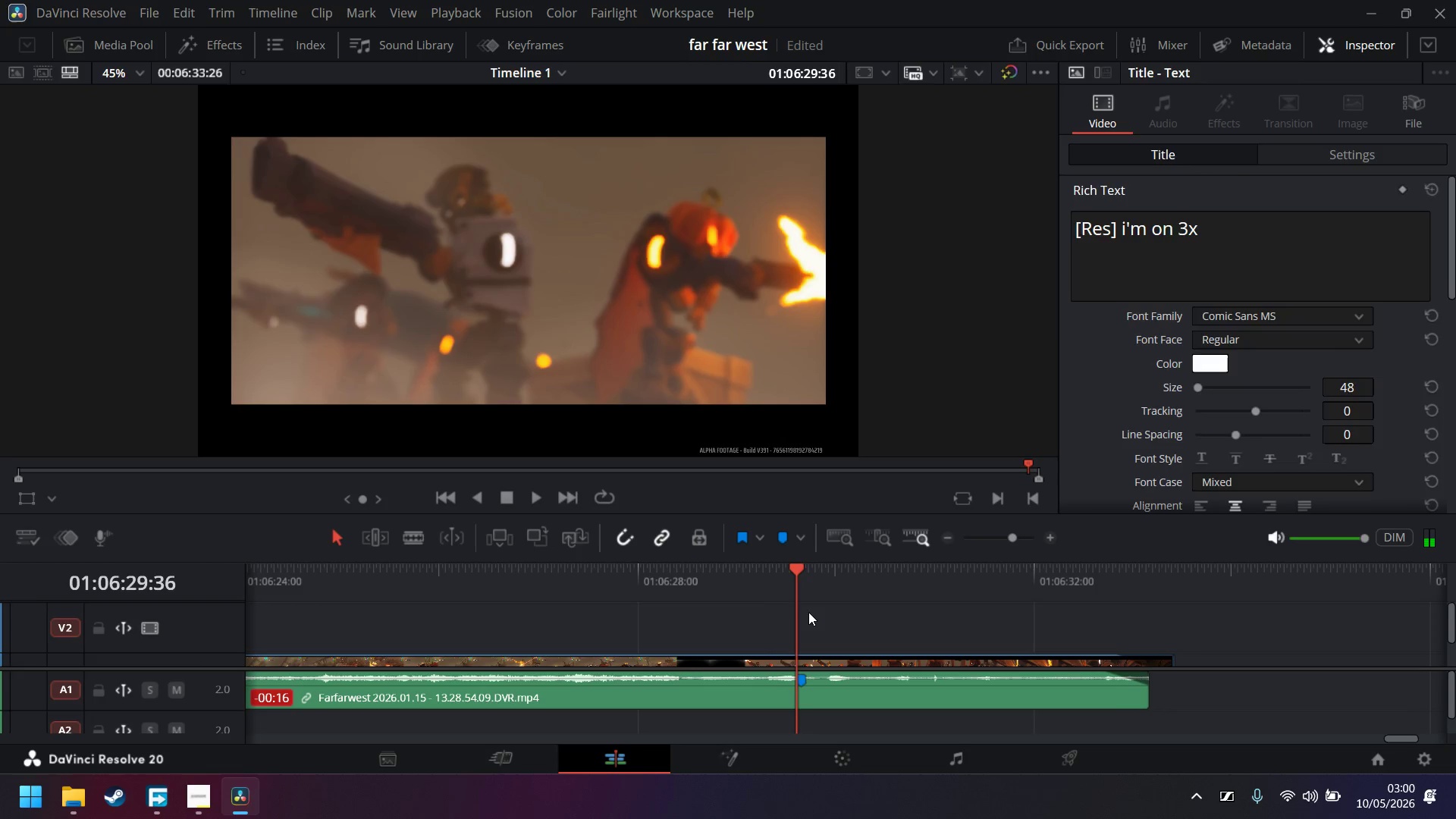 
key(Control+ControlLeft)
 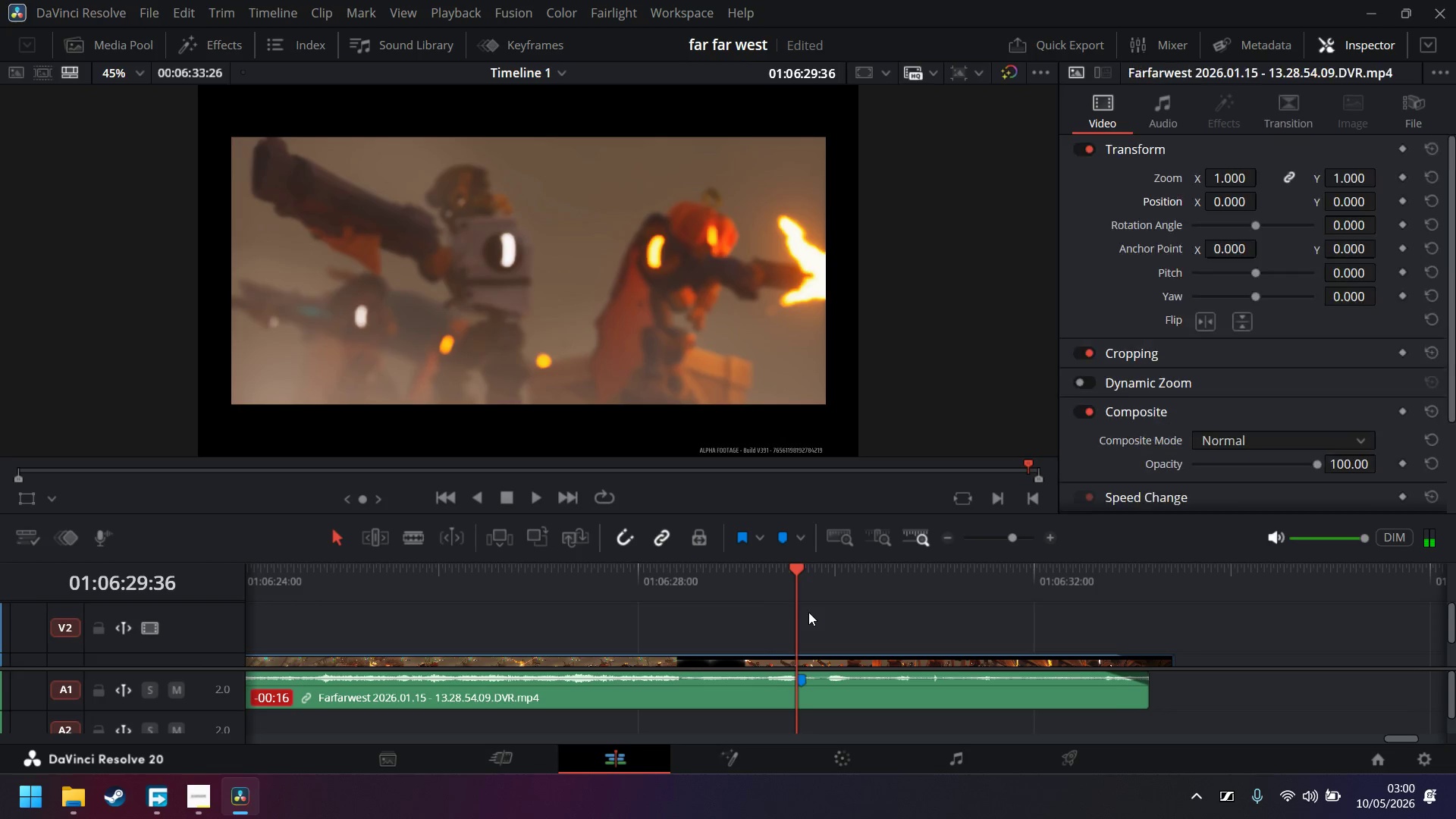 
key(Control+V)
 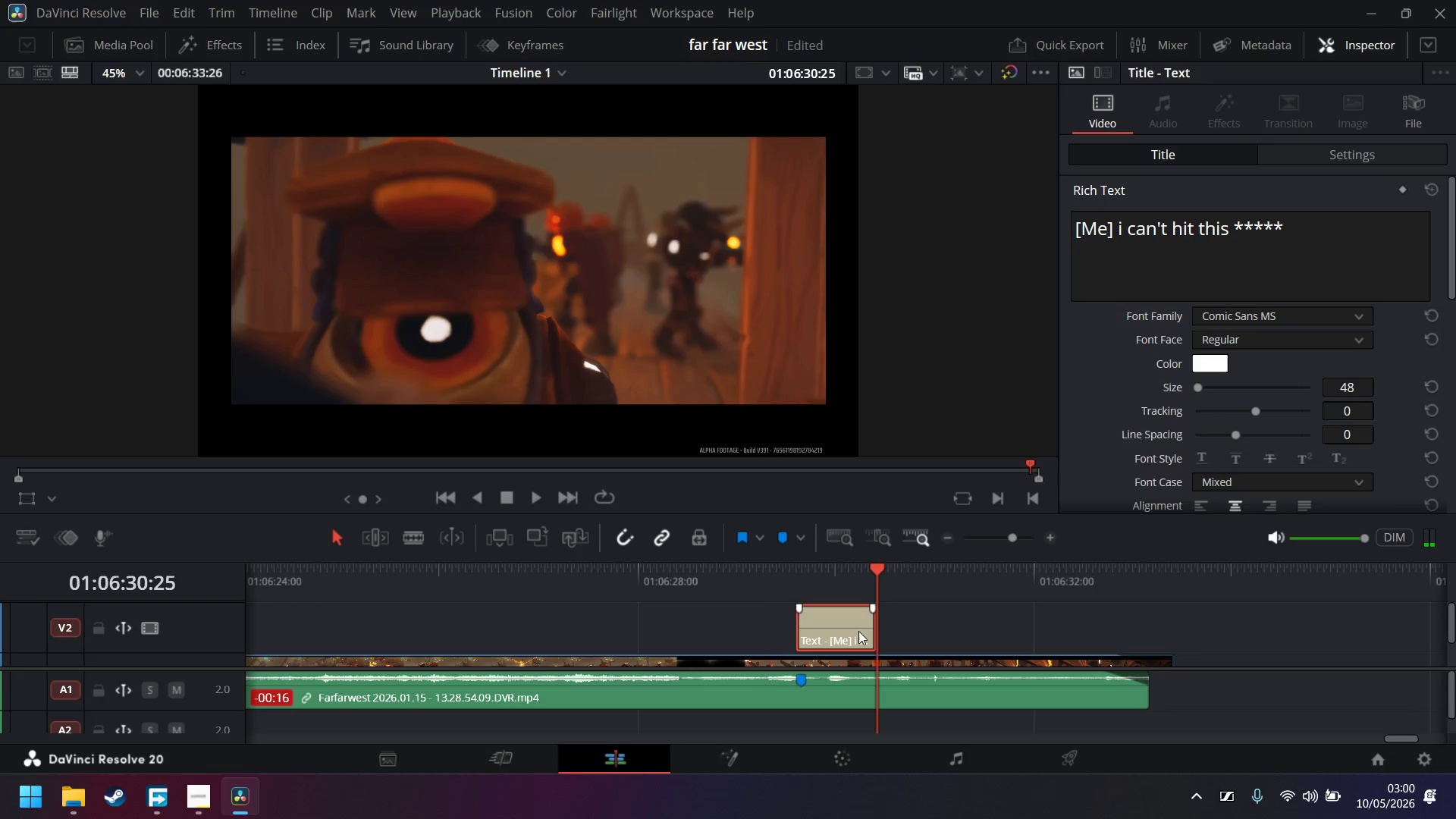 
left_click_drag(start_coordinate=[868, 626], to_coordinate=[838, 622])
 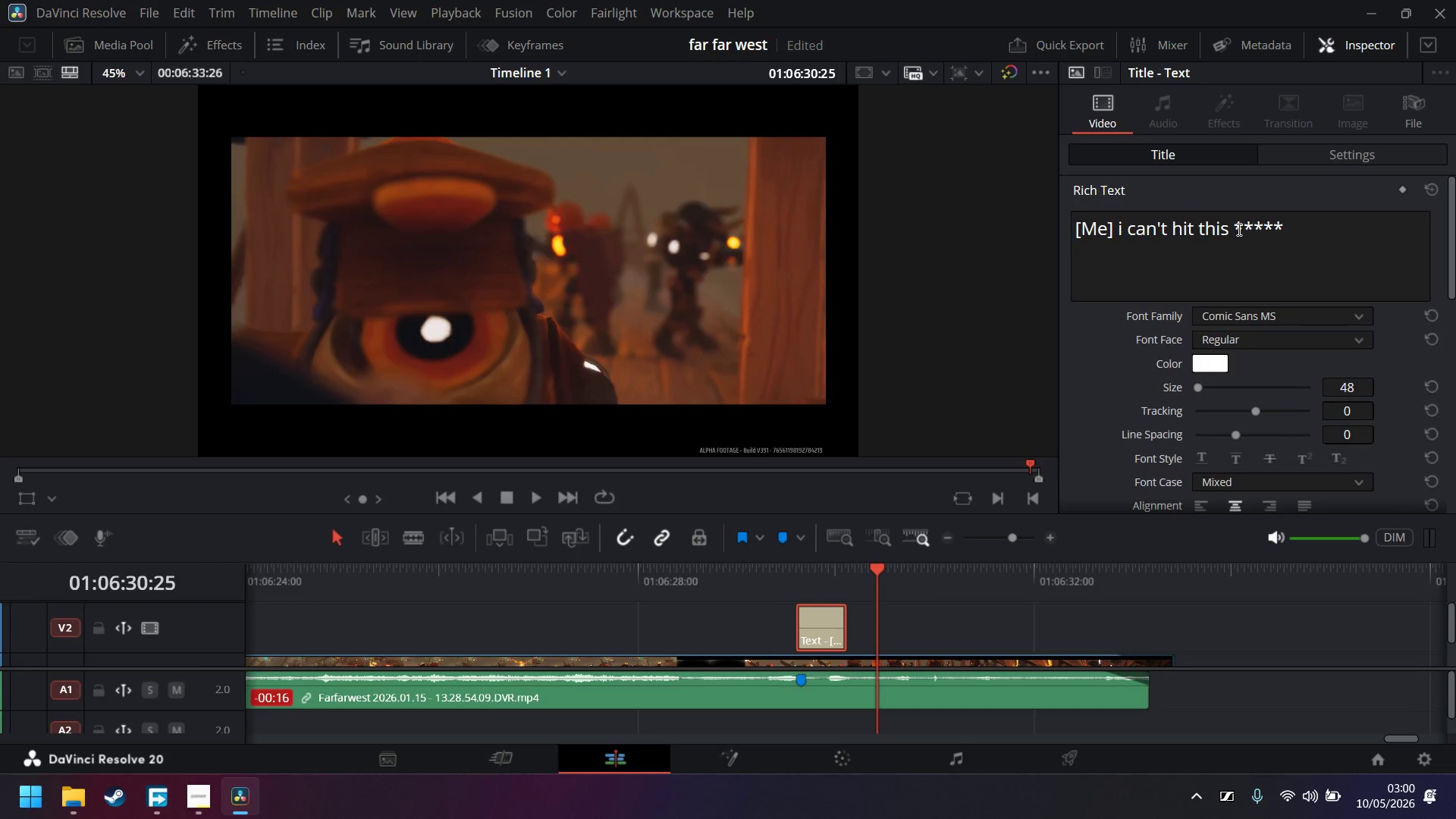 
left_click_drag(start_coordinate=[1330, 221], to_coordinate=[1119, 234])
 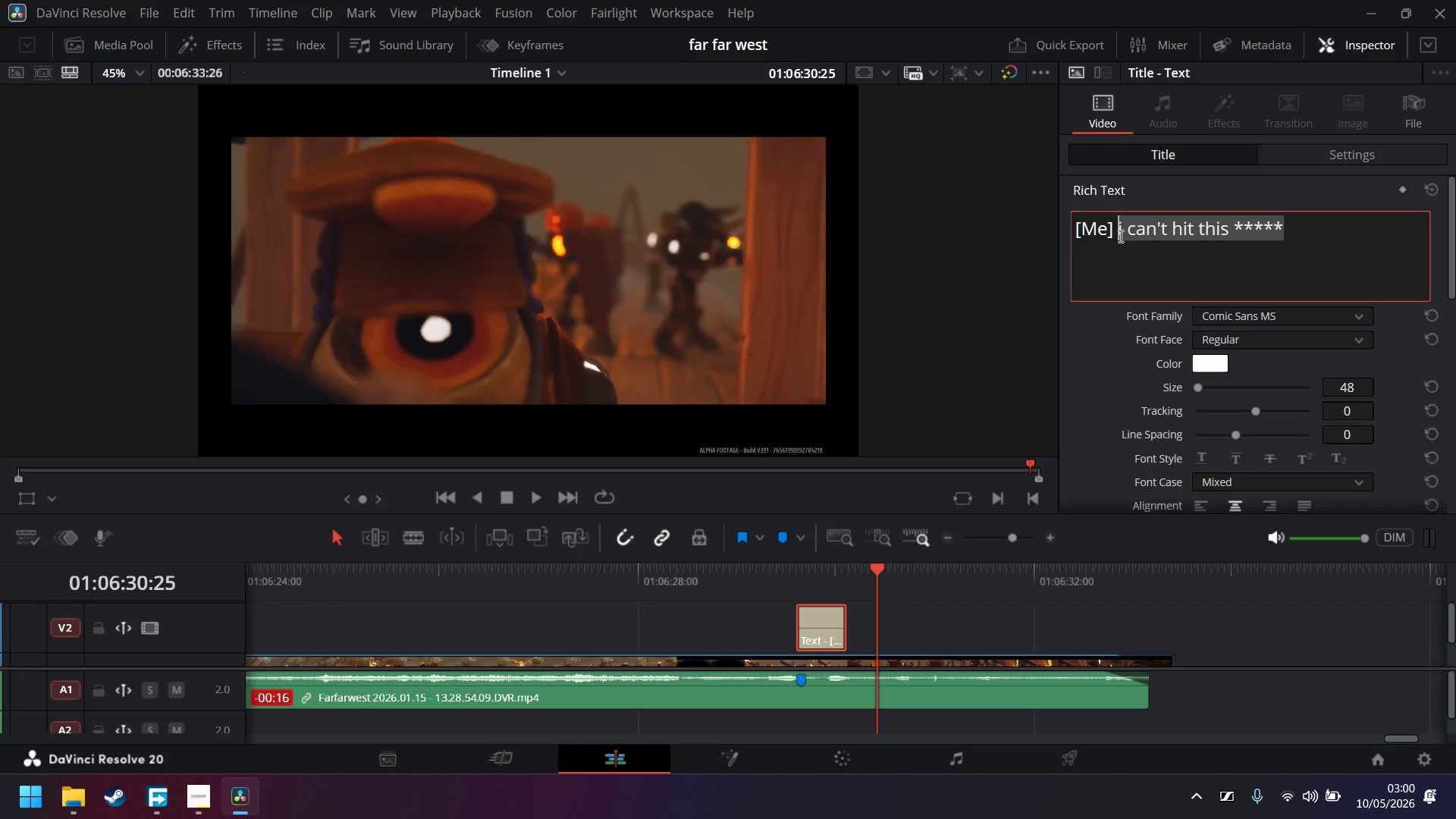 
type(nice!)
 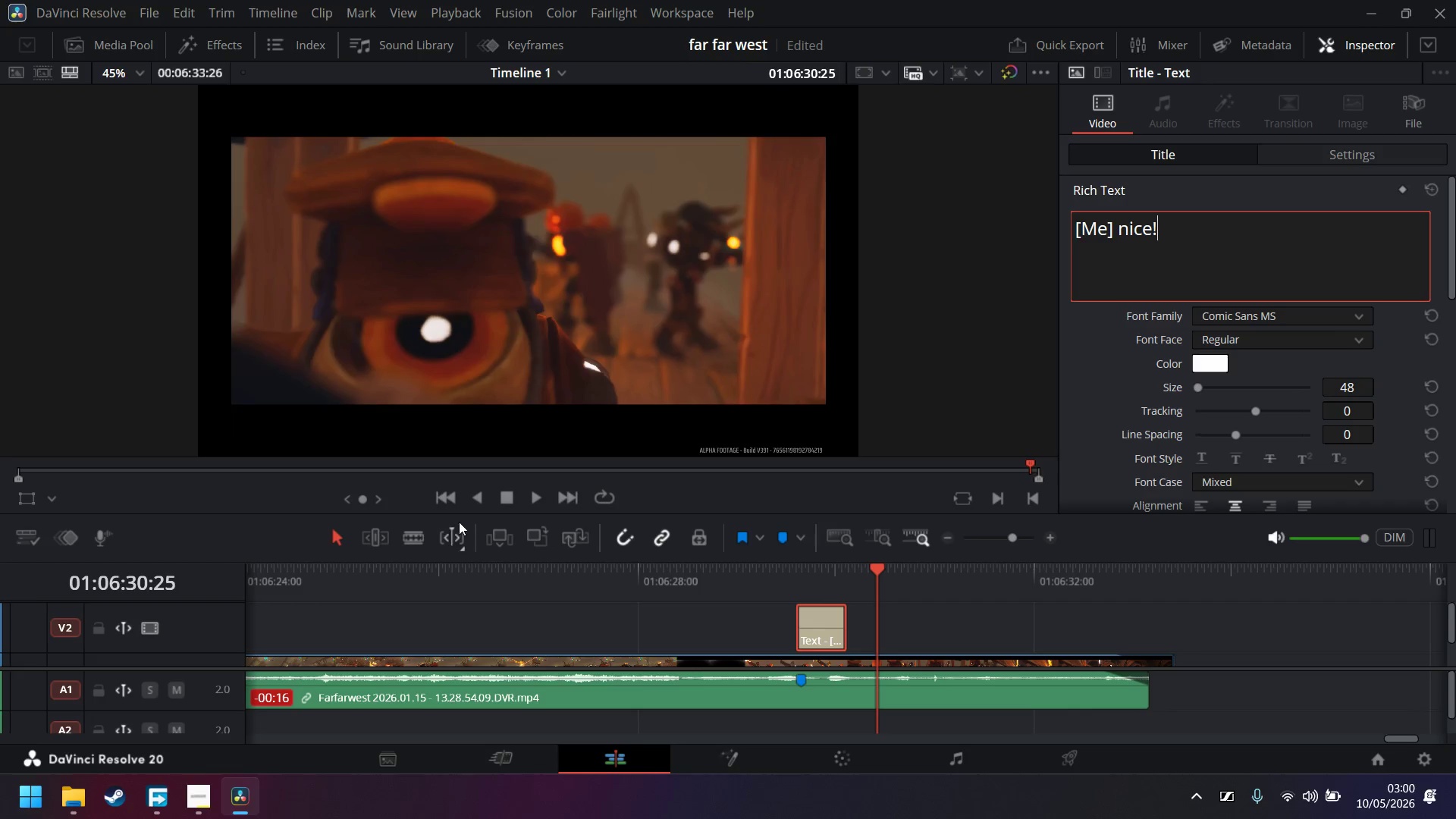 
left_click([539, 505])
 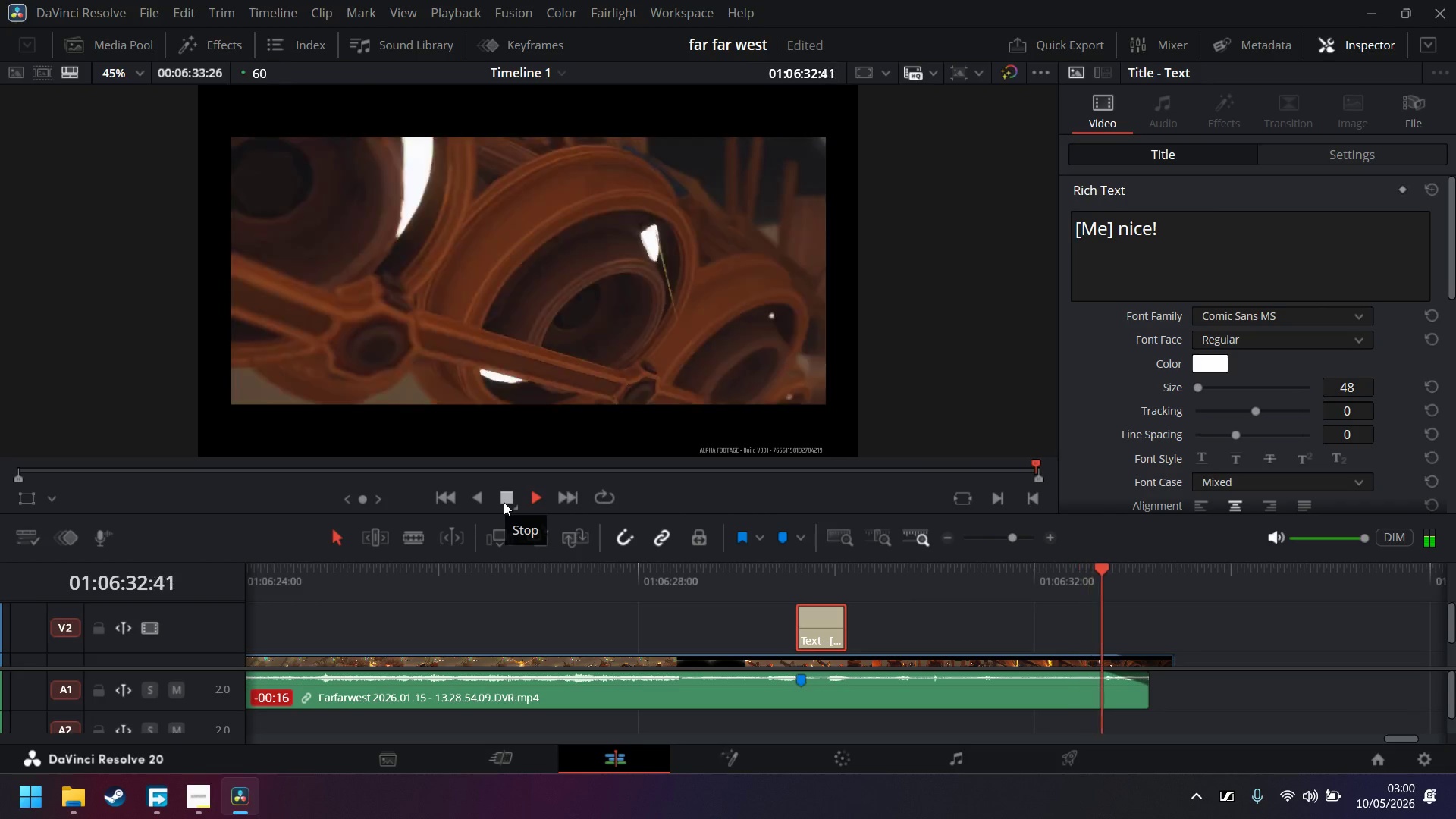 
left_click([504, 502])
 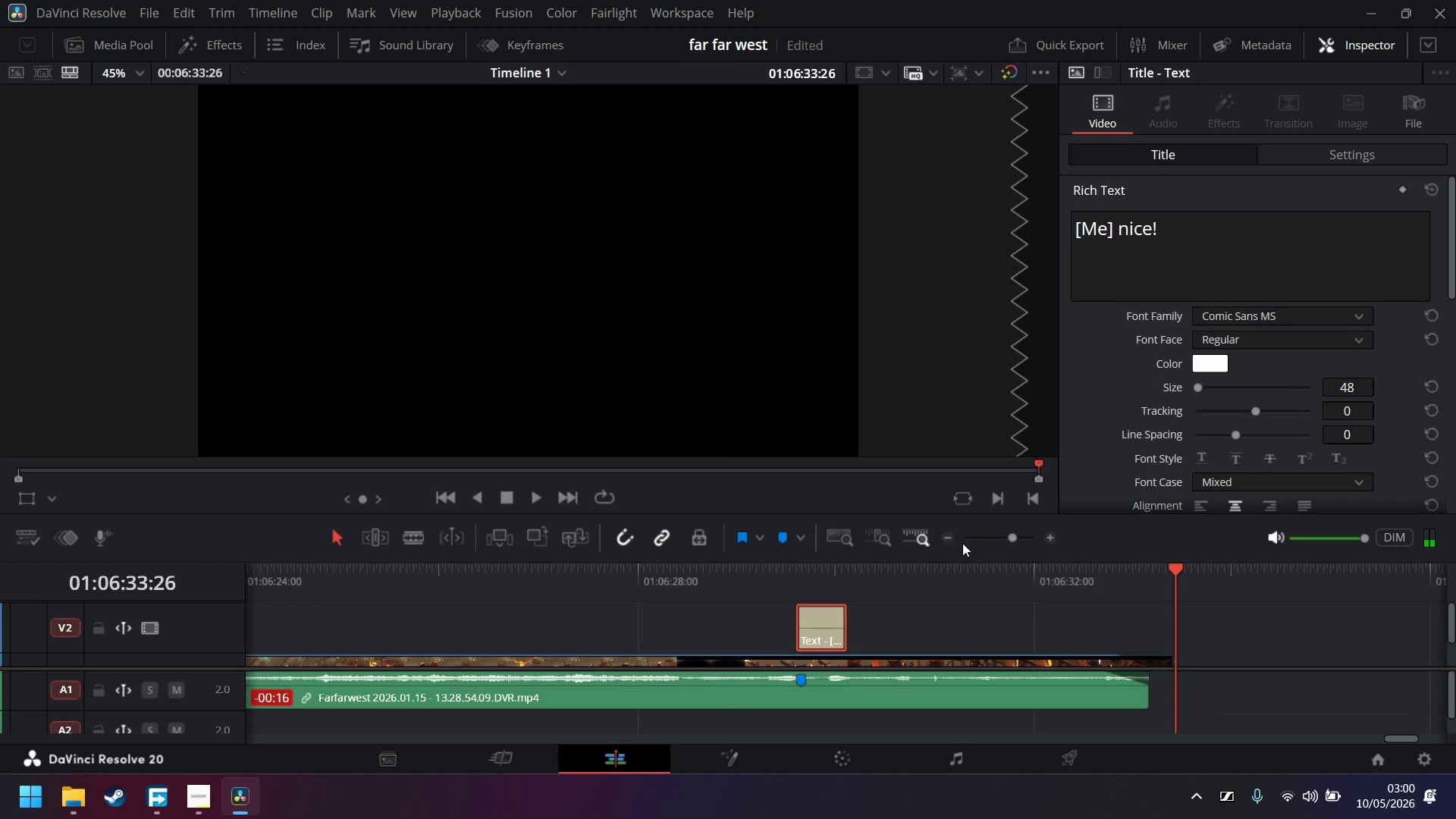 
double_click([948, 543])
 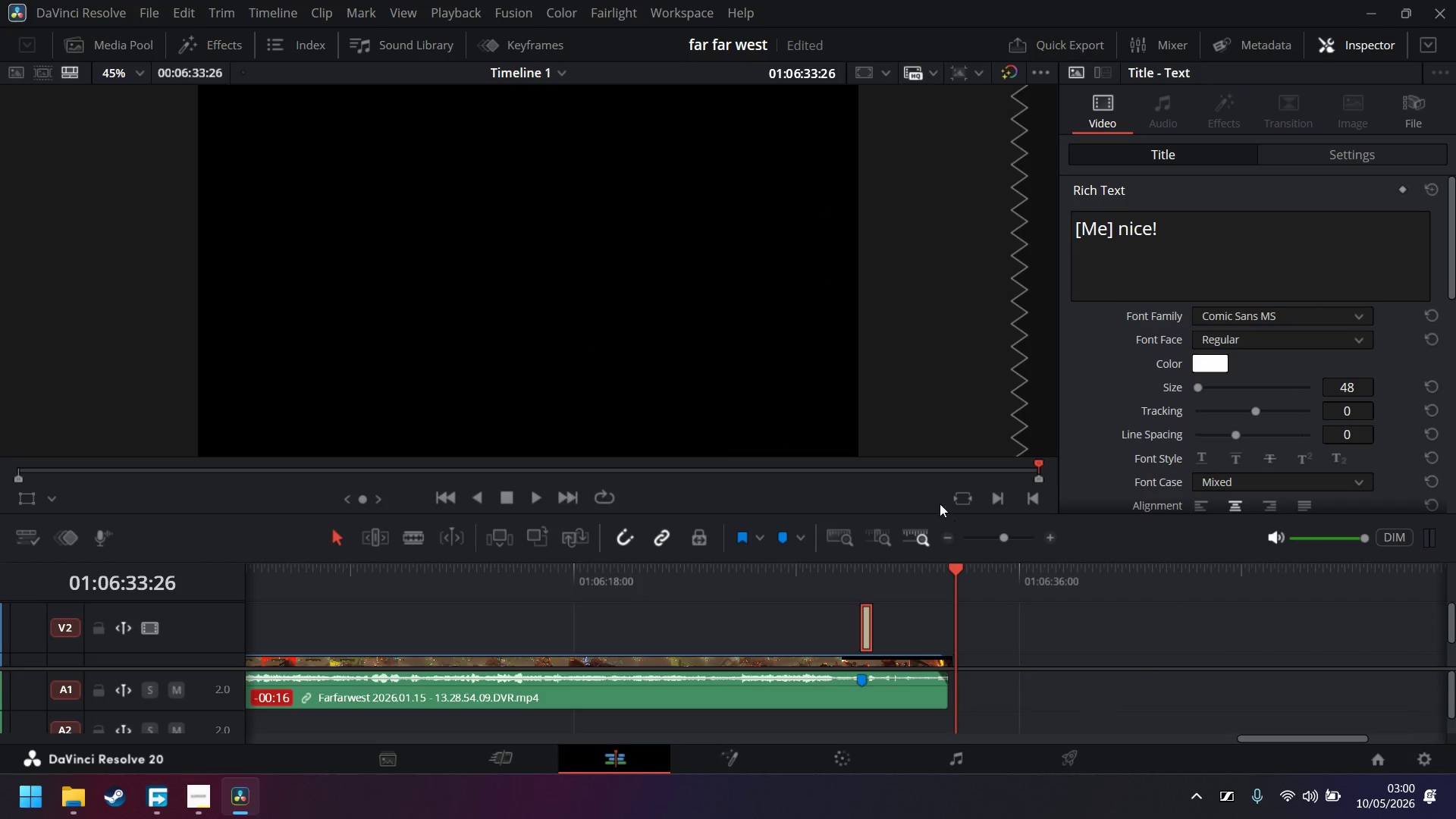 
left_click_drag(start_coordinate=[240, 469], to_coordinate=[0, 451])
 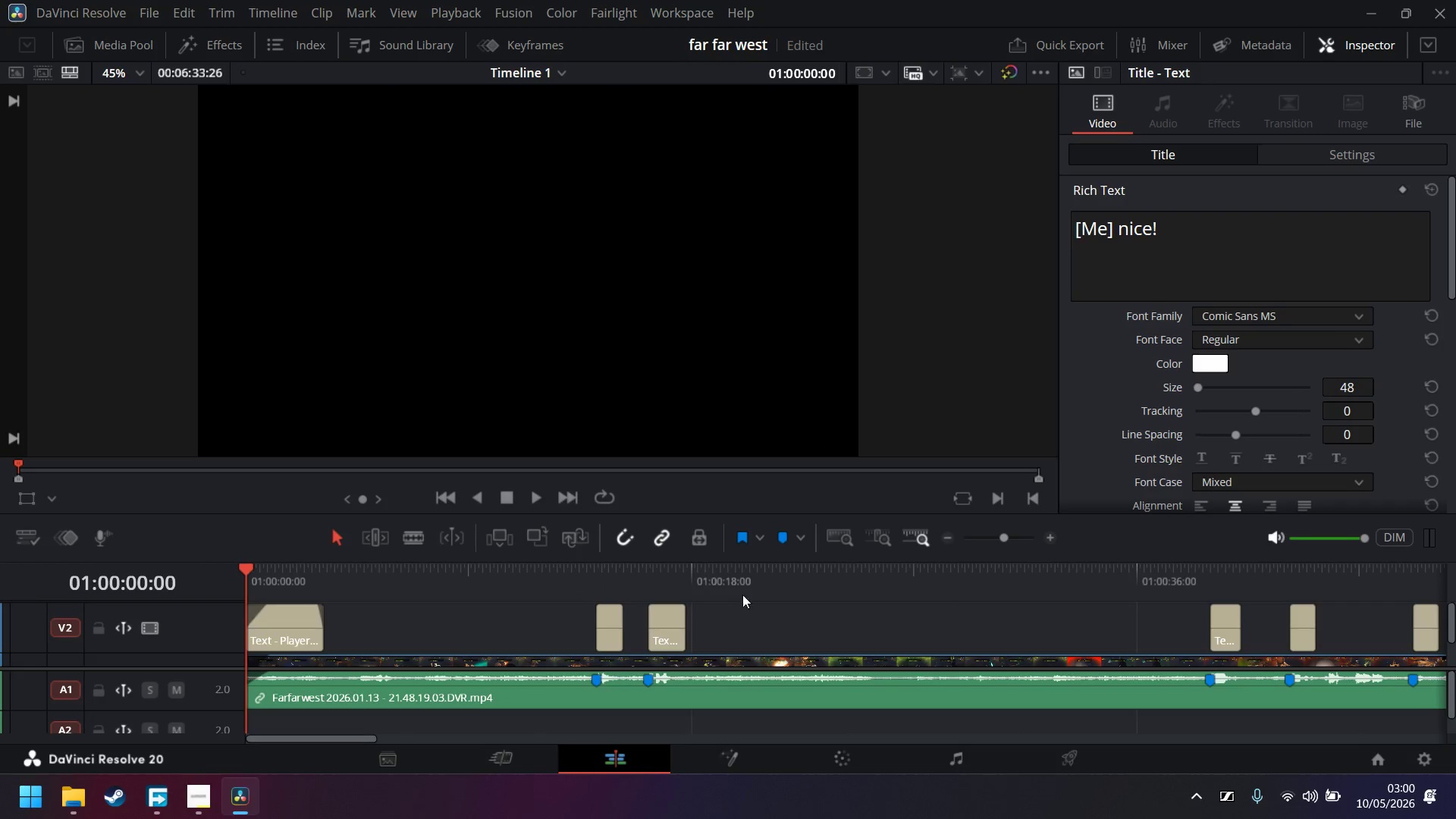 
mouse_move([940, 742])
 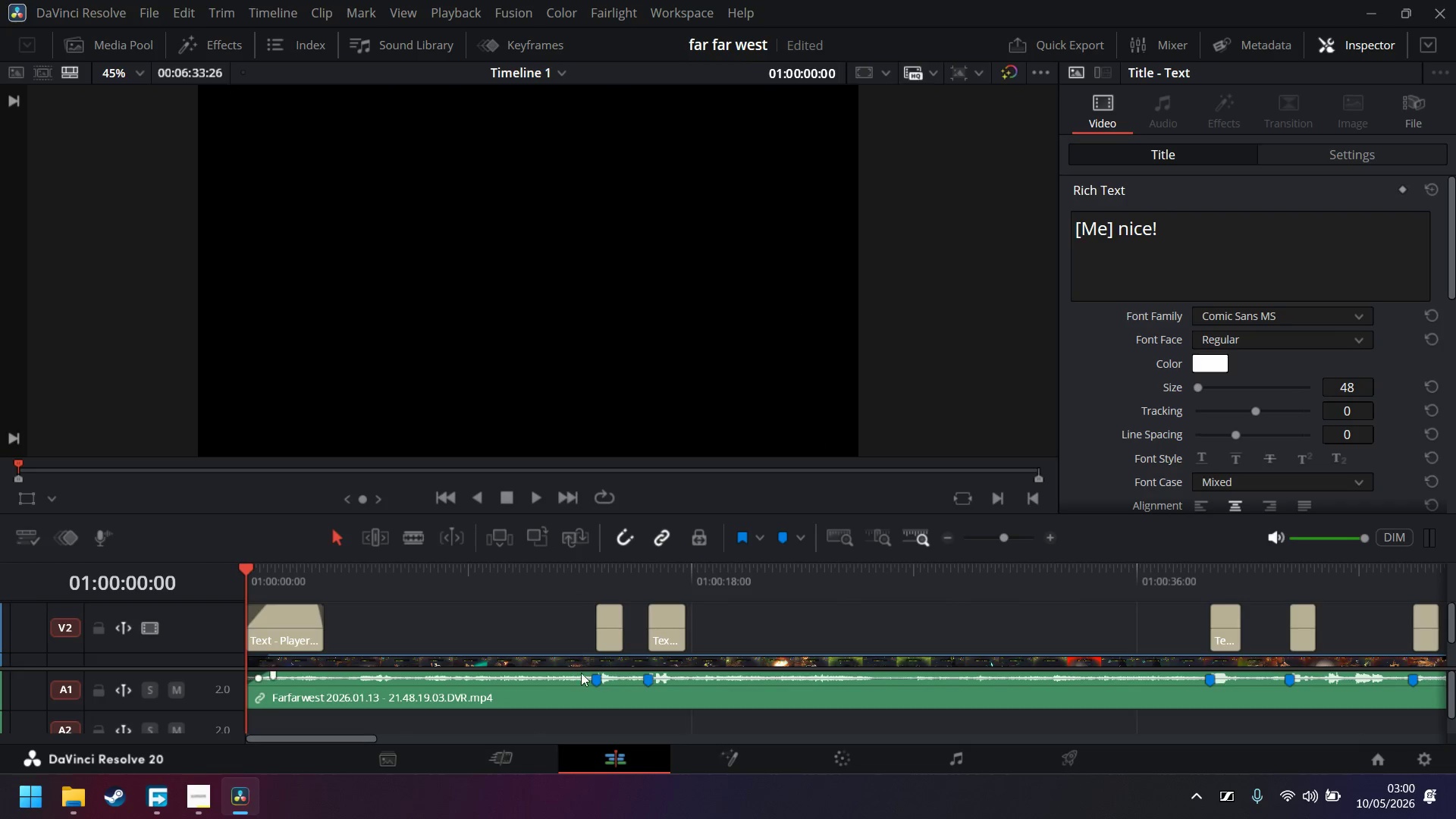 
scroll: coordinate [567, 651], scroll_direction: none, amount: 0.0
 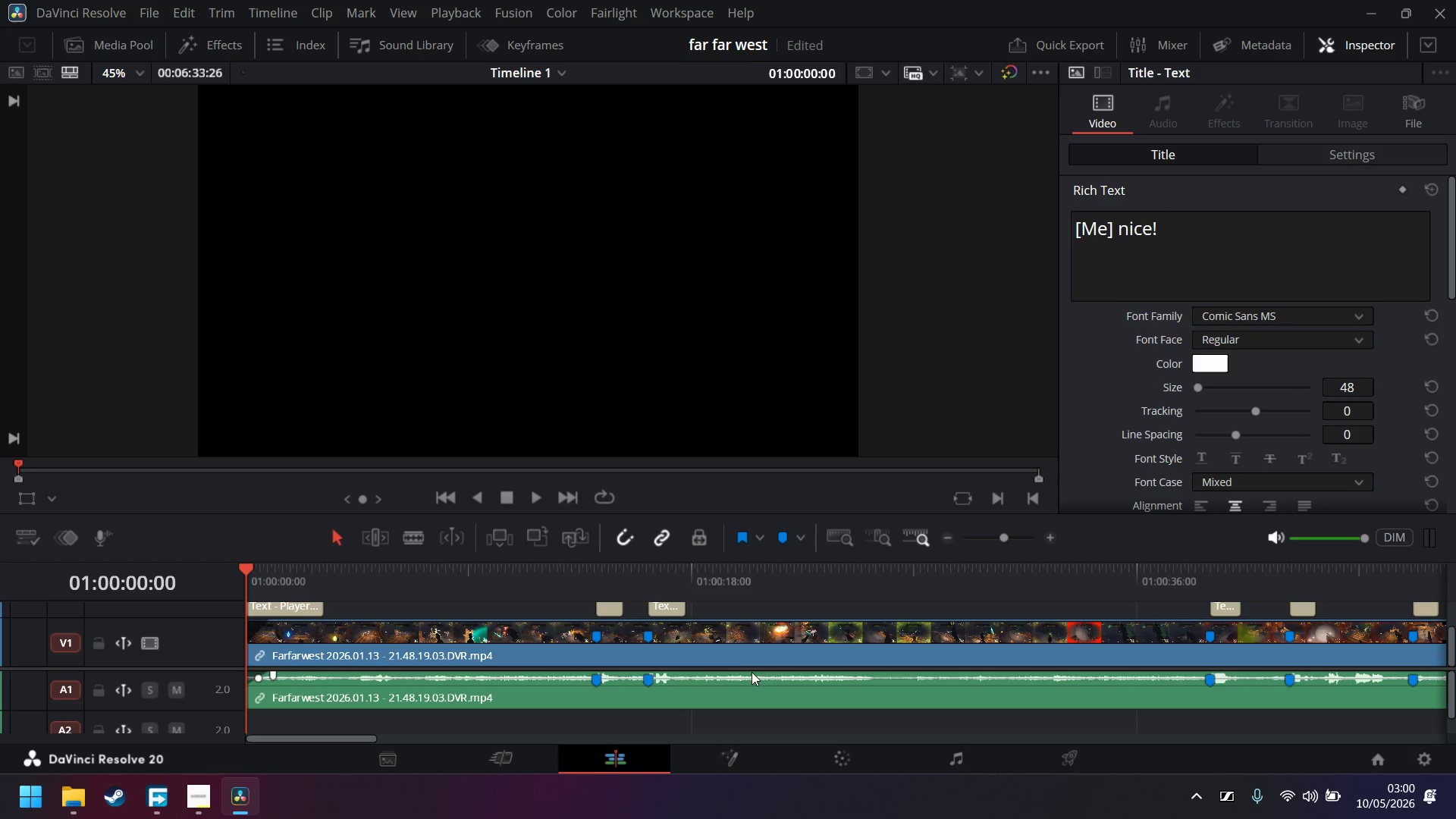 
left_click_drag(start_coordinate=[756, 668], to_coordinate=[775, 604])
 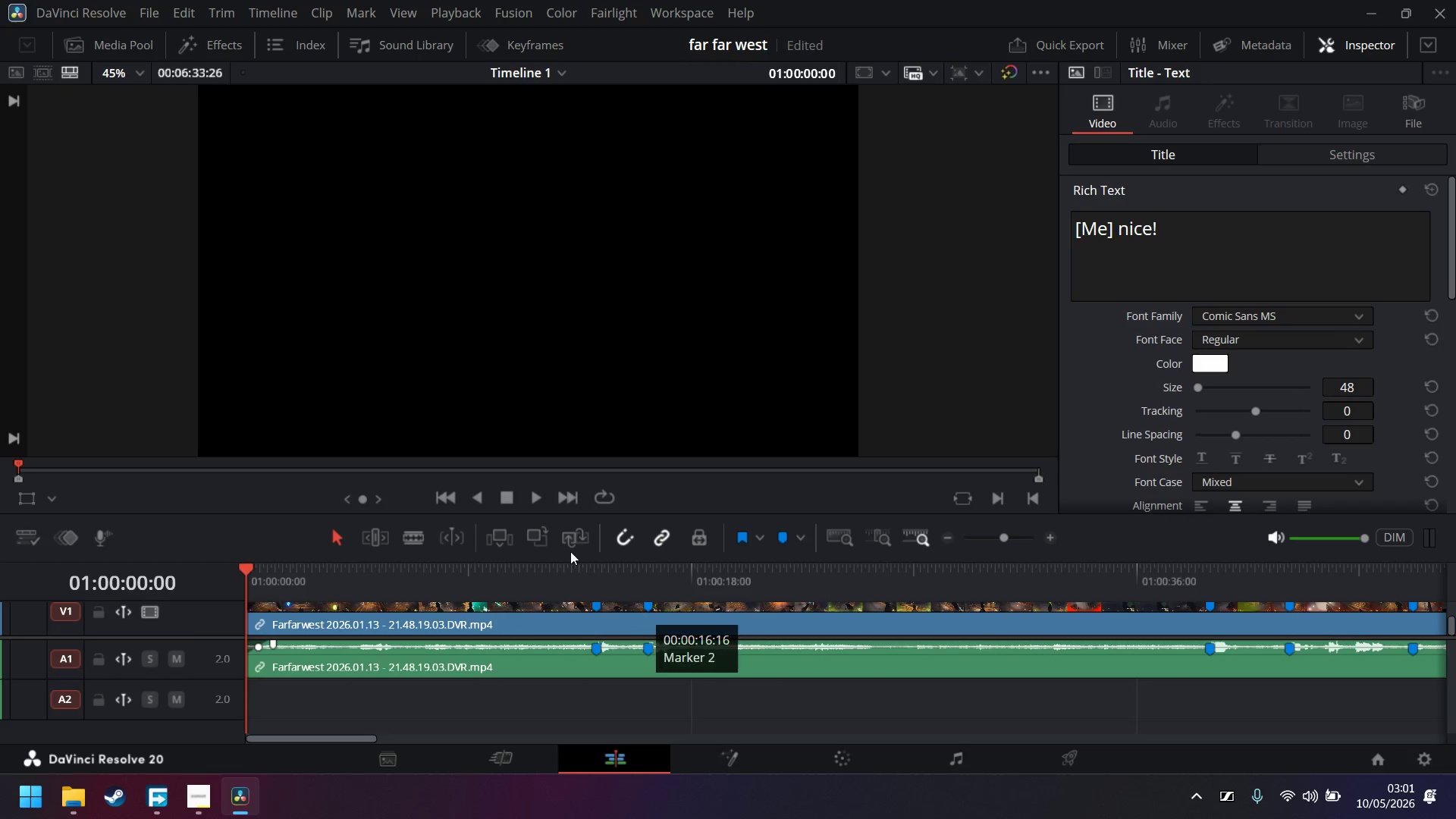 
left_click([538, 491])
 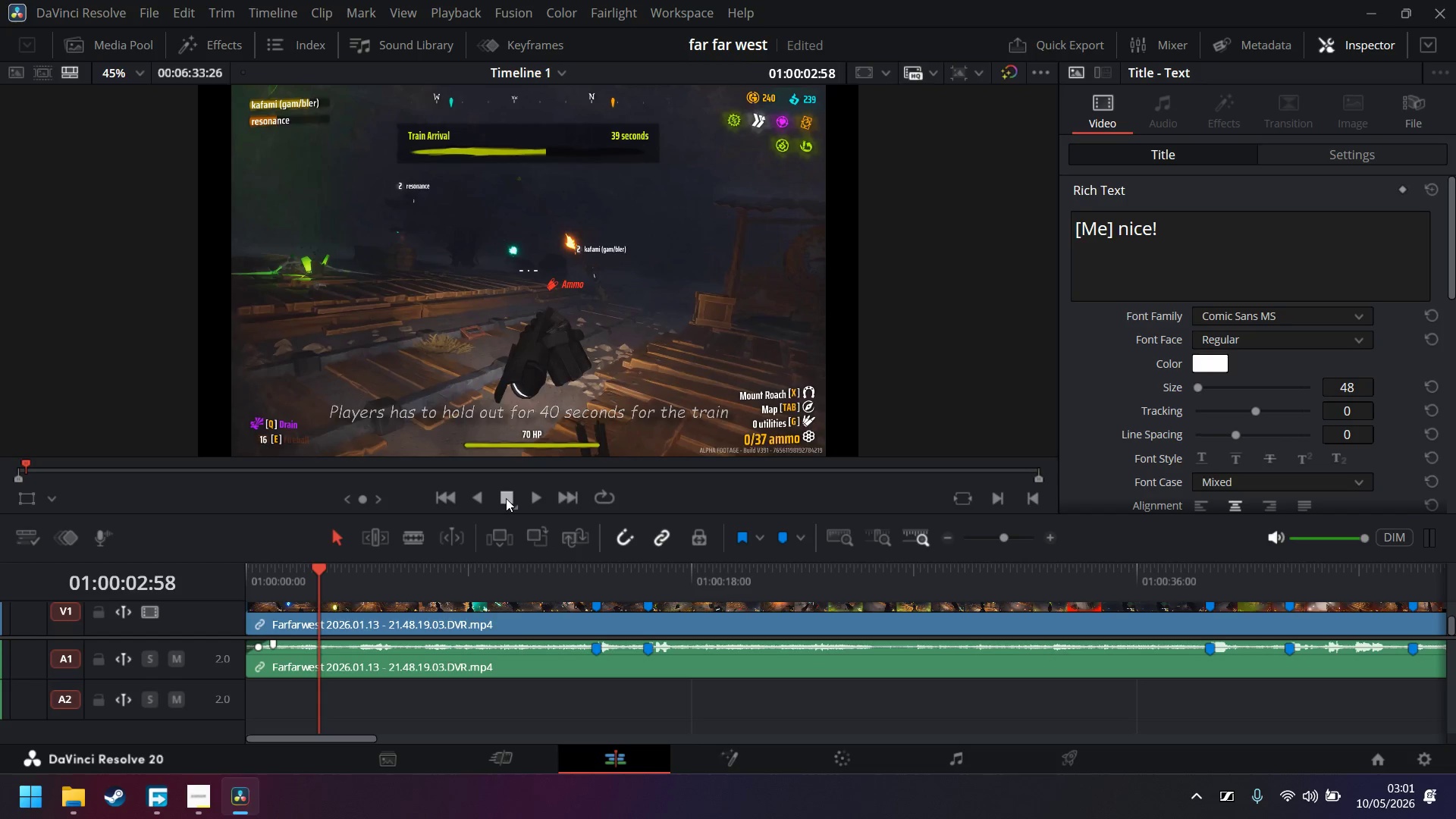 
wait(12.45)
 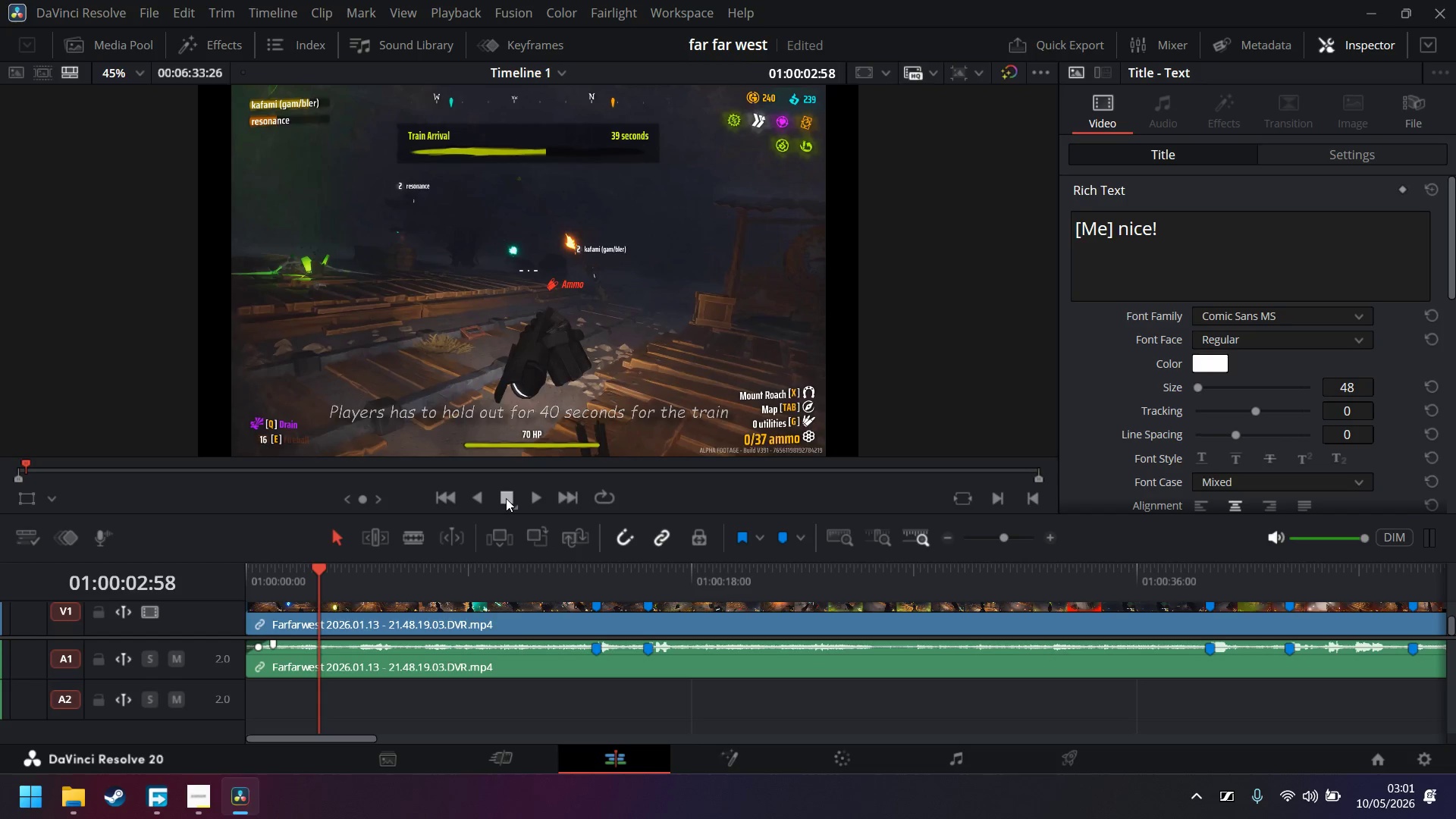 
left_click([963, 766])
 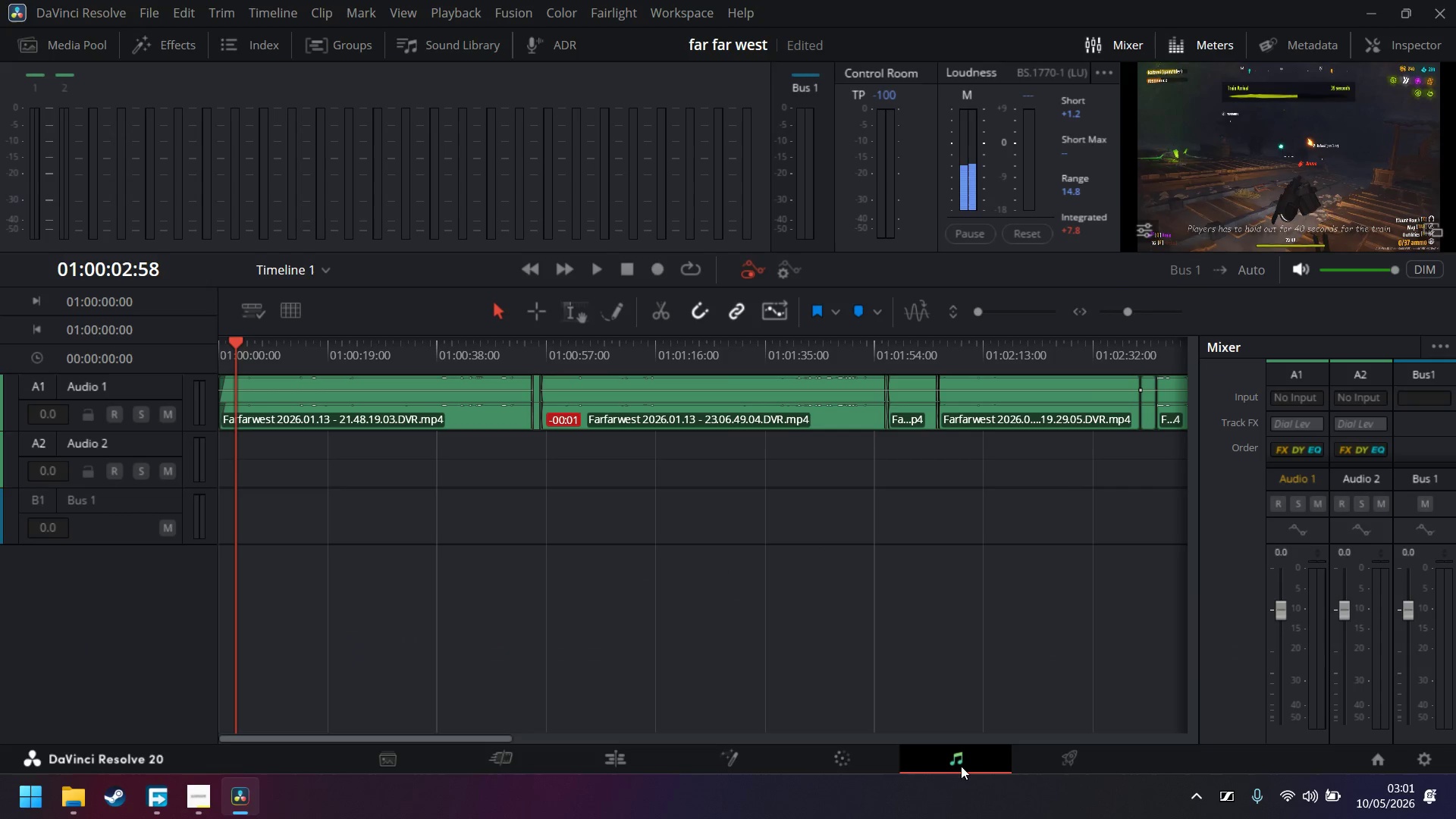 
scroll: coordinate [563, 595], scroll_direction: up, amount: 3.0
 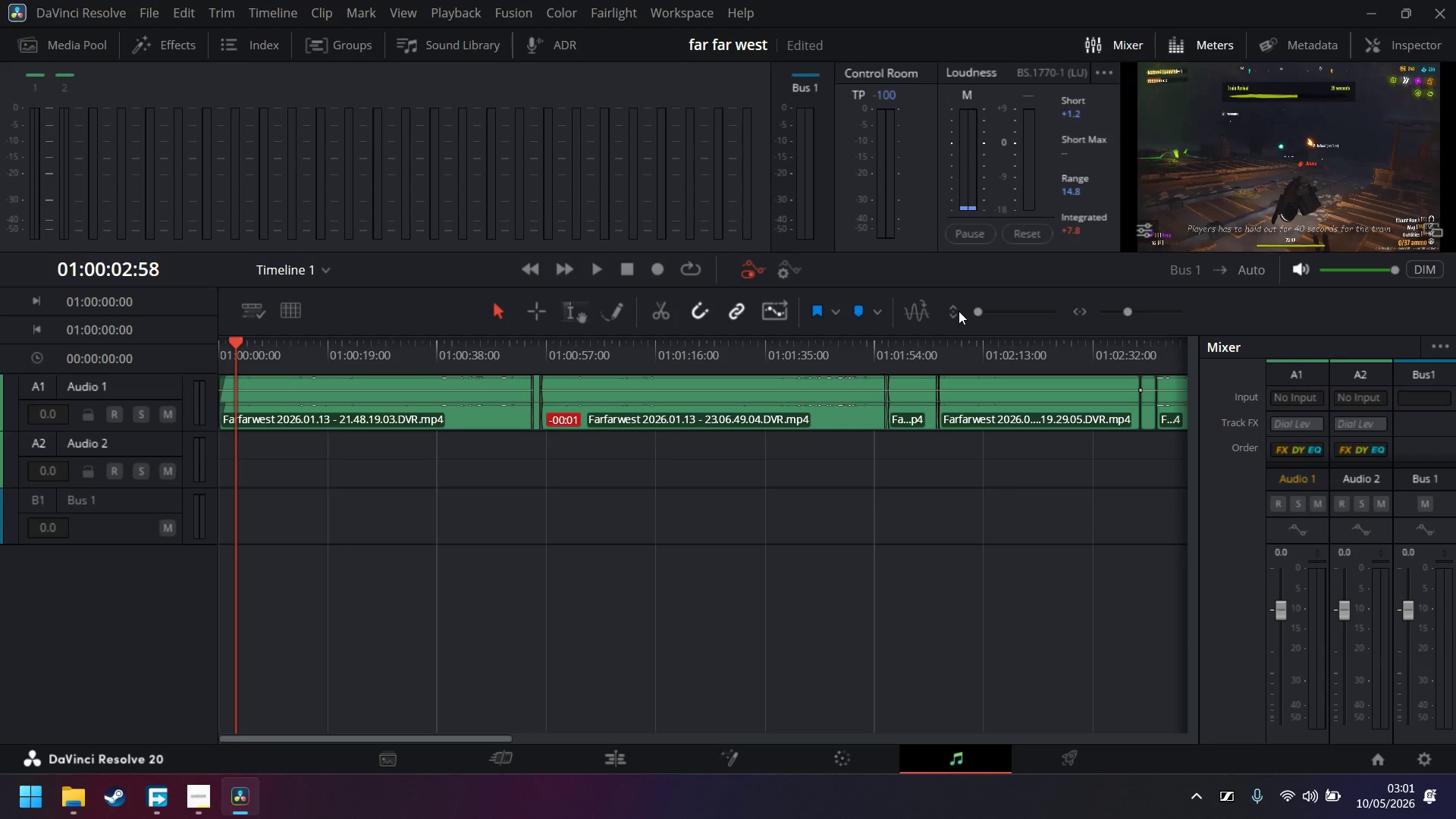 
left_click([986, 316])
 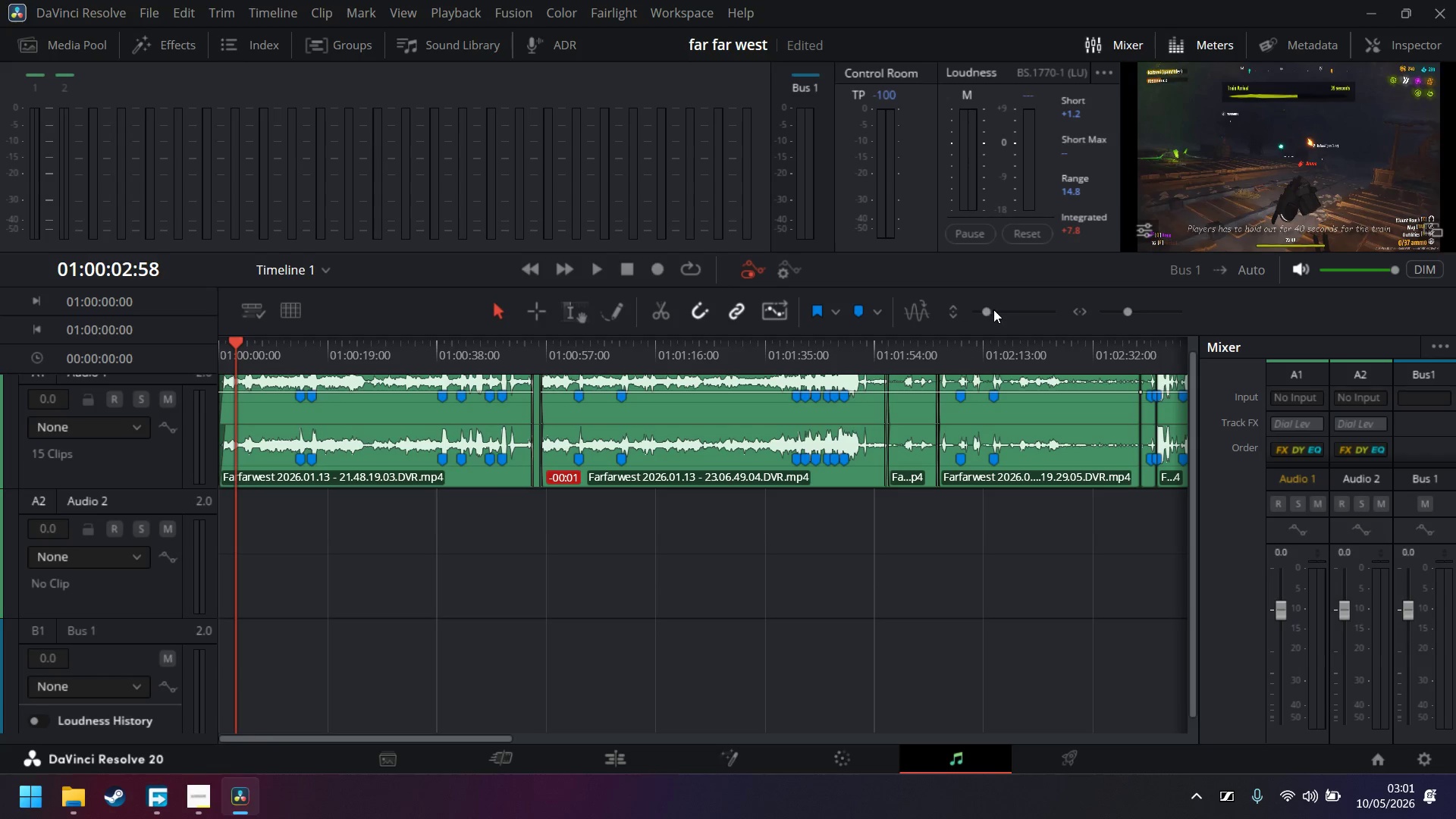 
left_click([994, 309])
 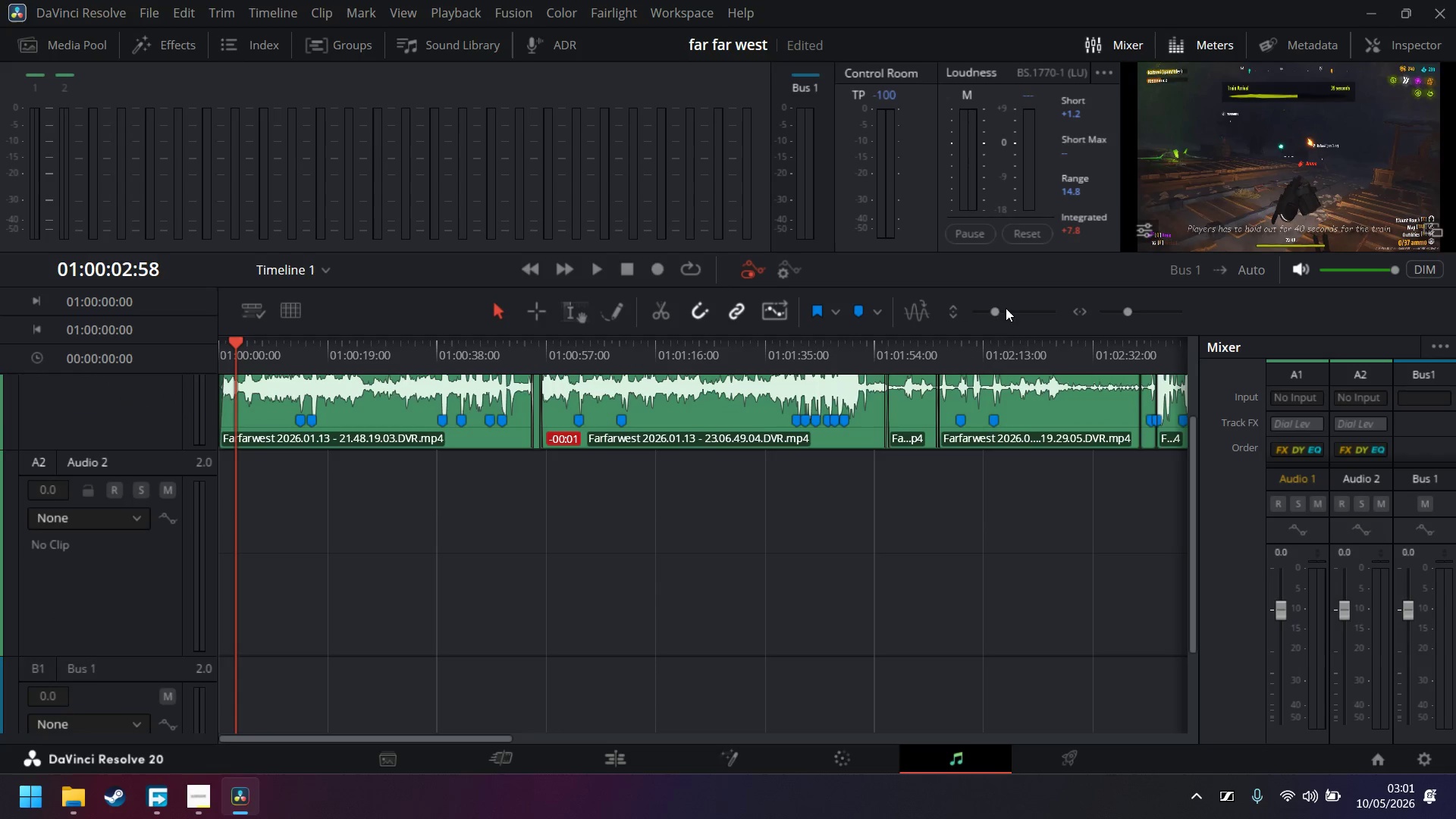 
left_click([1007, 307])
 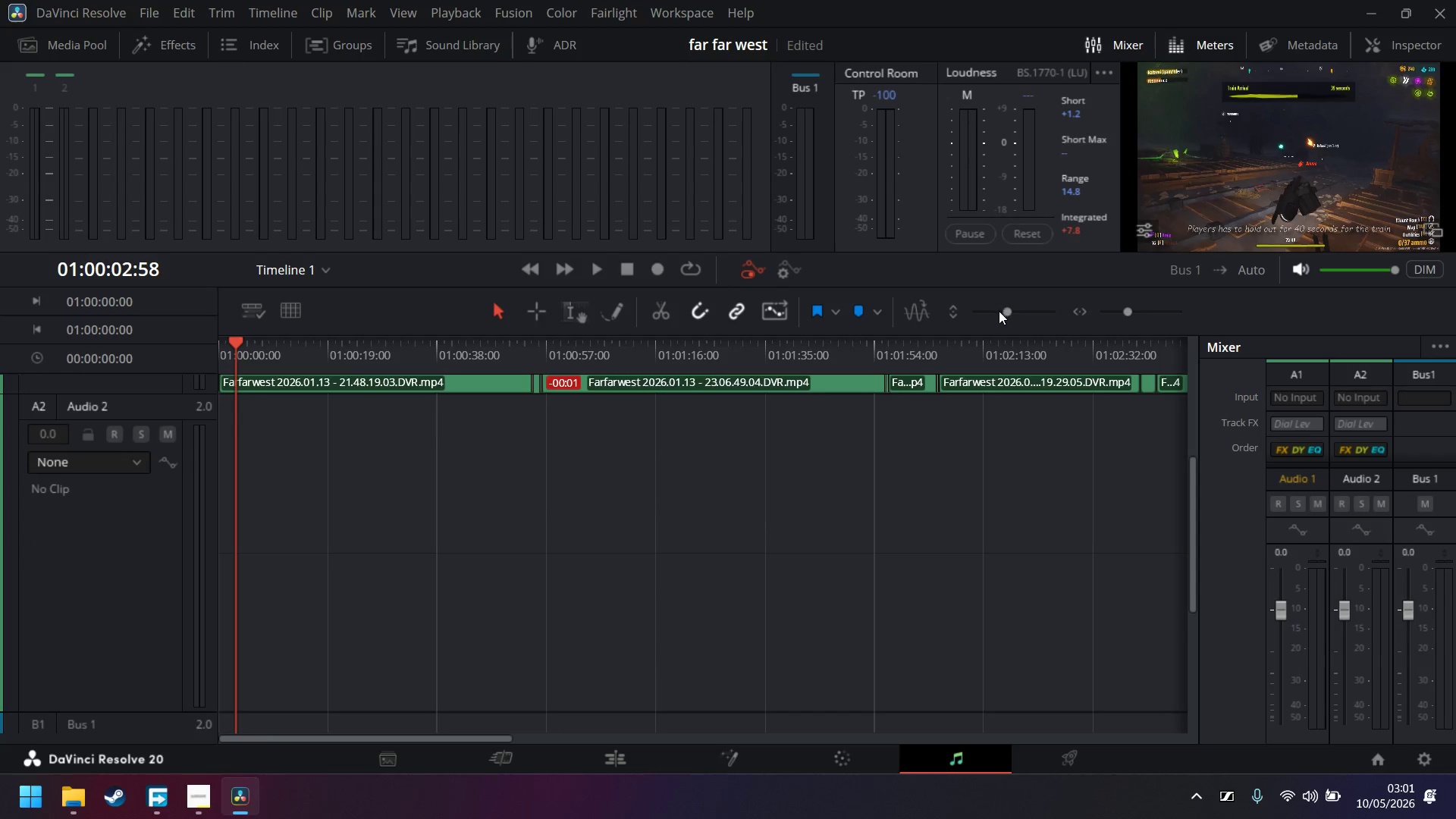 
scroll: coordinate [862, 488], scroll_direction: up, amount: 8.0
 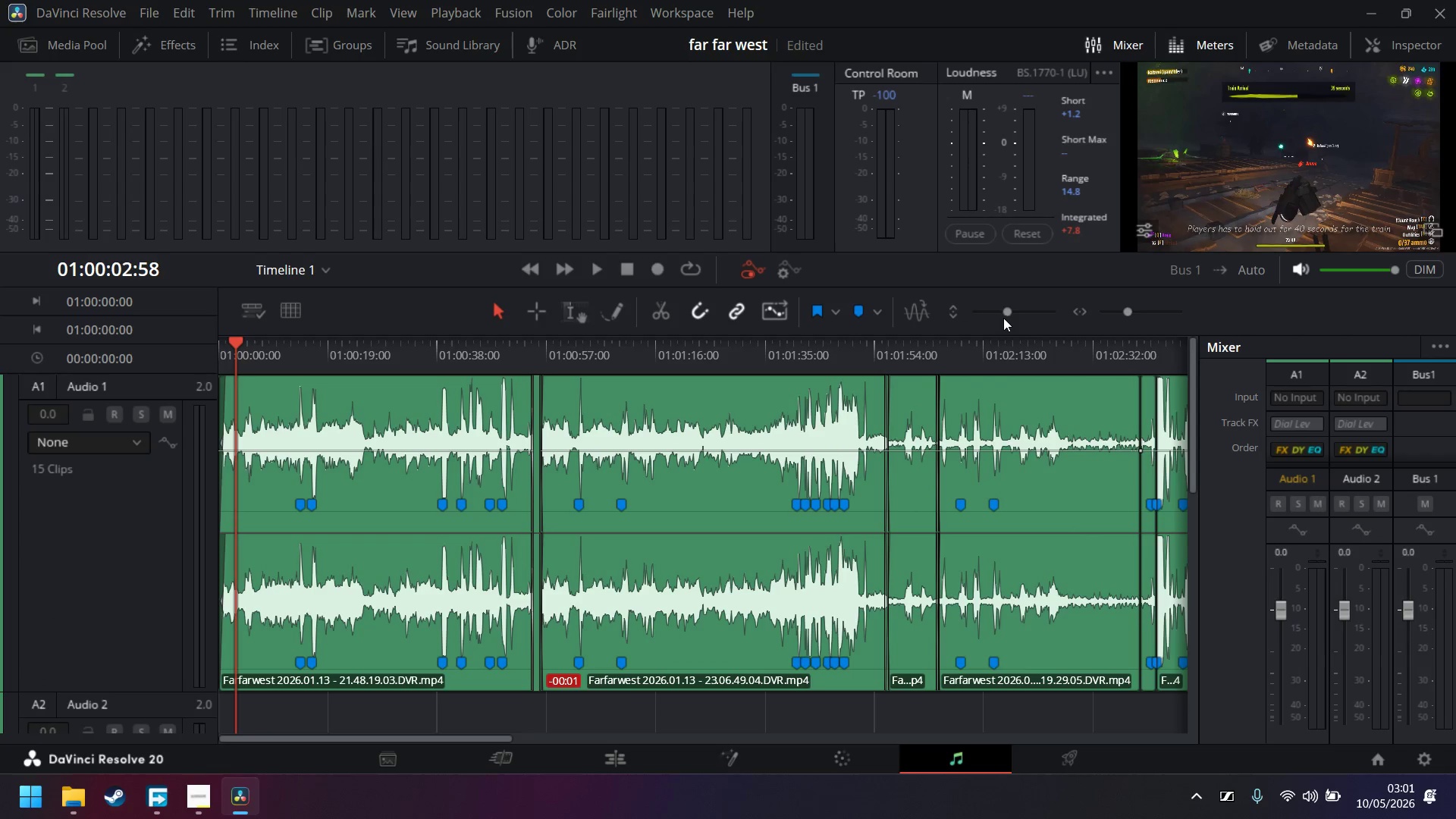 
left_click([997, 317])
 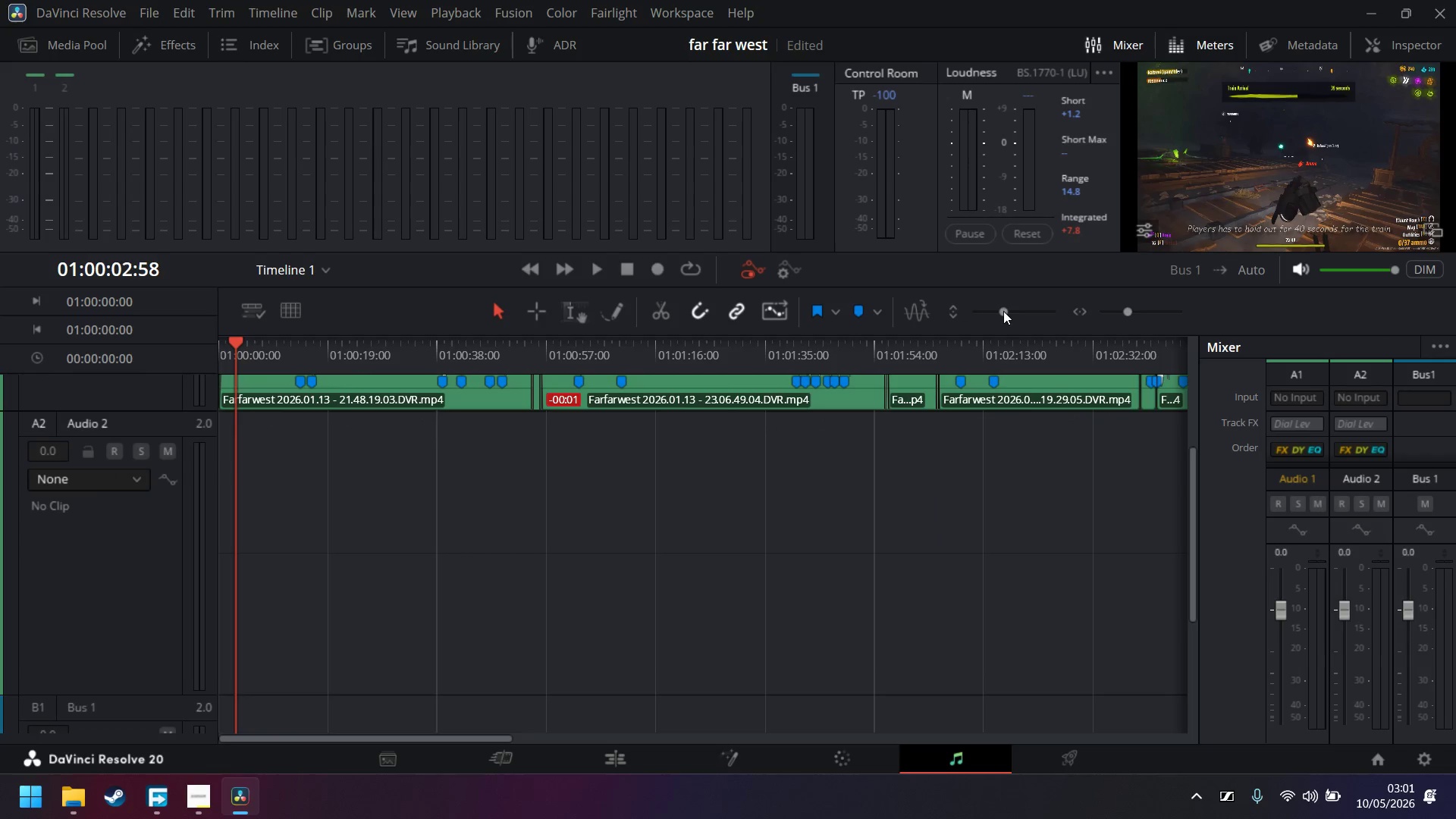 
double_click([1010, 311])
 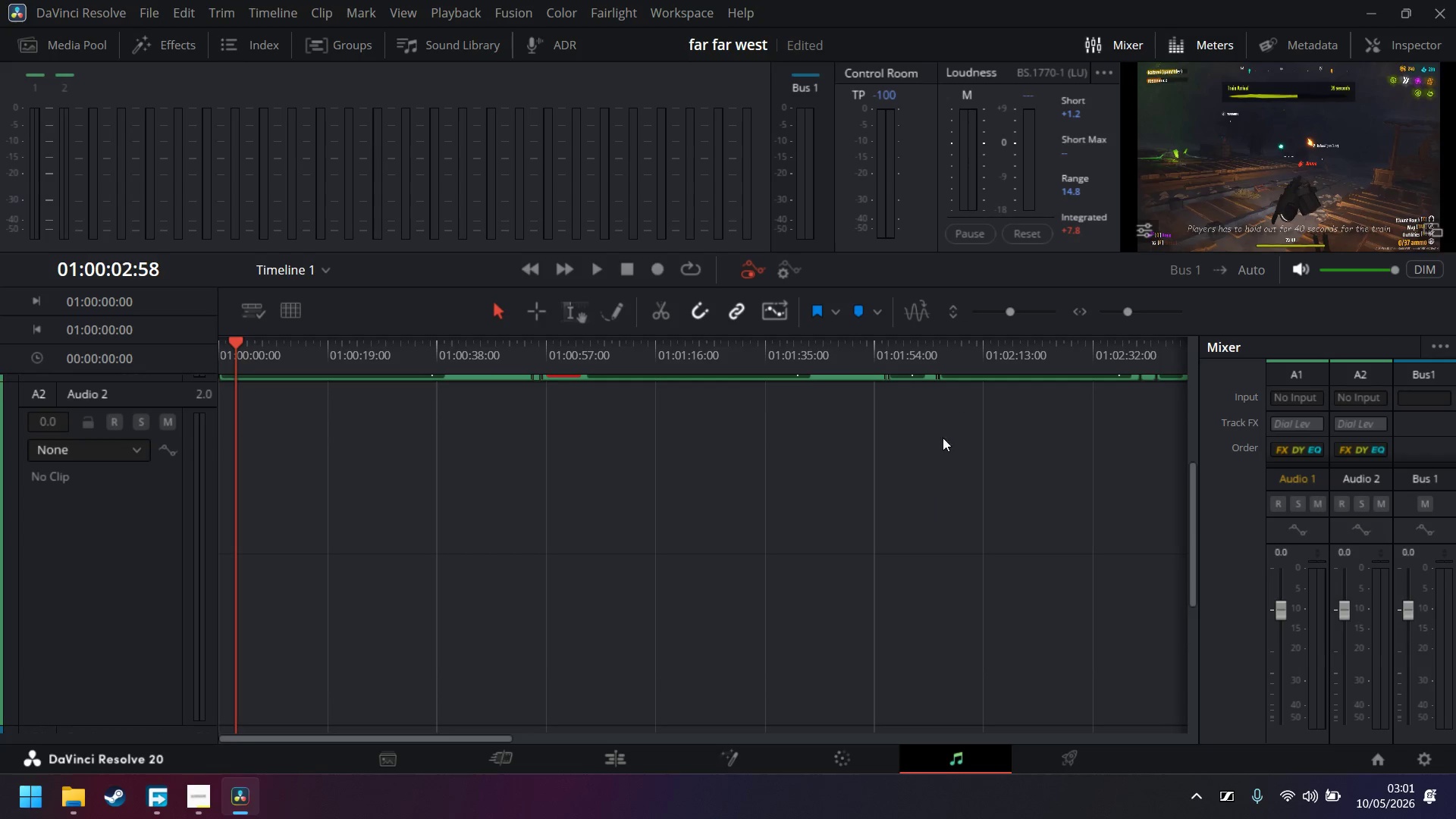 
scroll: coordinate [924, 499], scroll_direction: up, amount: 8.0
 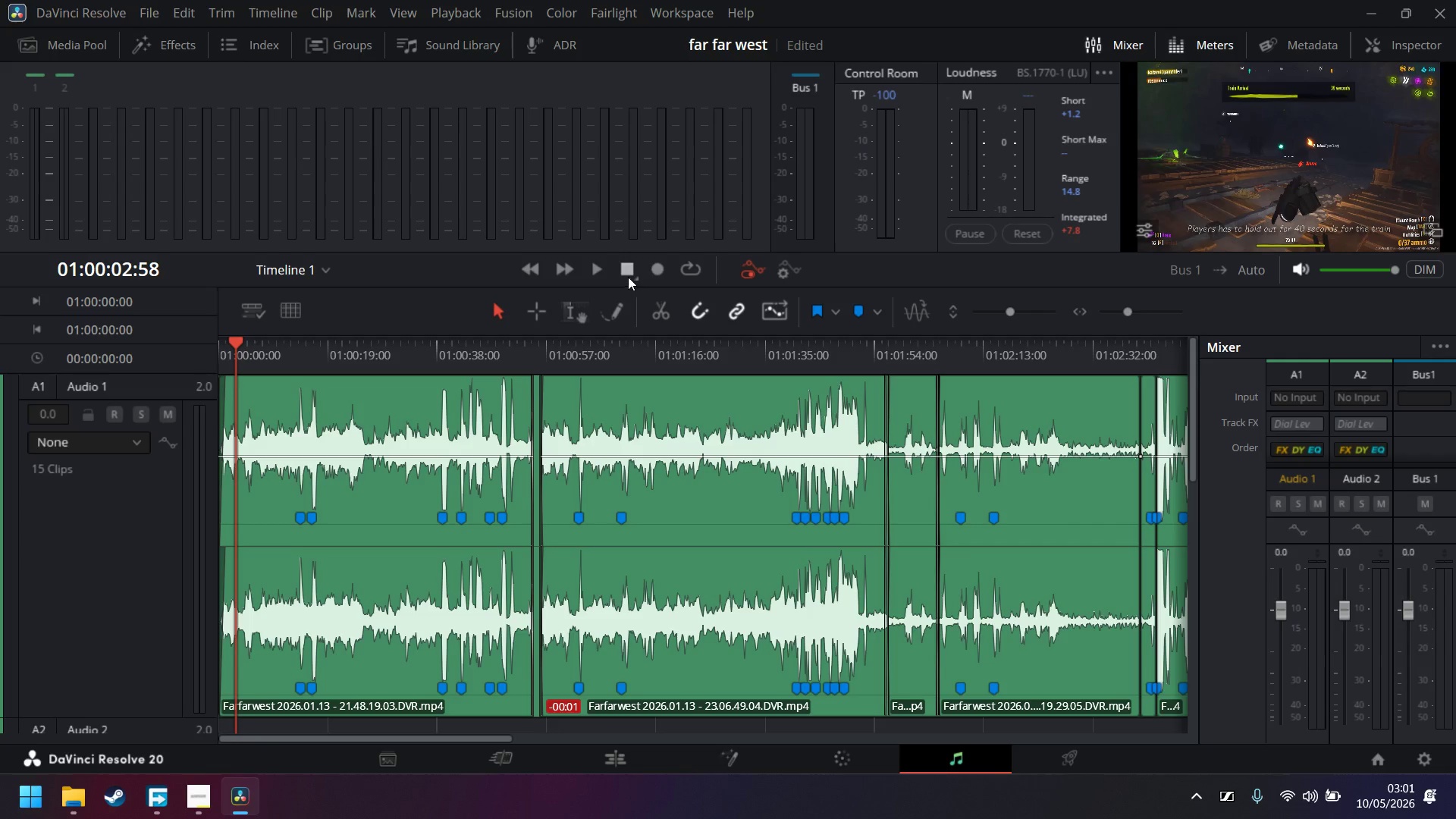 
left_click([602, 268])
 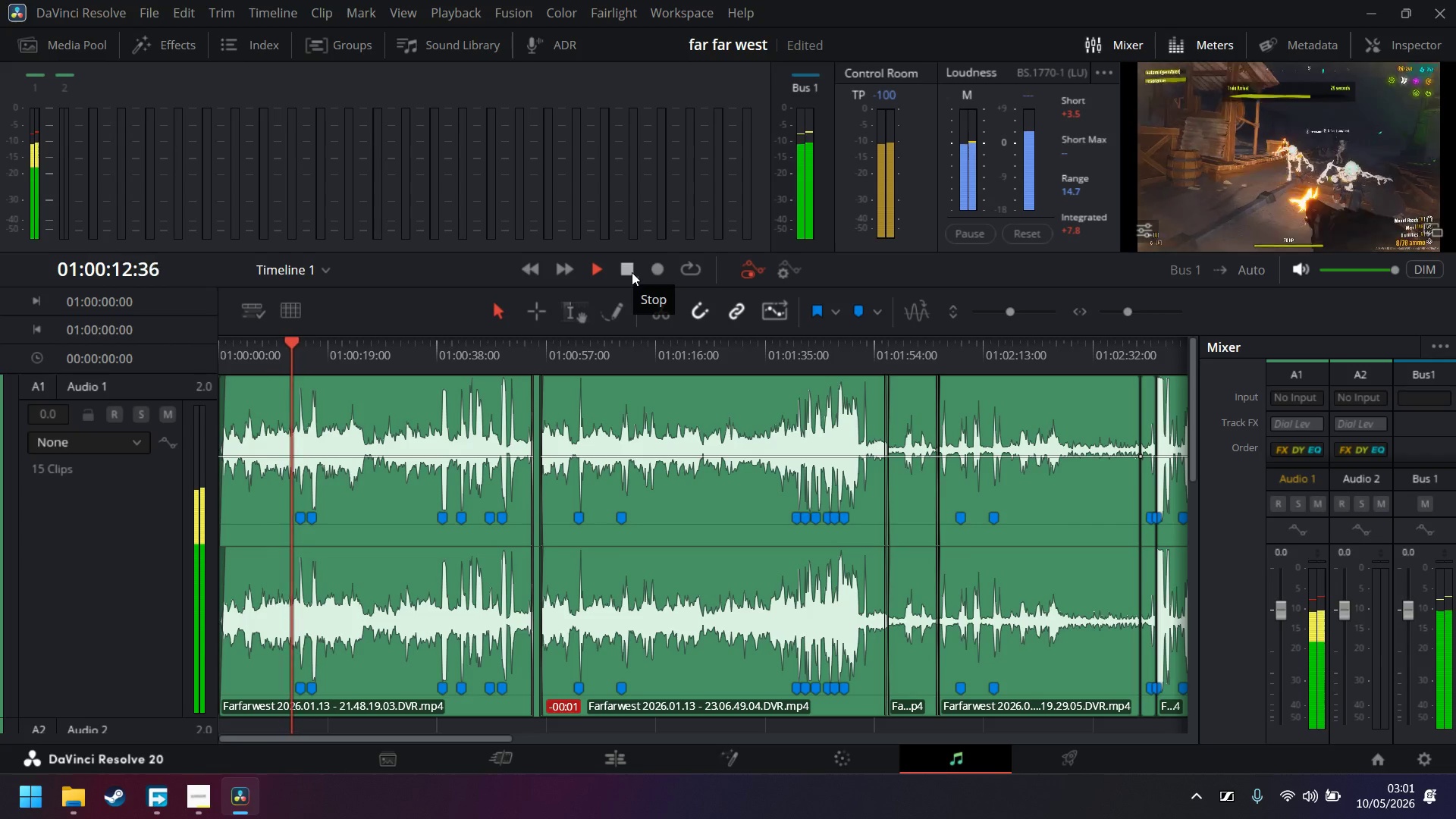 
wait(14.88)
 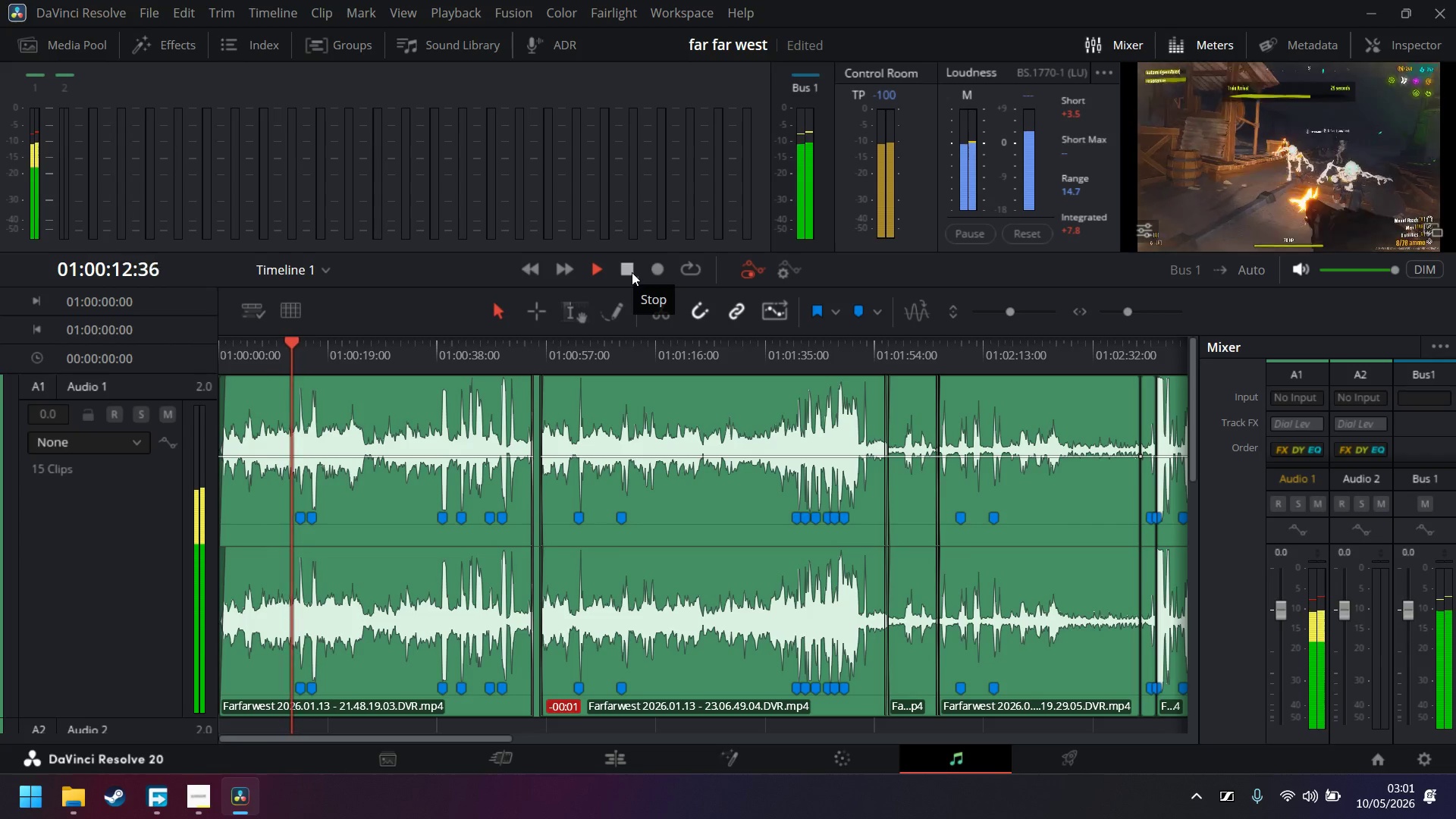 
left_click([632, 272])
 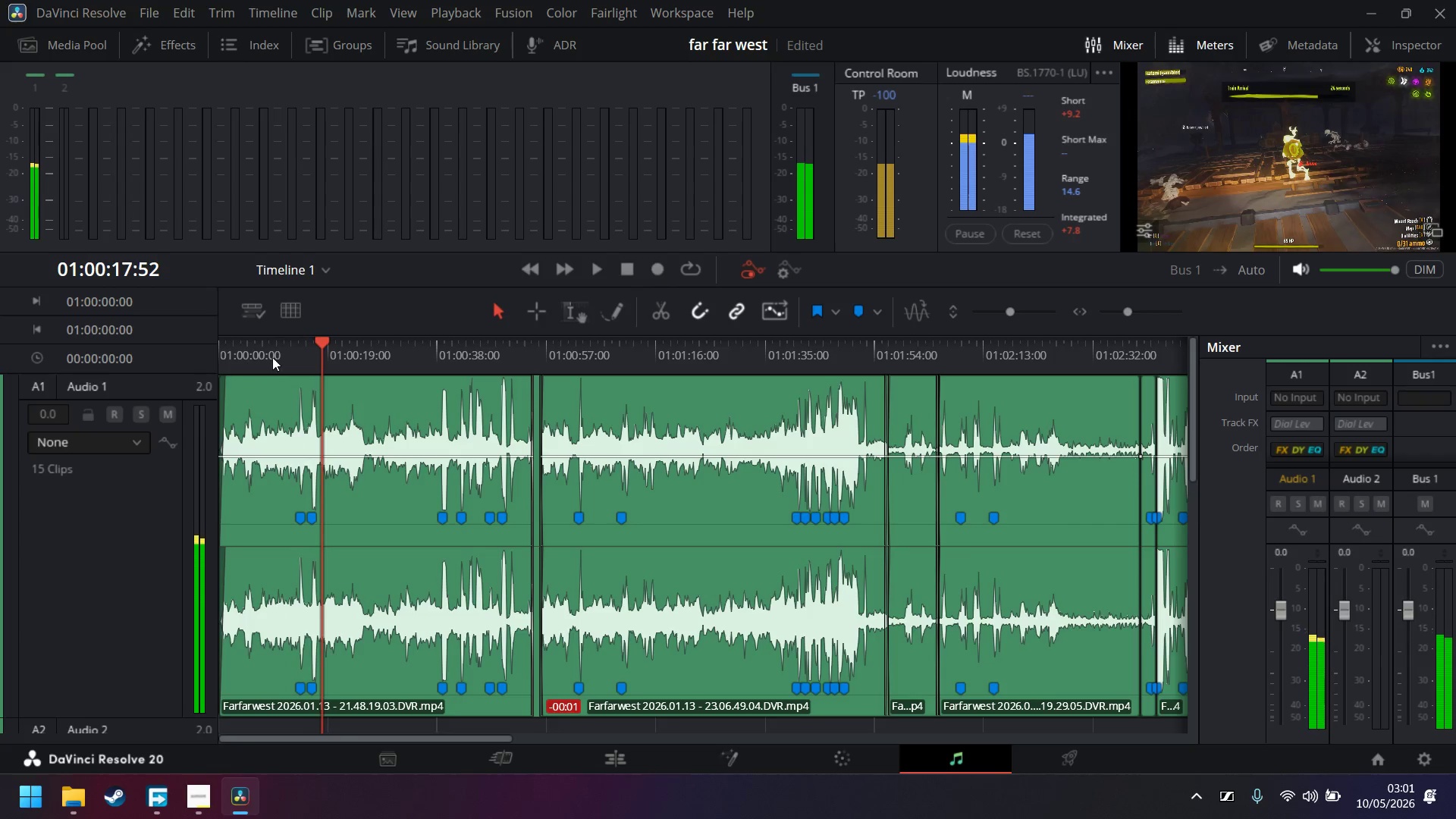 
left_click([284, 358])
 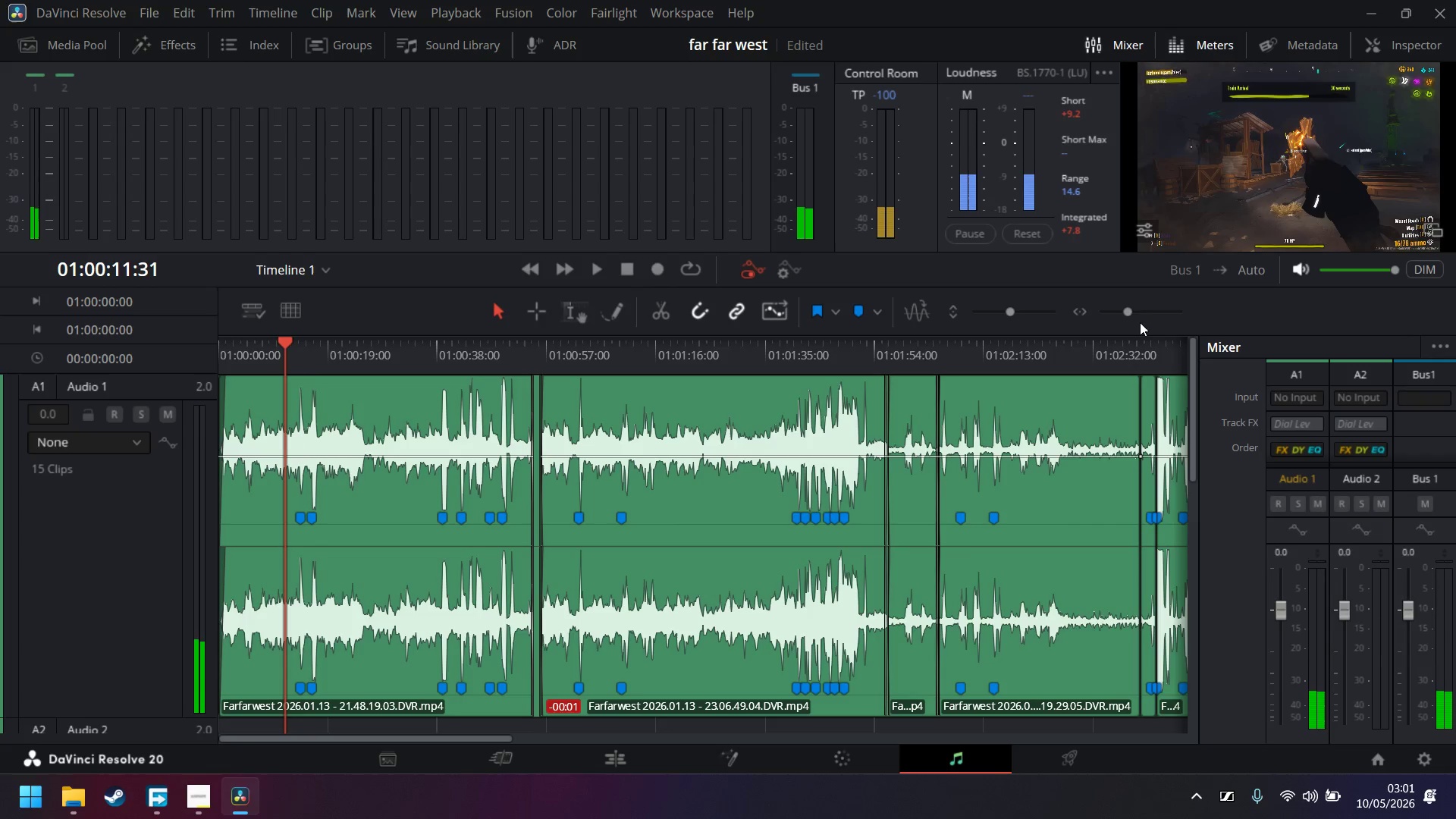 
left_click([1138, 315])
 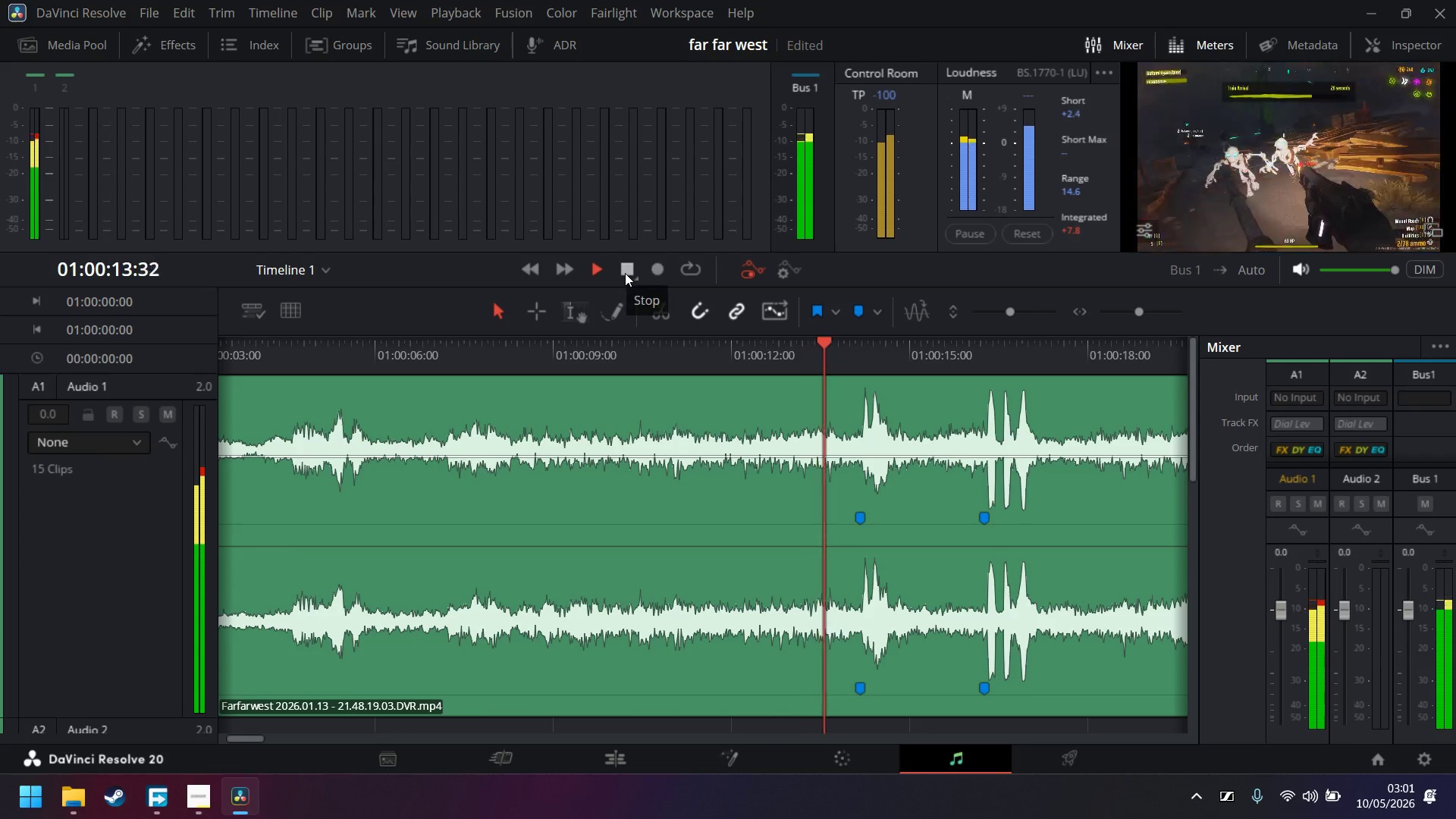 
wait(5.77)
 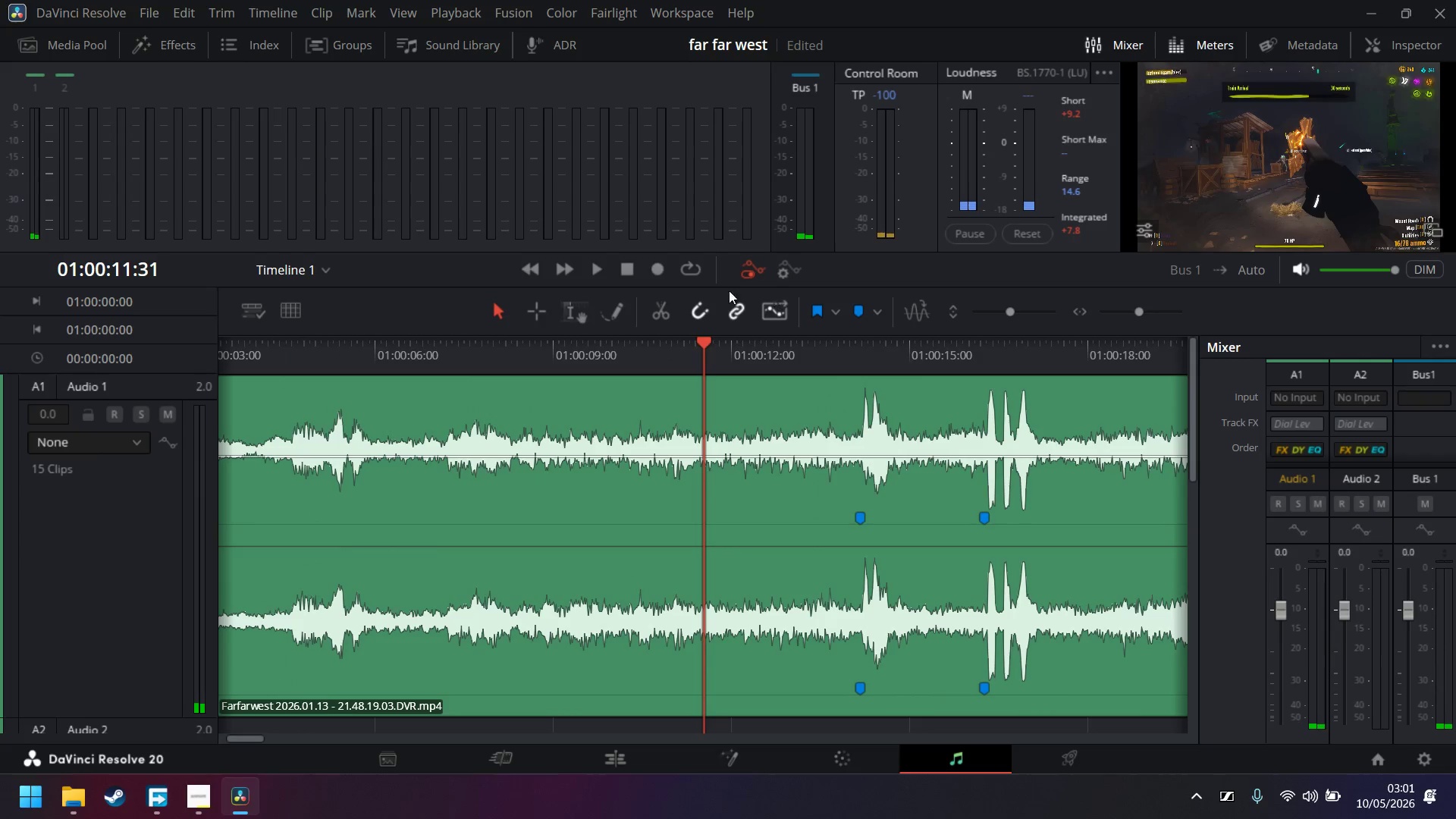 
left_click([625, 273])
 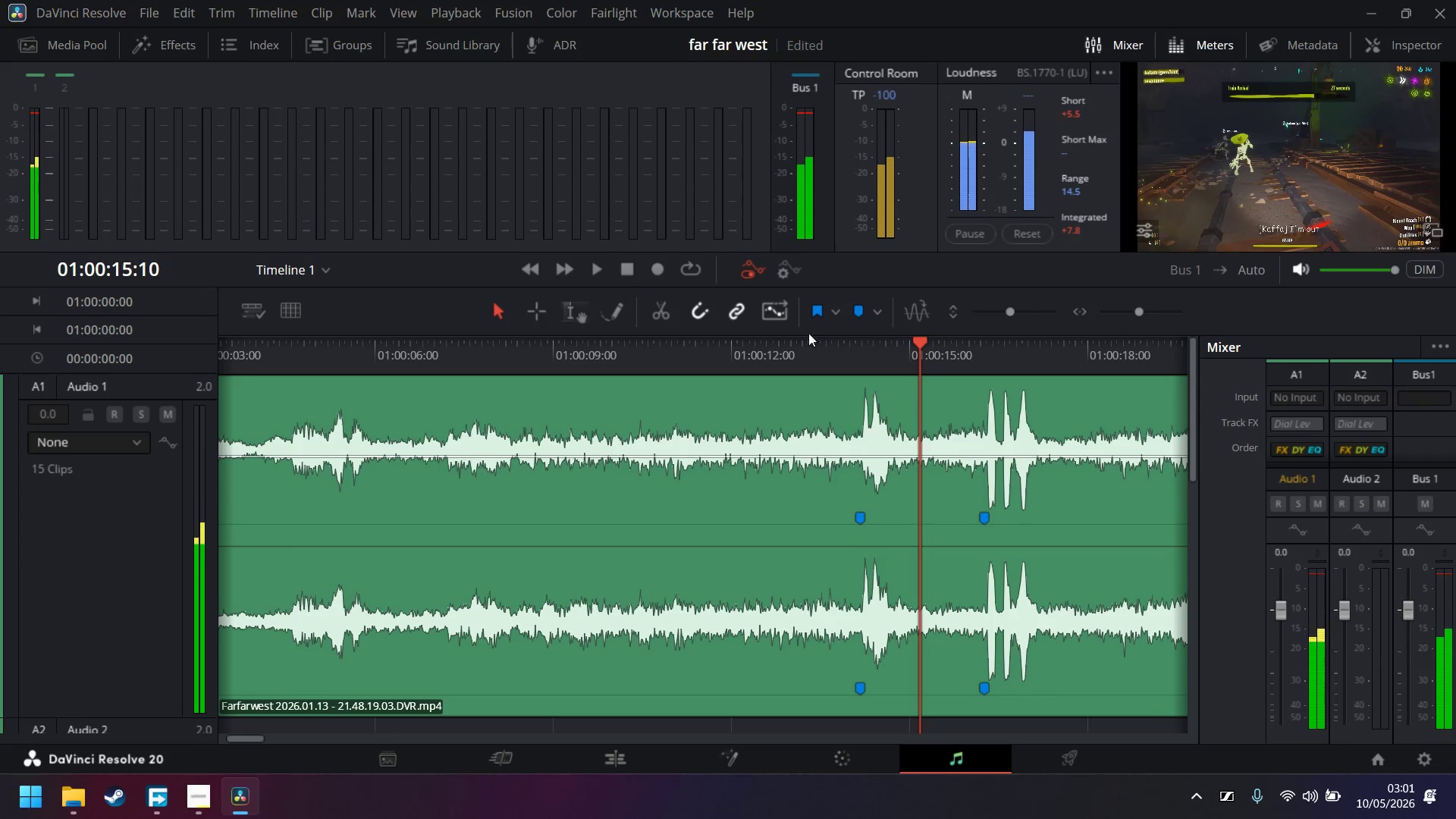 
left_click([850, 361])
 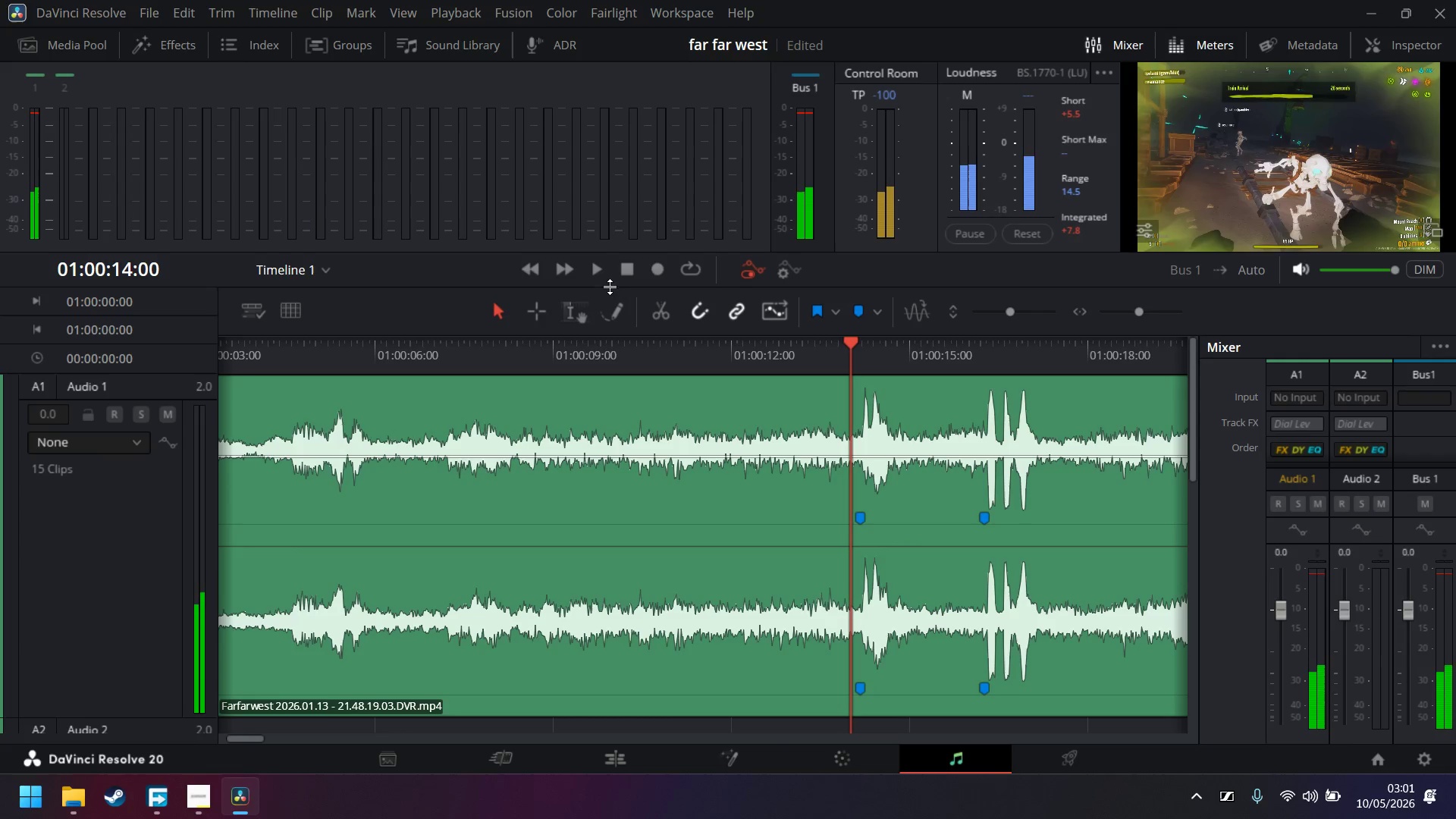 
left_click([607, 273])
 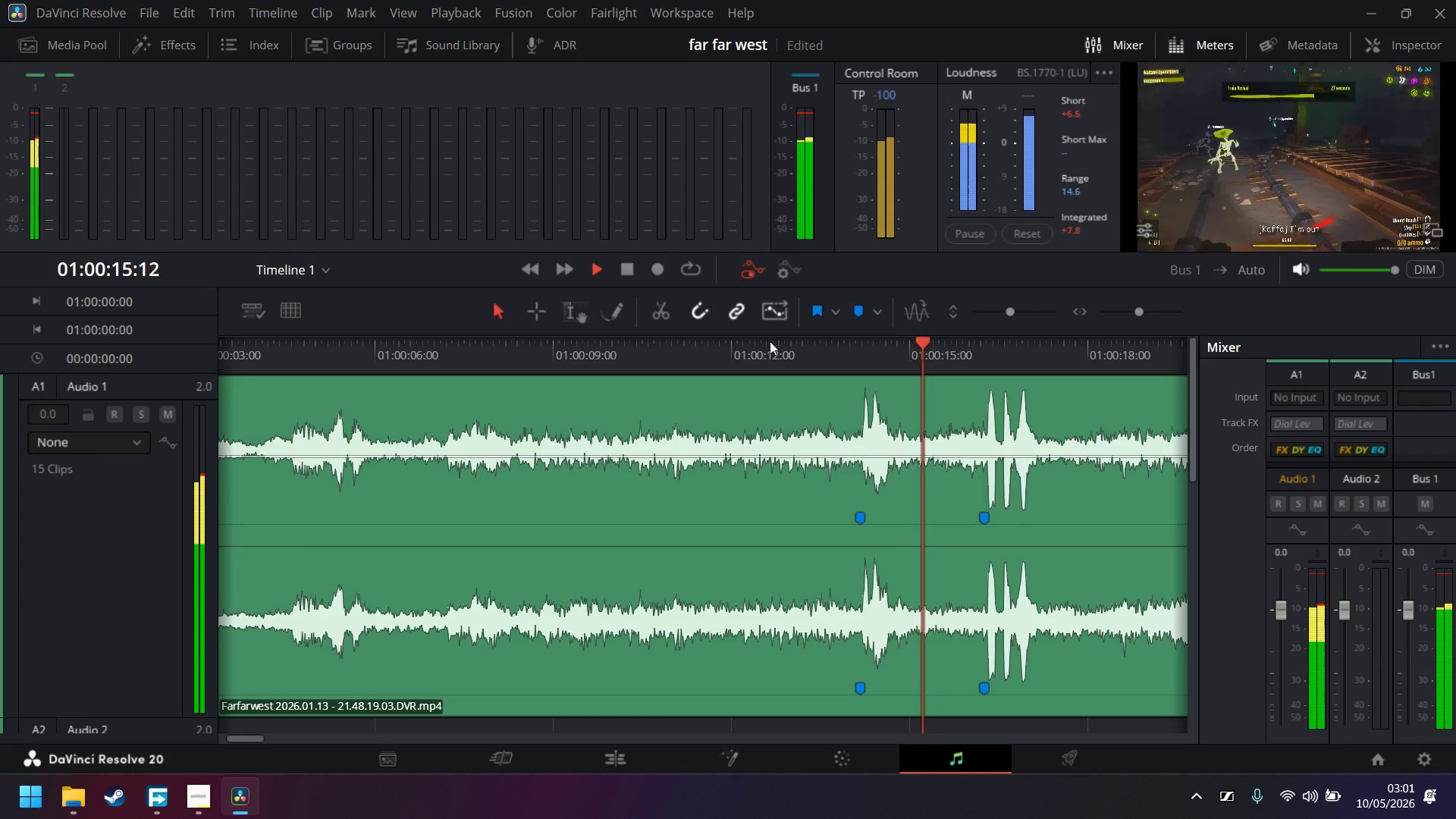 
left_click([818, 358])
 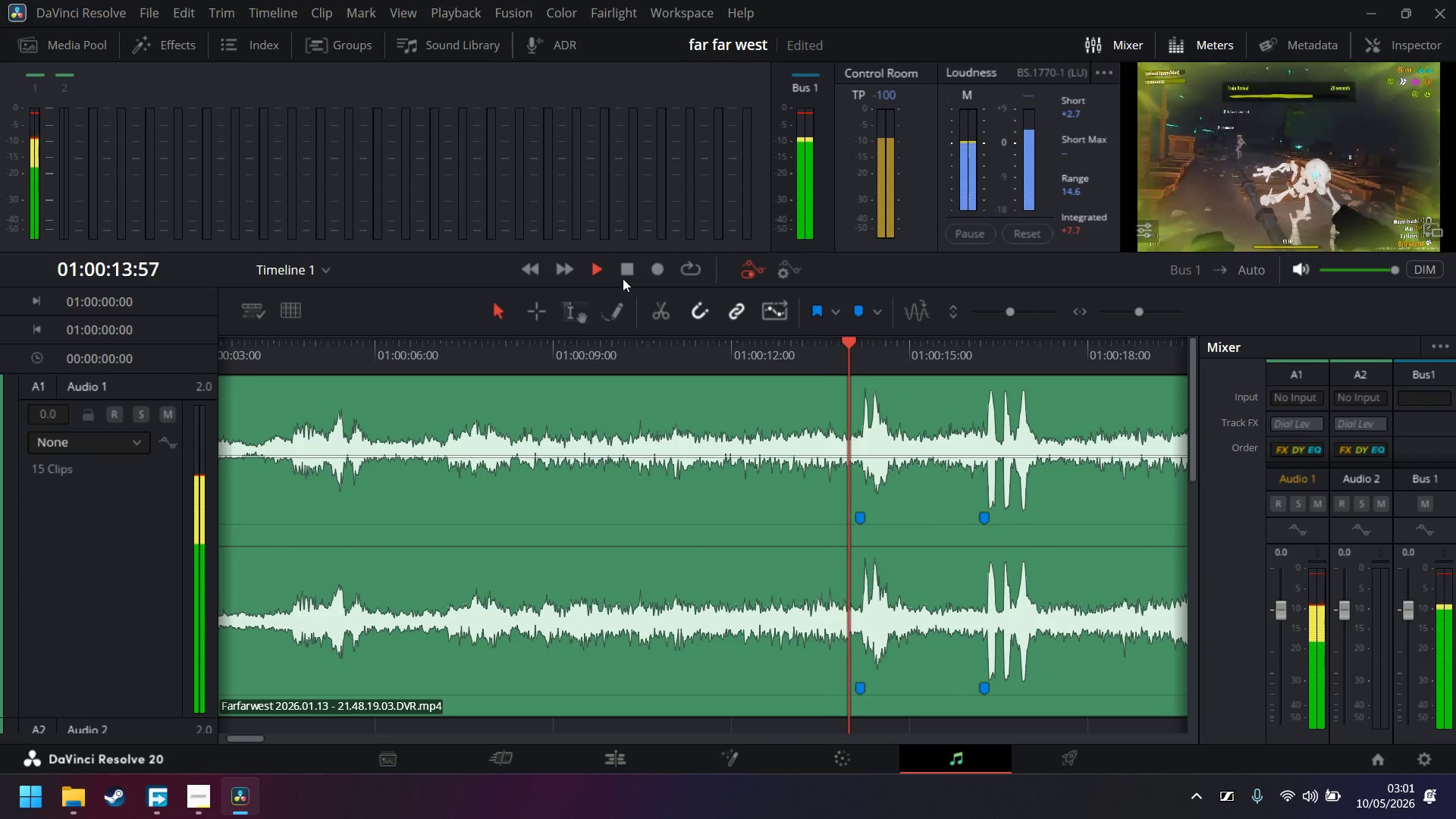 
left_click([626, 272])
 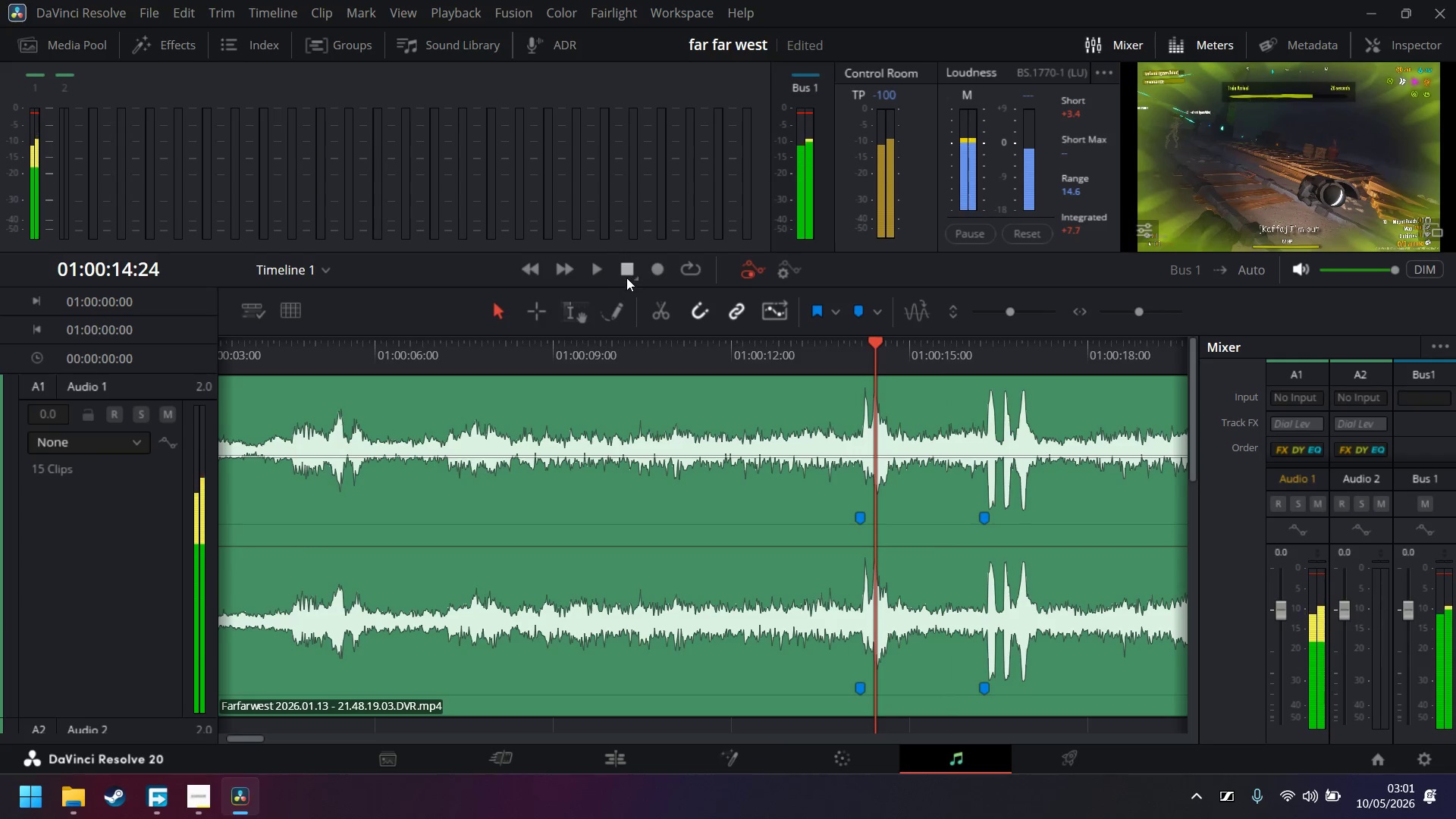 
left_click([598, 275])
 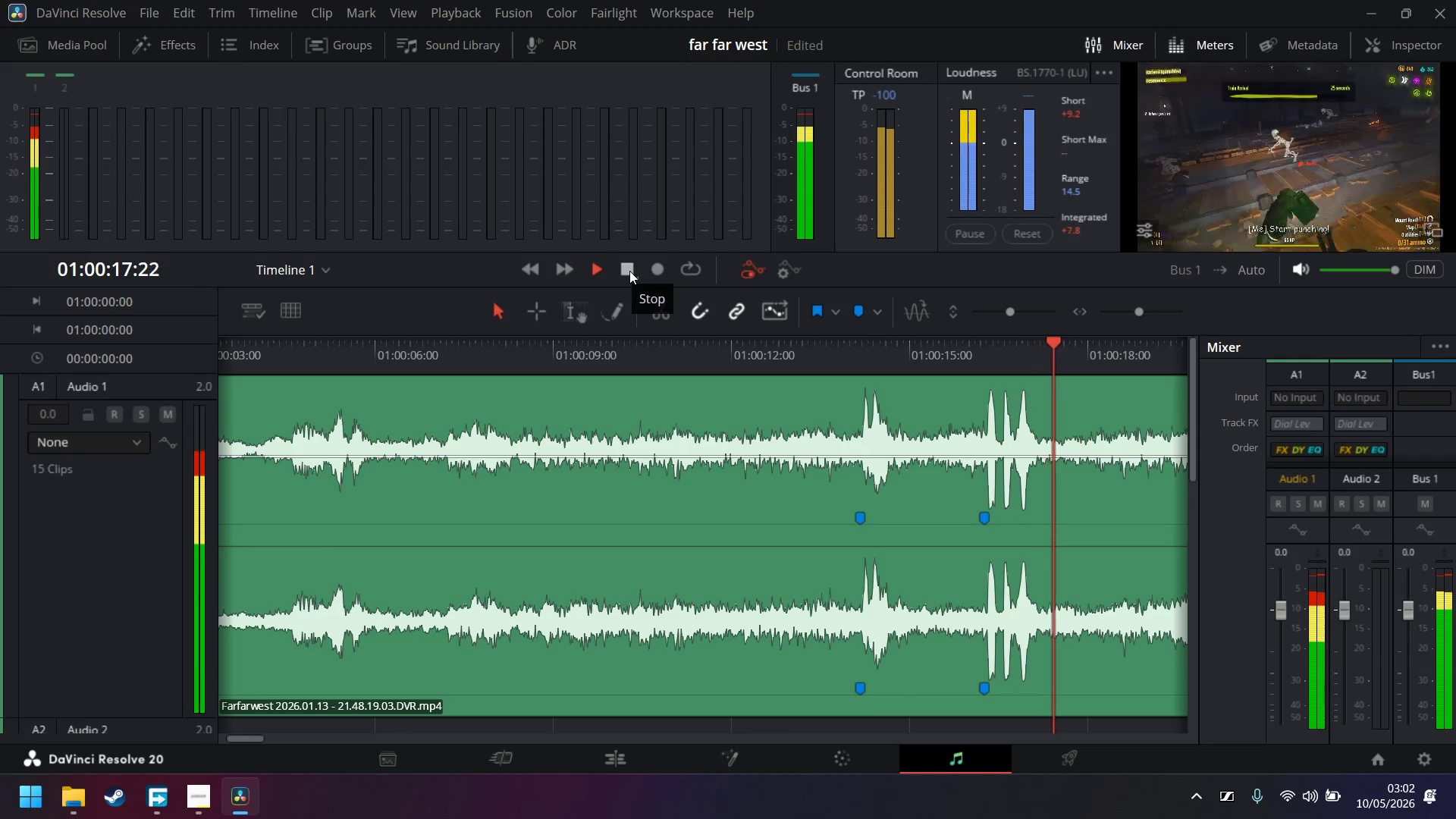 
left_click([627, 268])
 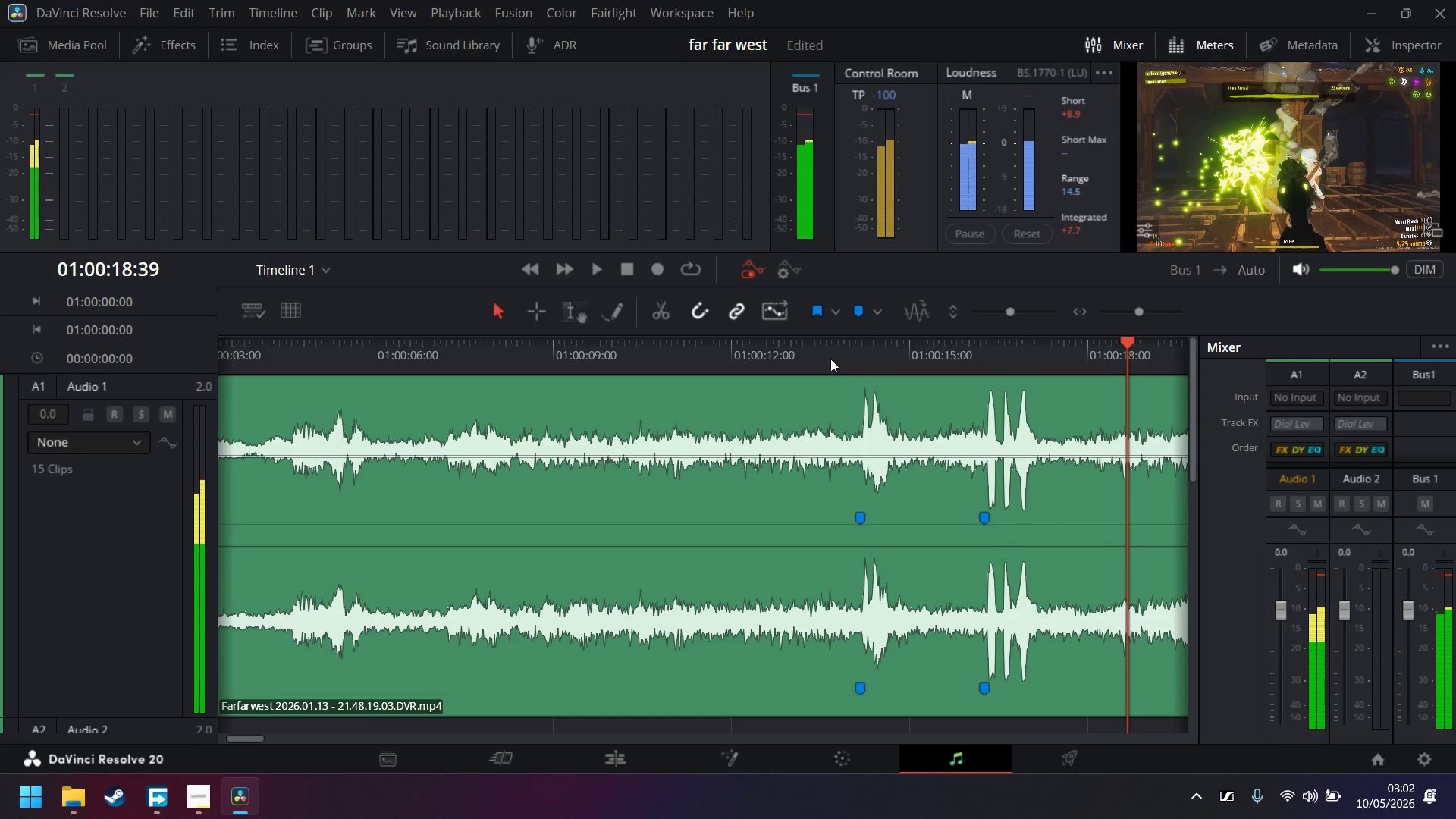 
left_click([843, 371])
 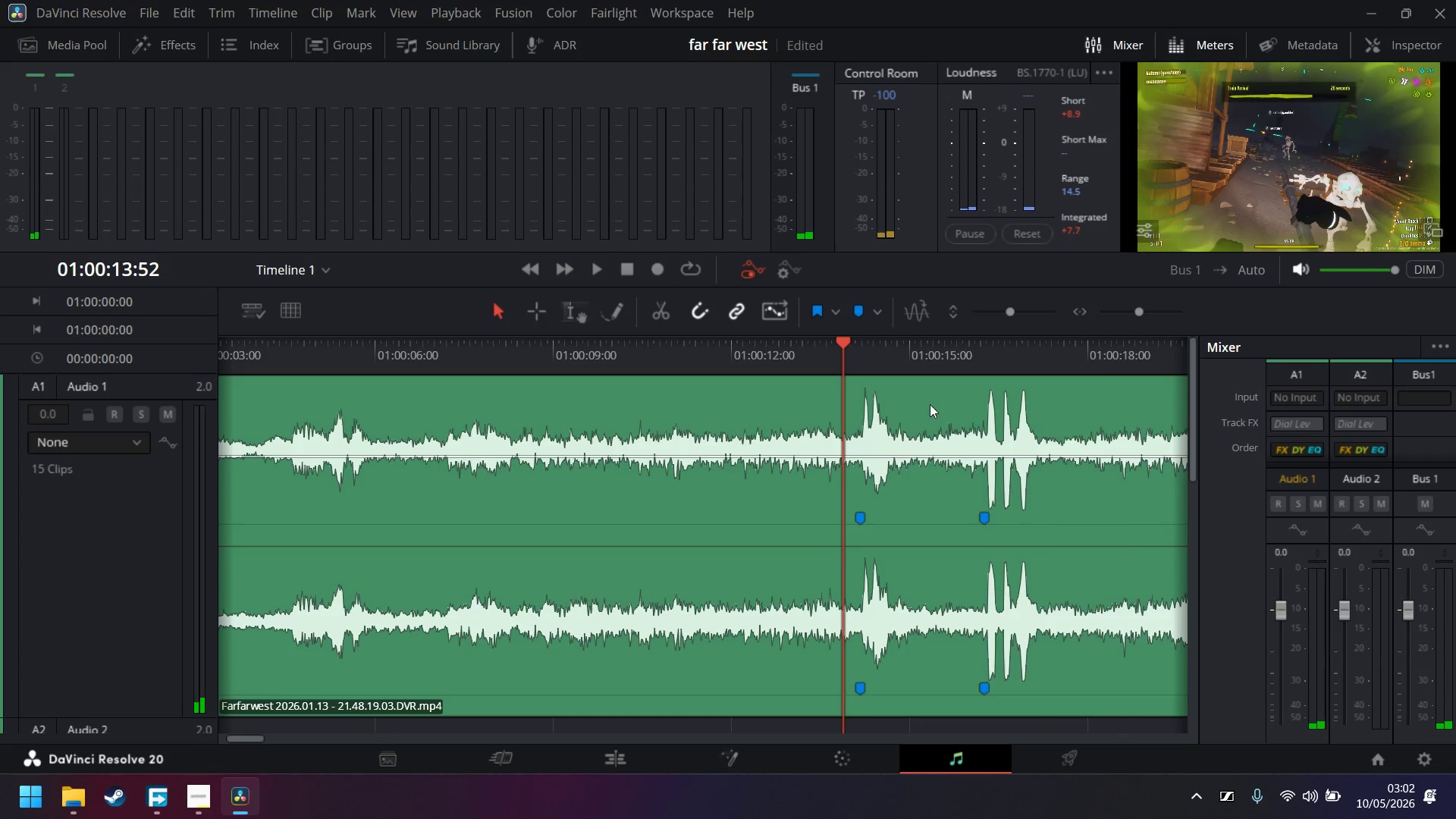 
left_click_drag(start_coordinate=[843, 344], to_coordinate=[853, 347])
 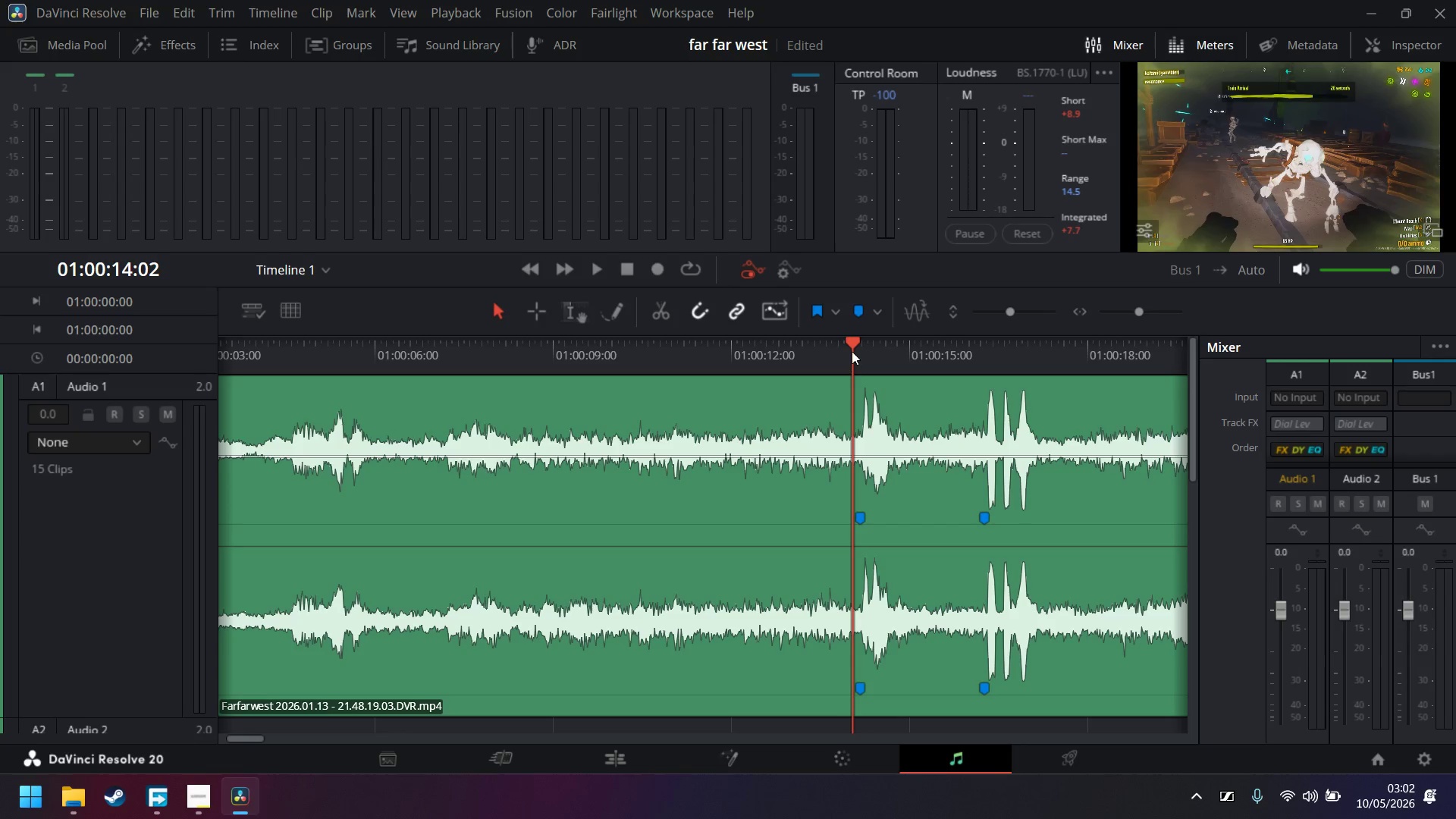 
right_click([866, 354])
 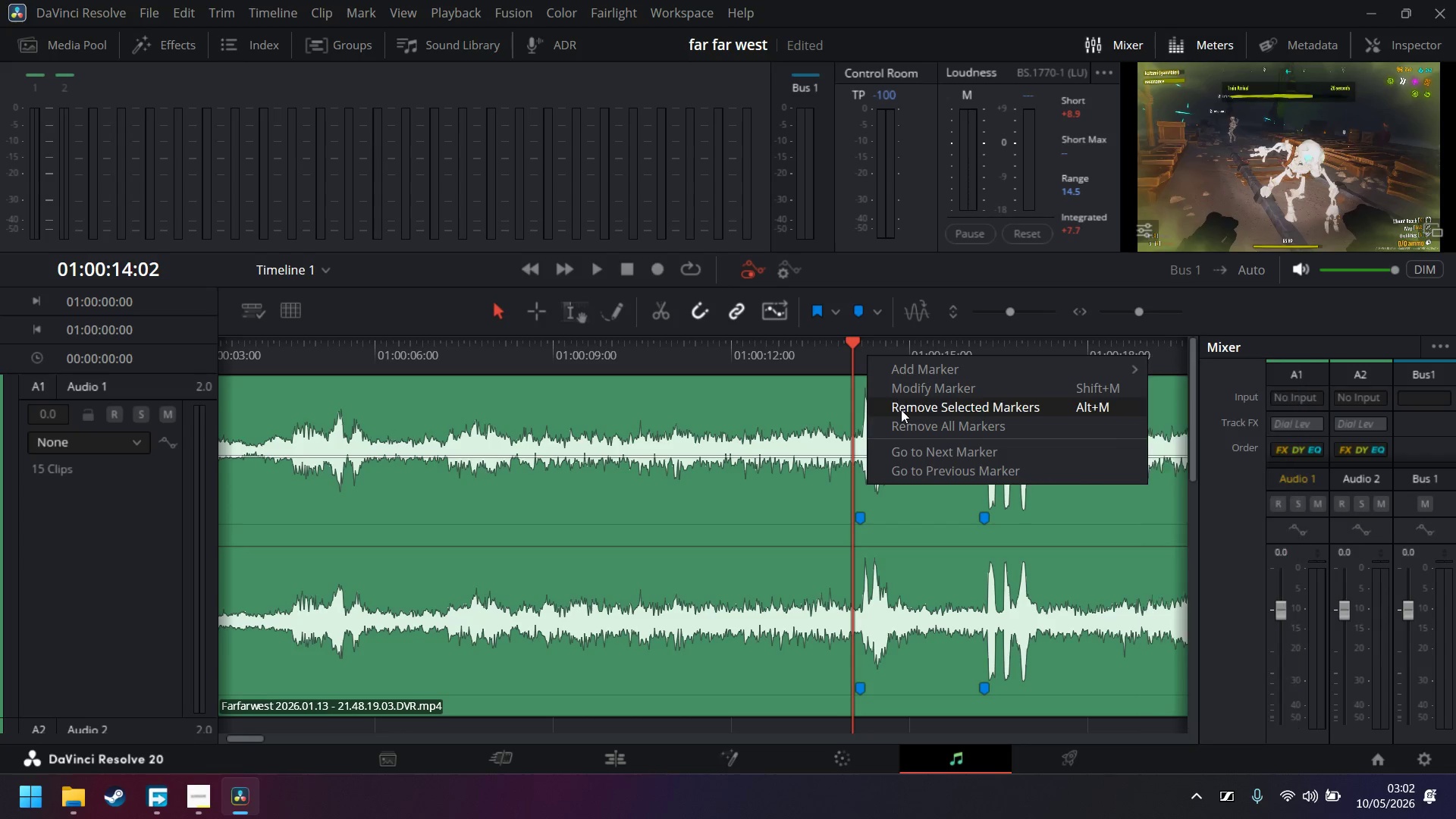 
wait(8.02)
 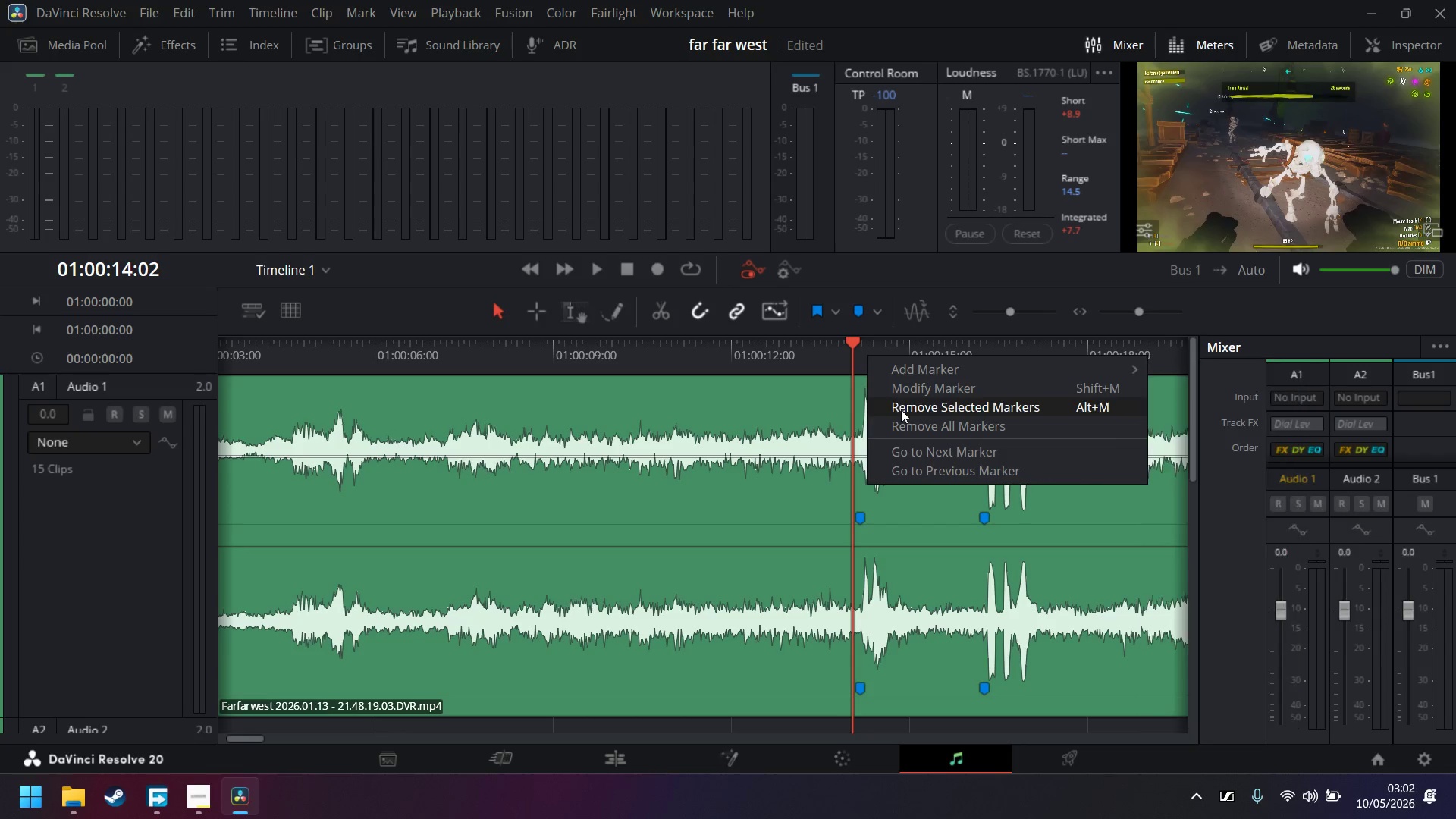 
right_click([348, 312])
 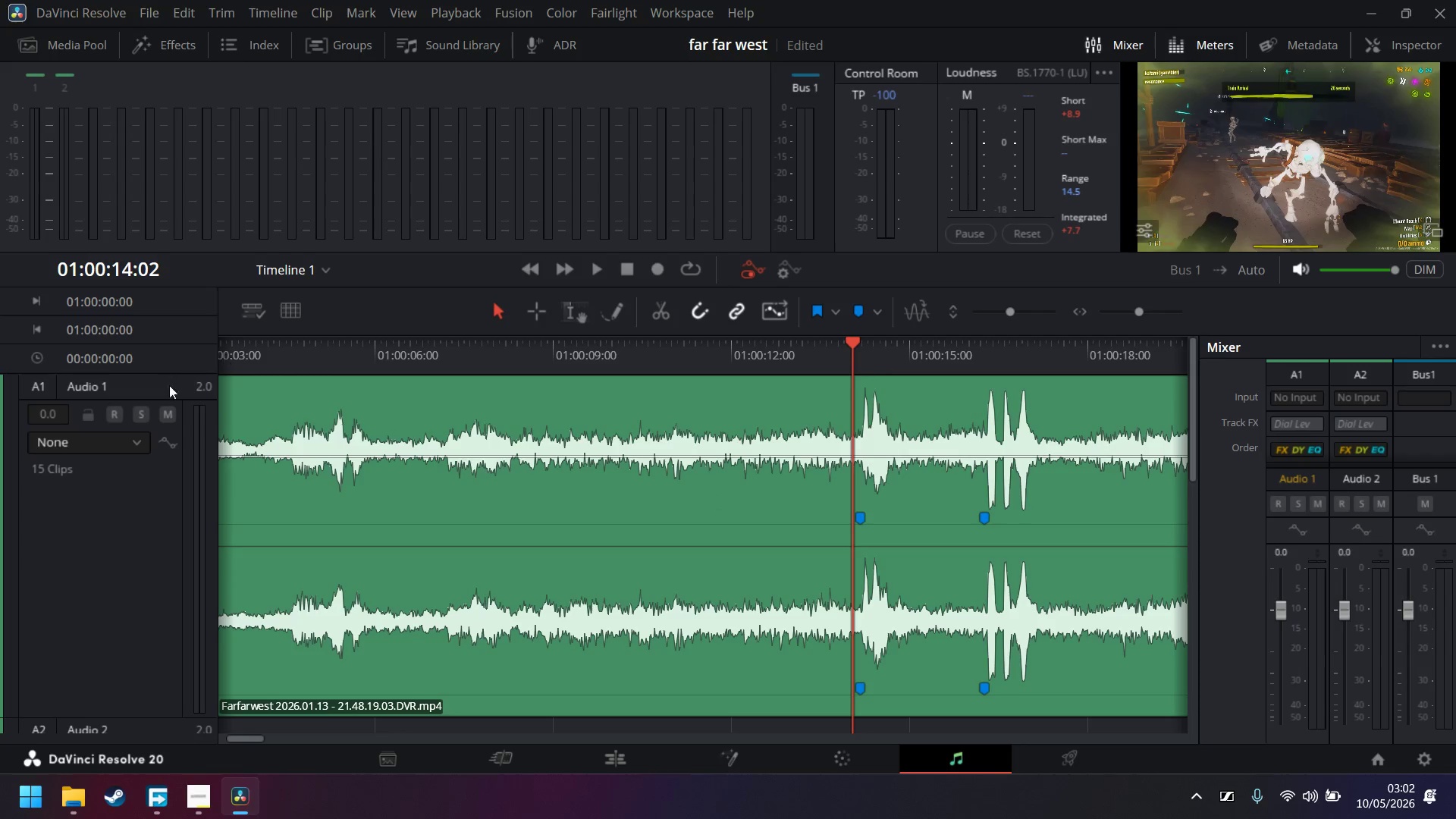 
right_click([127, 515])
 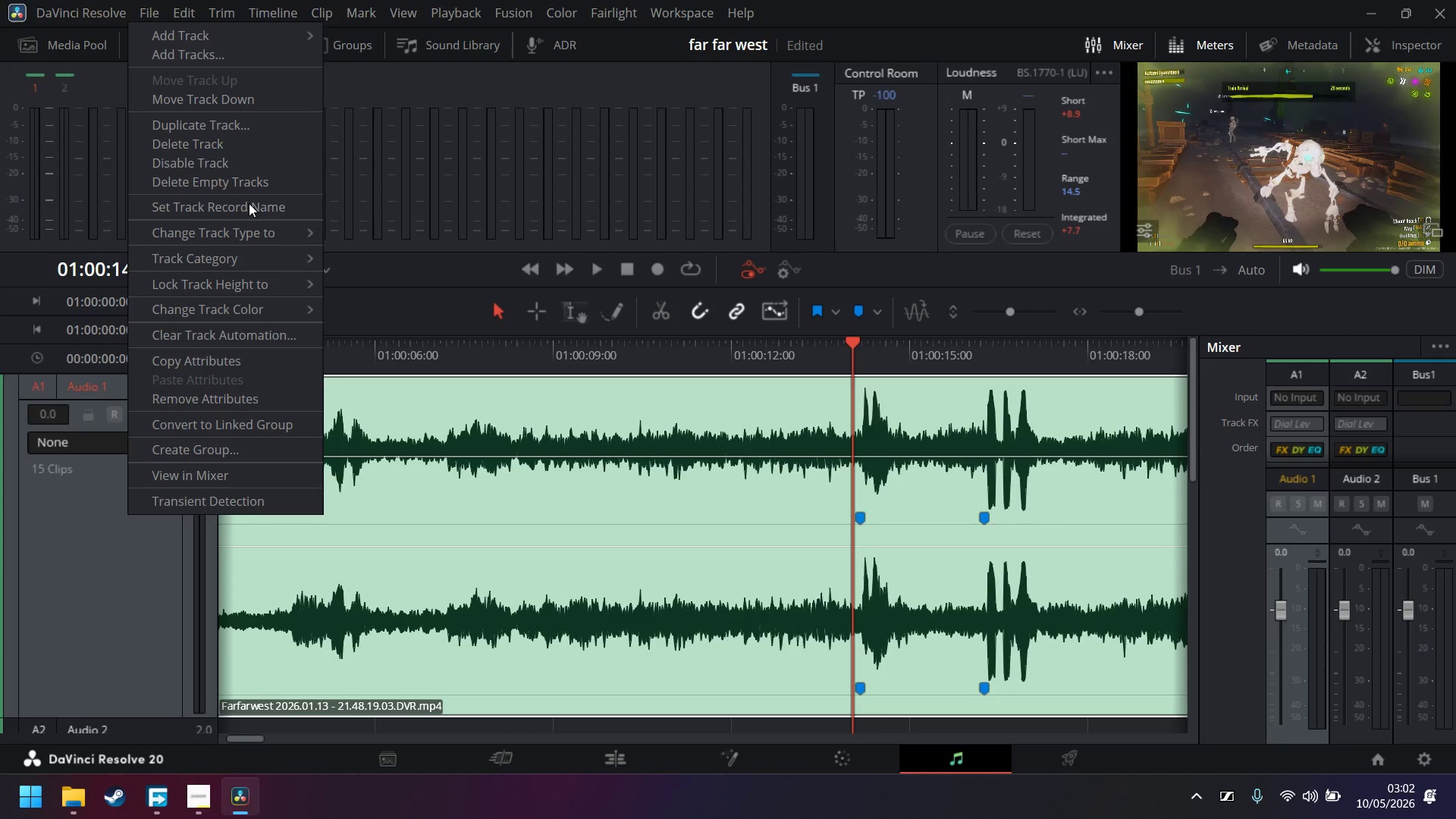 
scroll: coordinate [130, 453], scroll_direction: up, amount: 4.0
 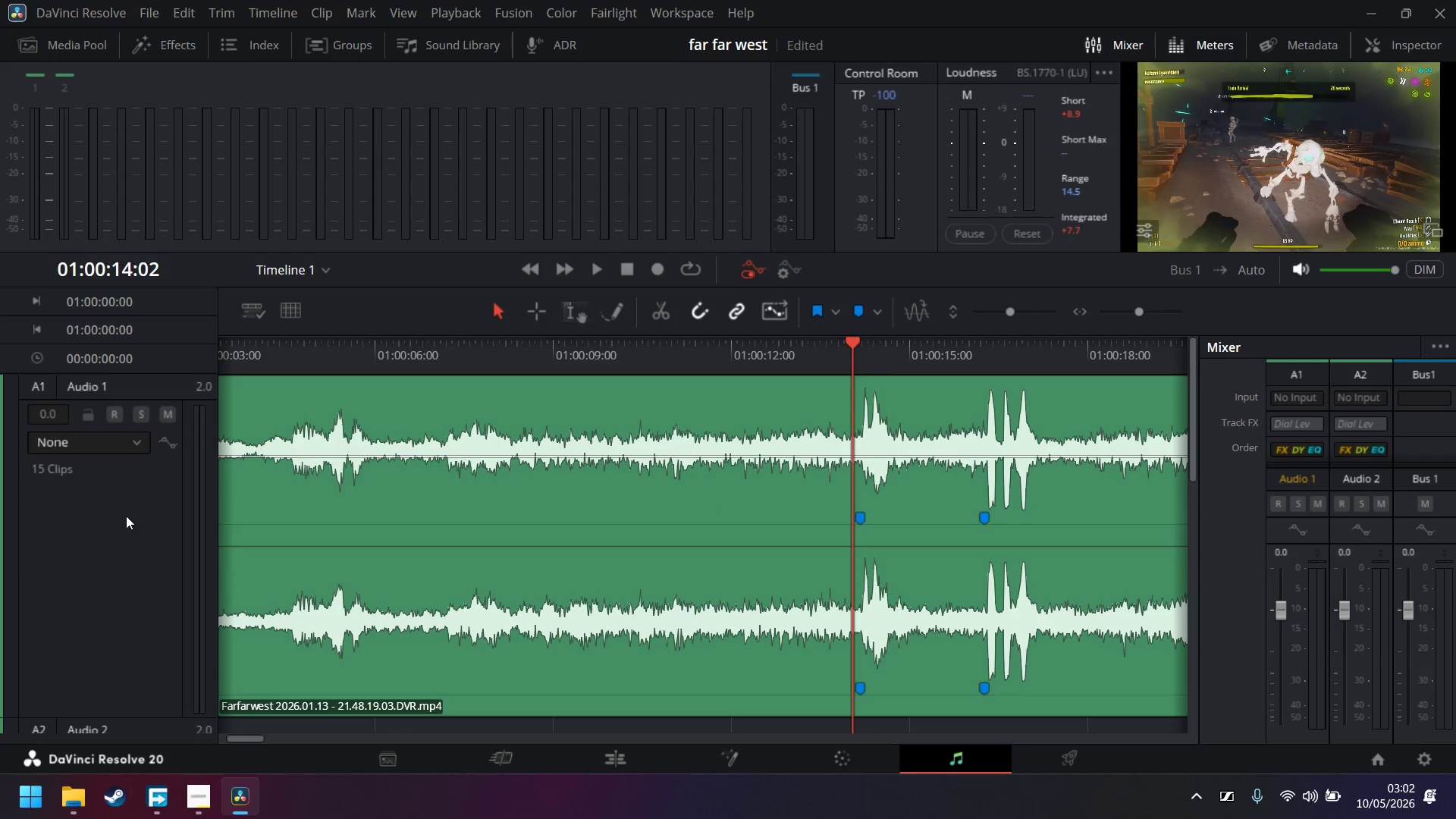 
mouse_move([315, 44])
 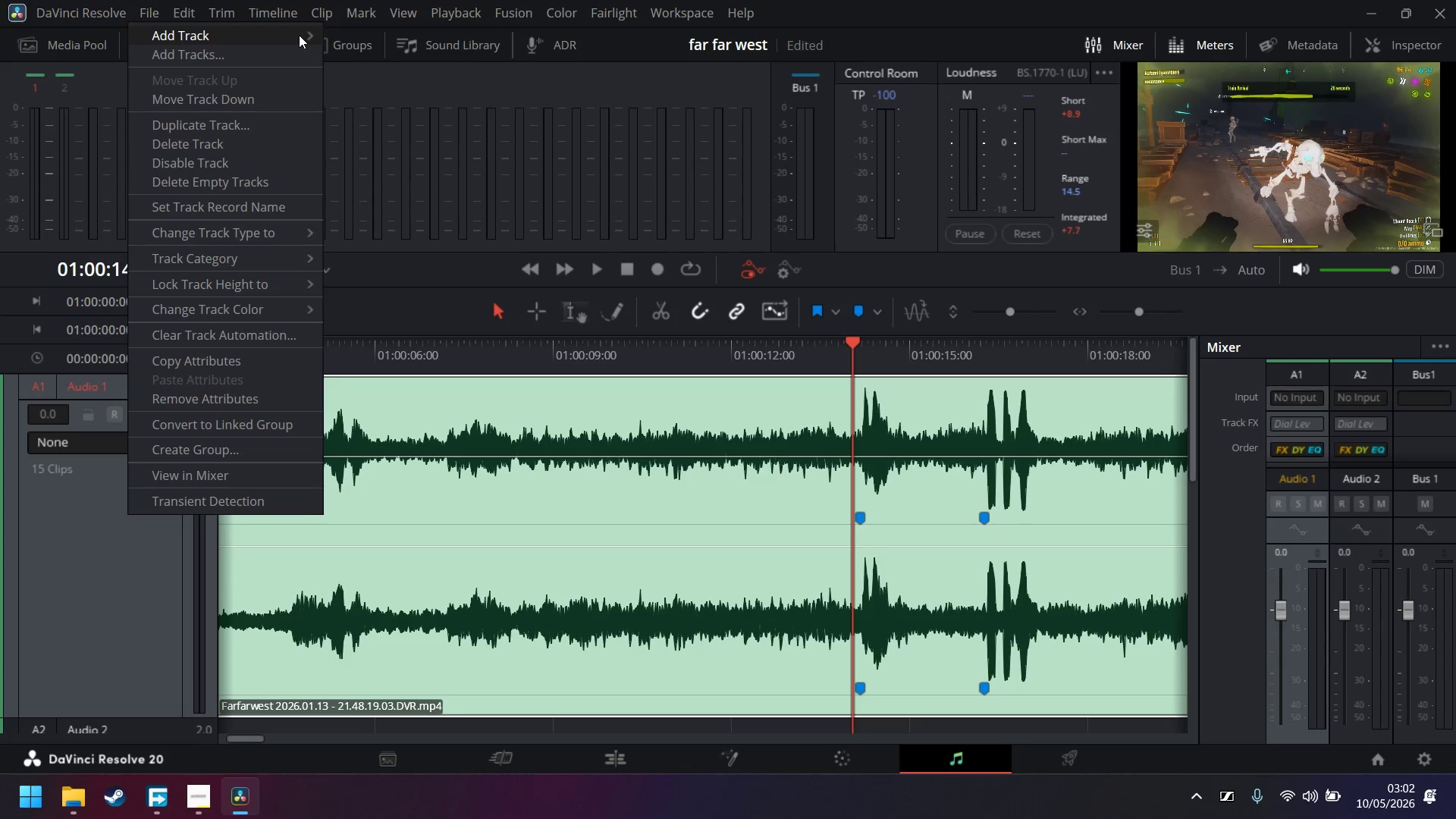 
left_click([371, 55])
 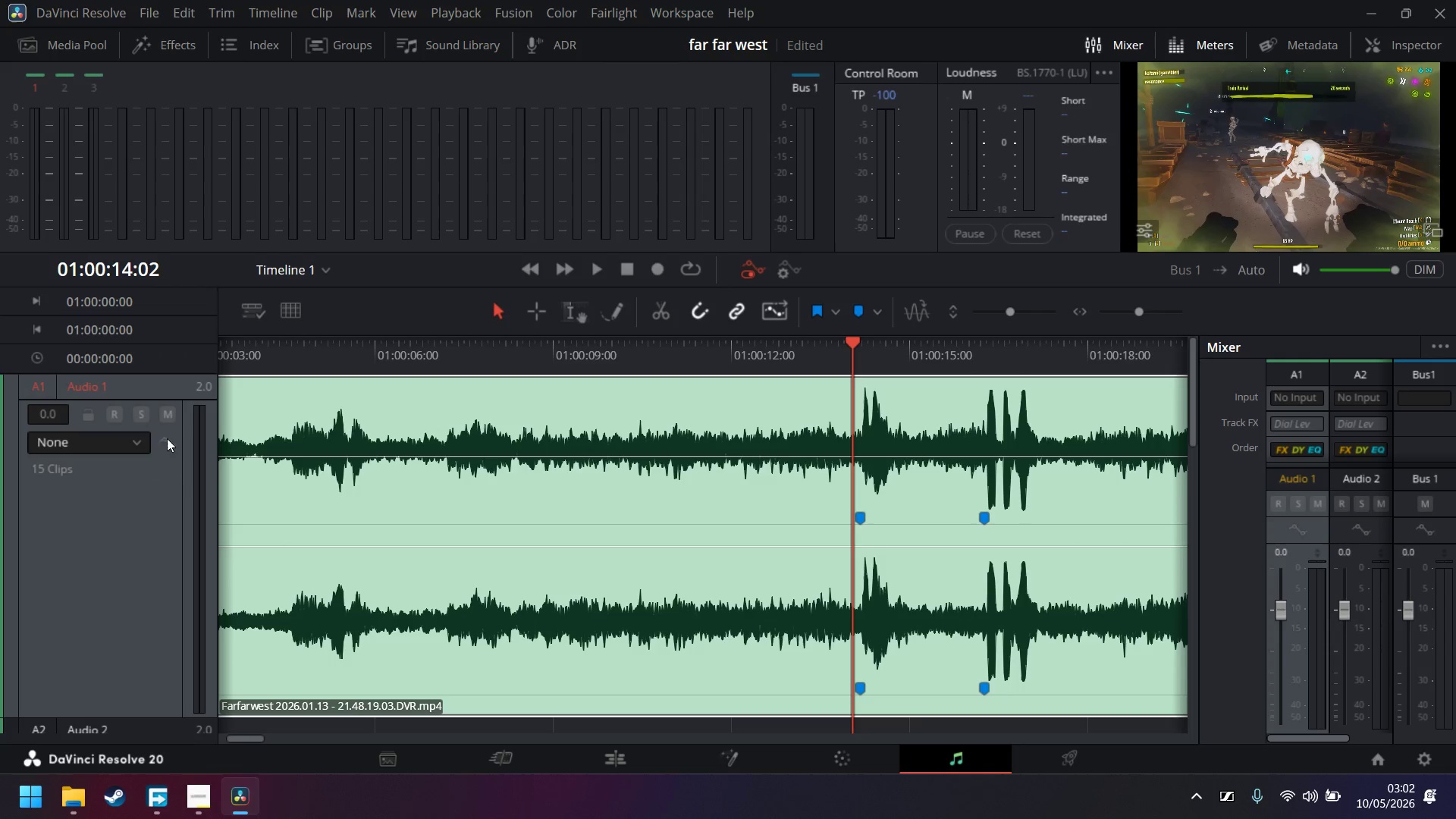 
scroll: coordinate [97, 501], scroll_direction: down, amount: 4.0
 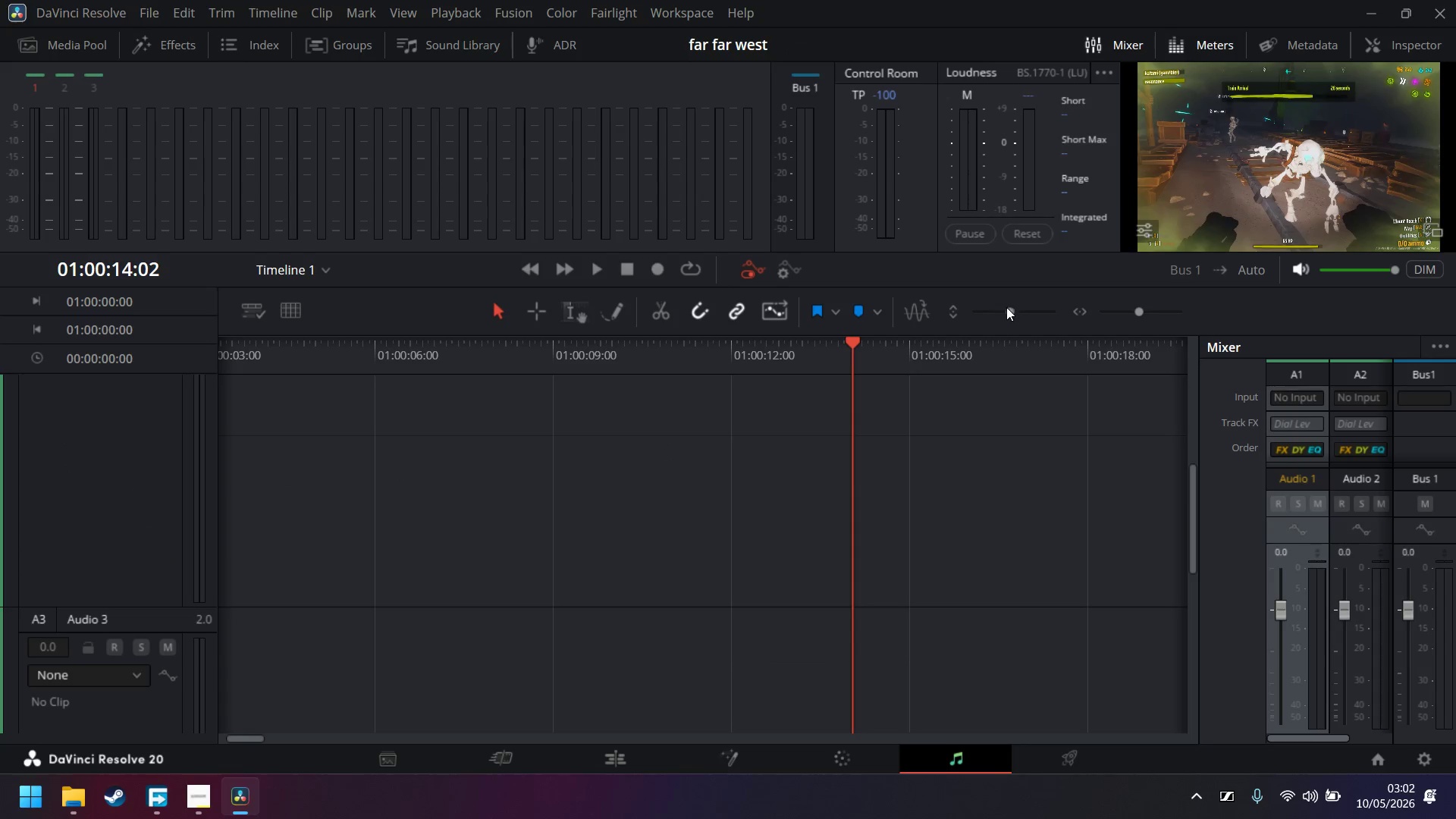 
scroll: coordinate [205, 462], scroll_direction: up, amount: 2.0
 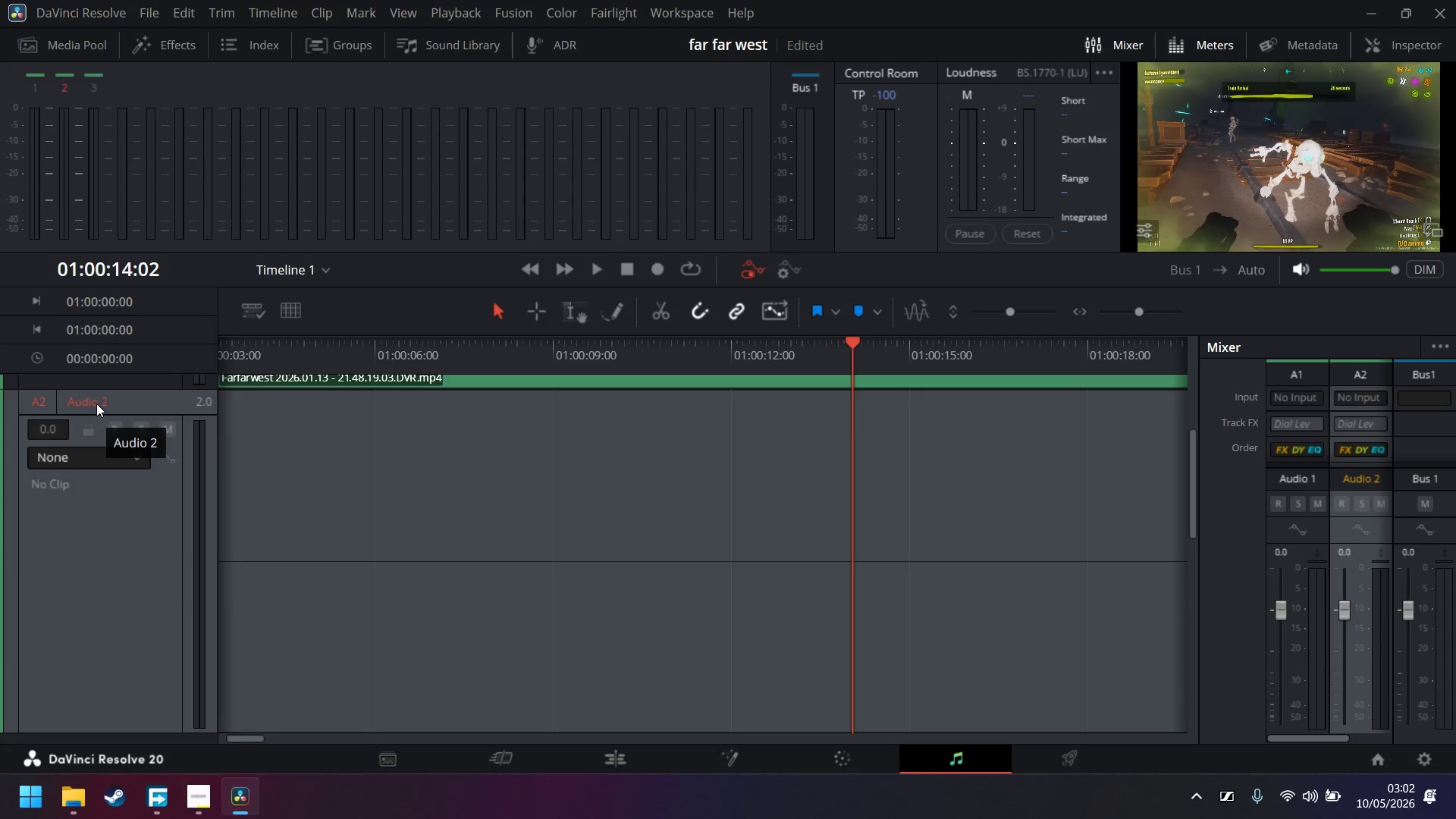 
double_click([96, 396])
 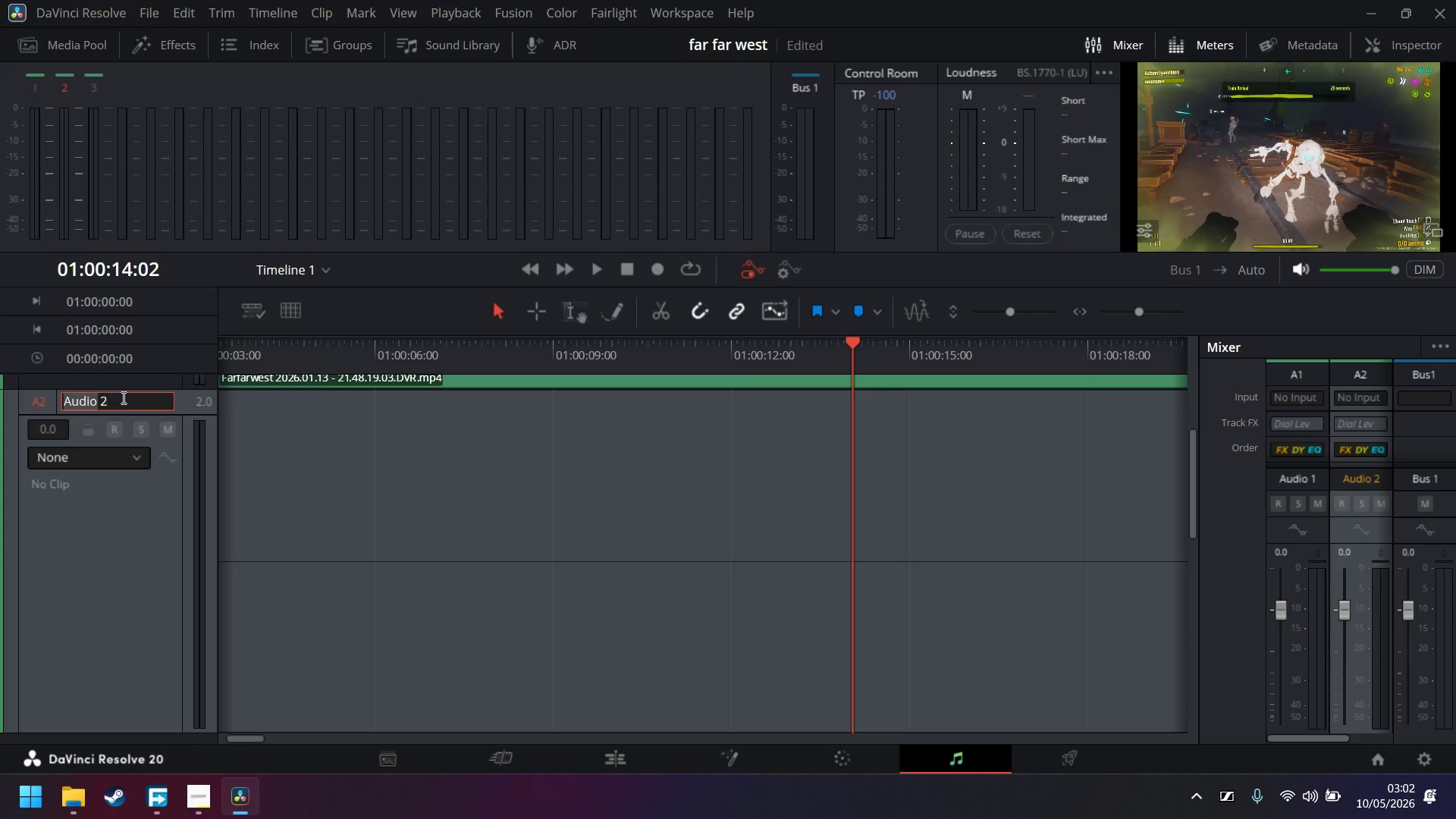 
left_click([123, 397])
 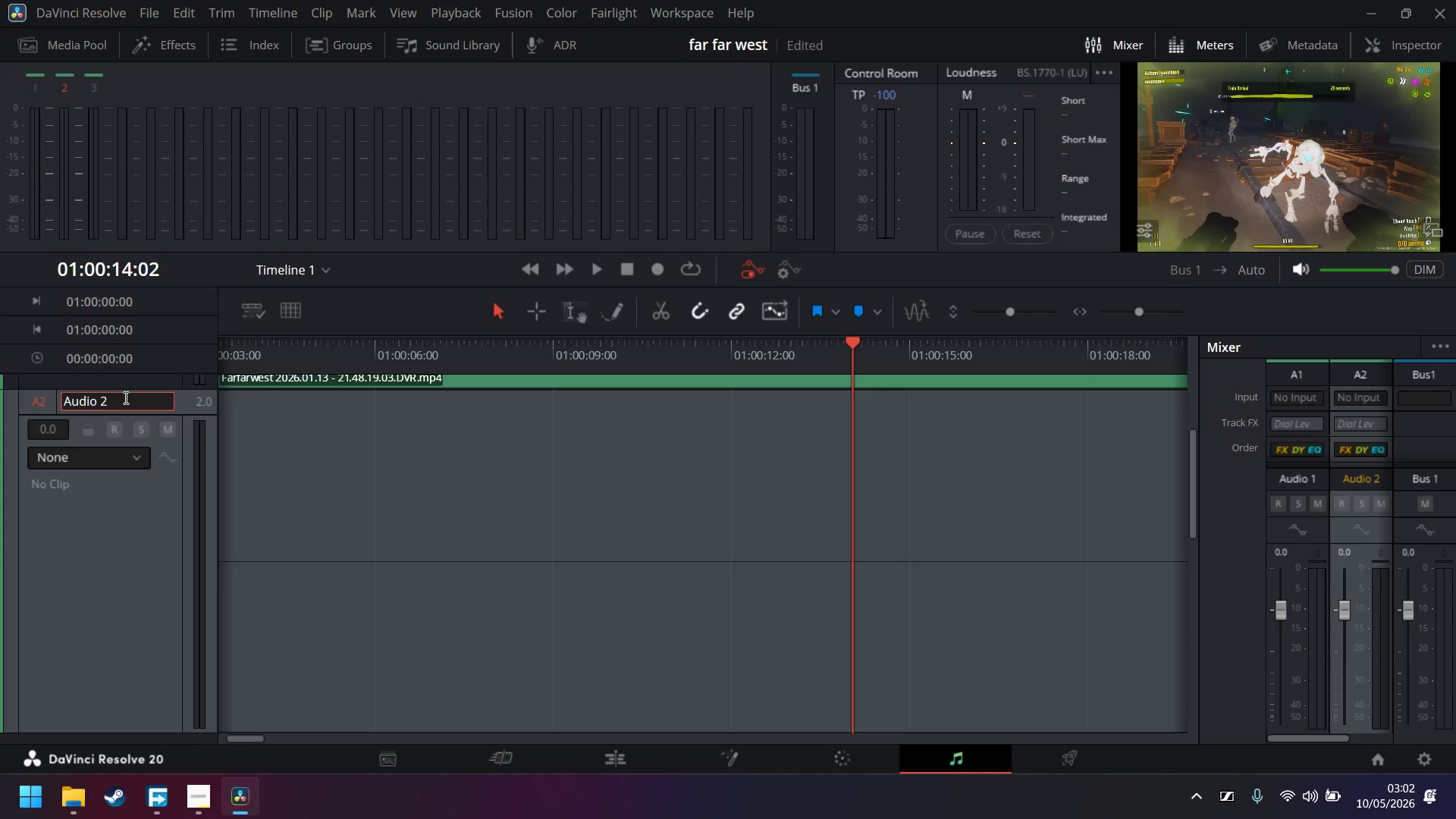 
wait(10.22)
 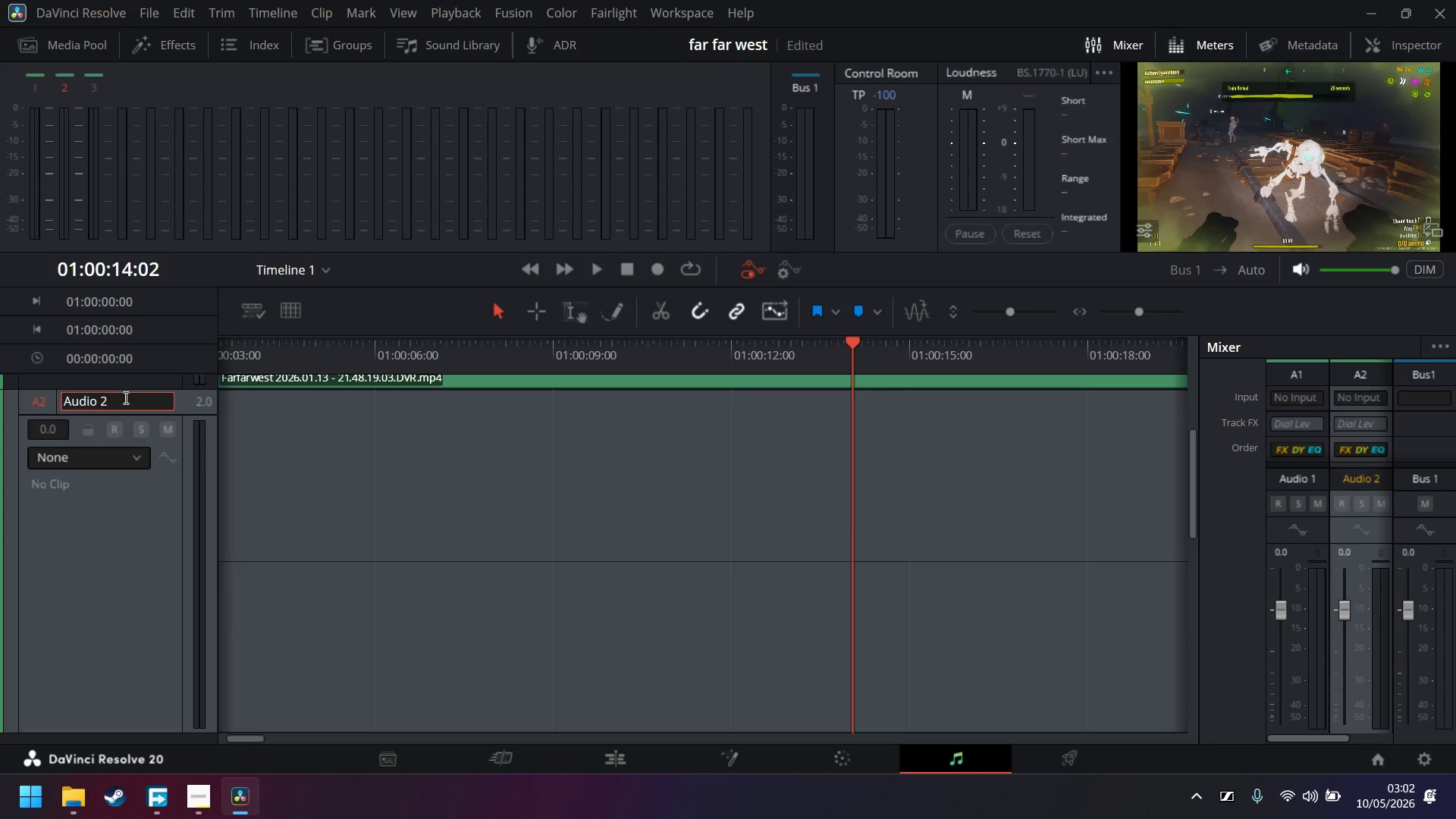 
key(Backspace)
key(Backspace)
key(Backspace)
key(Backspace)
key(Backspace)
key(Backspace)
key(Backspace)
type(A)
key(Backspace)
type(Kaf)
 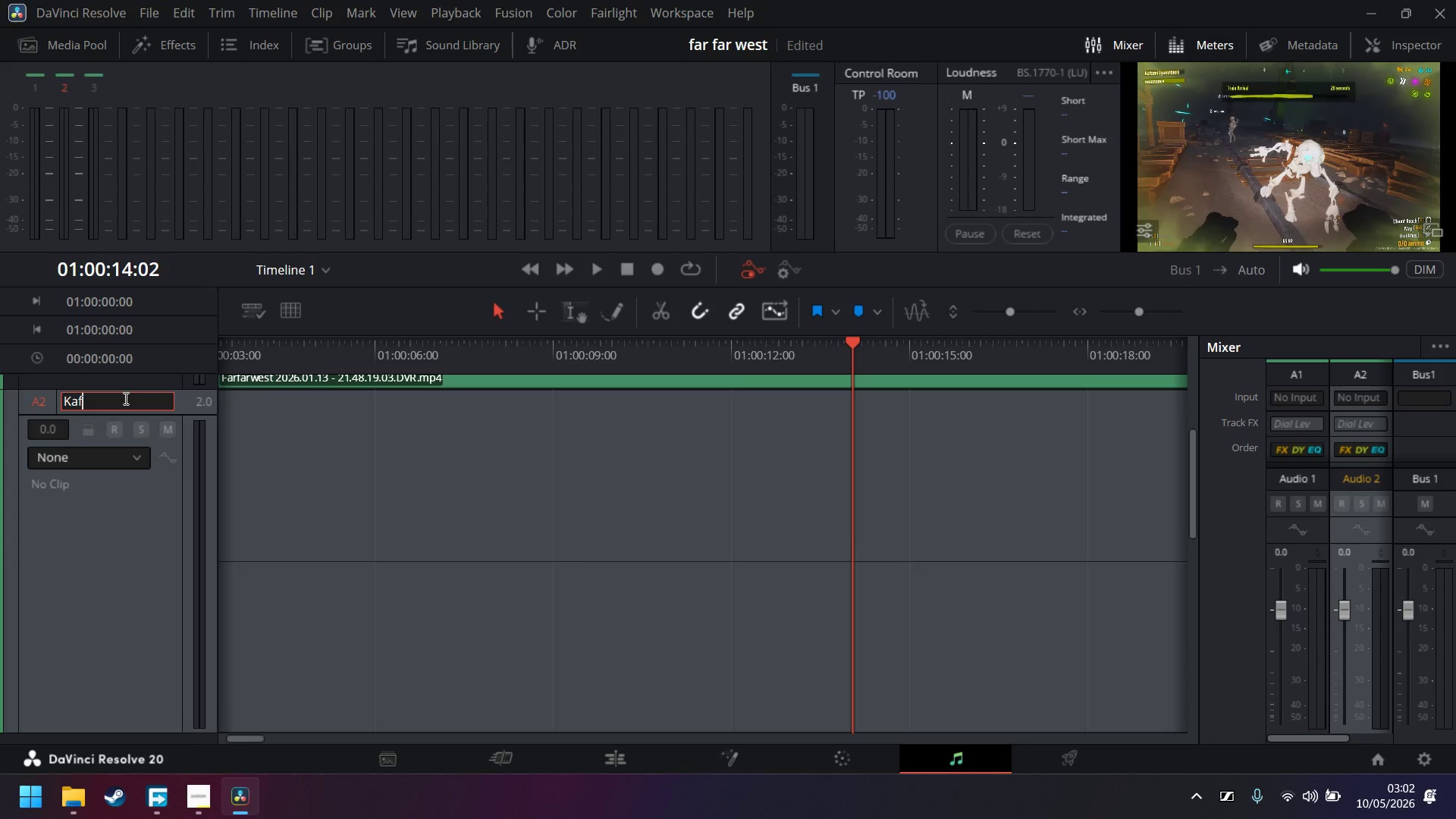 
scroll: coordinate [156, 496], scroll_direction: down, amount: 2.0
 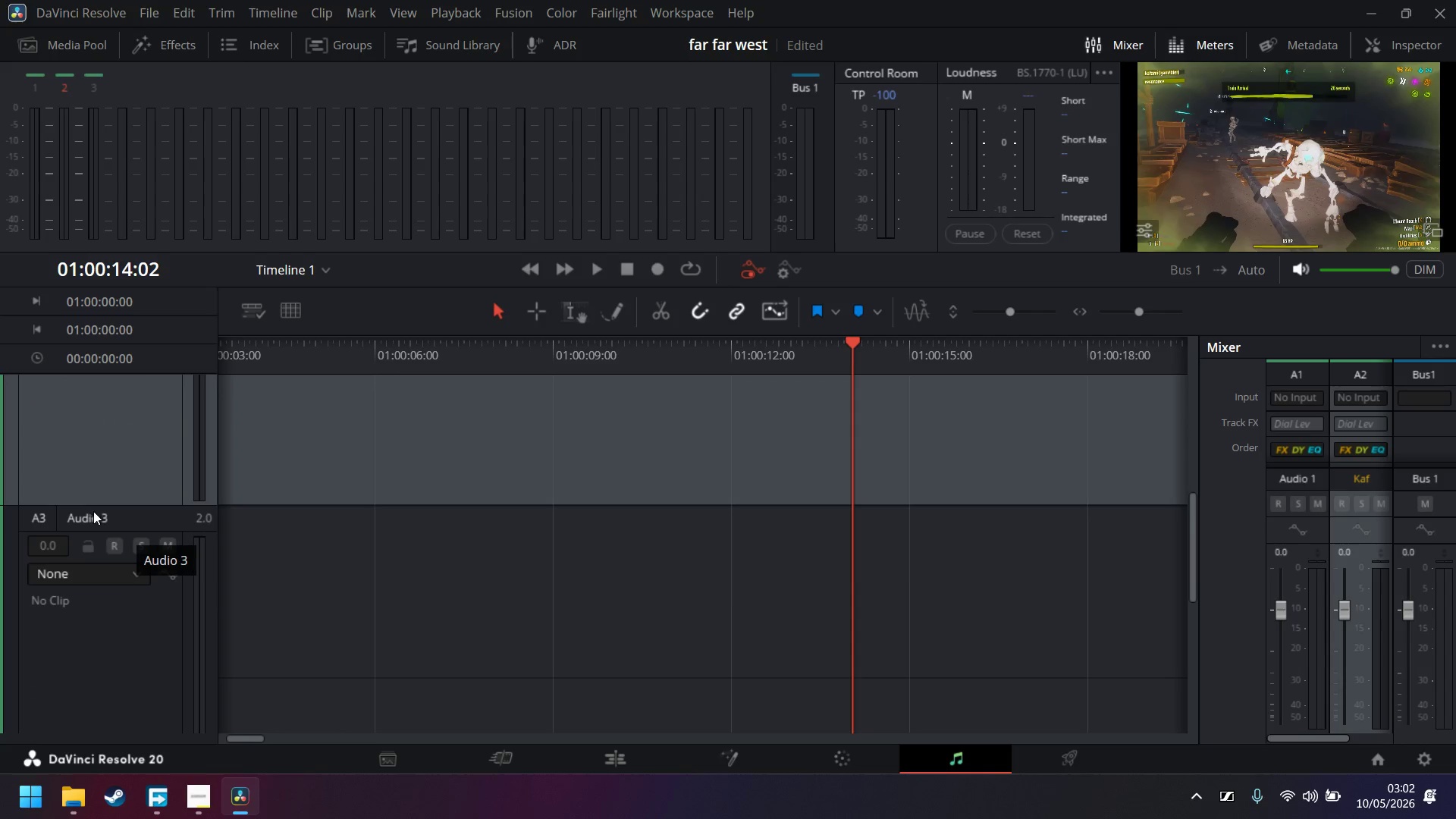 
double_click([110, 514])
 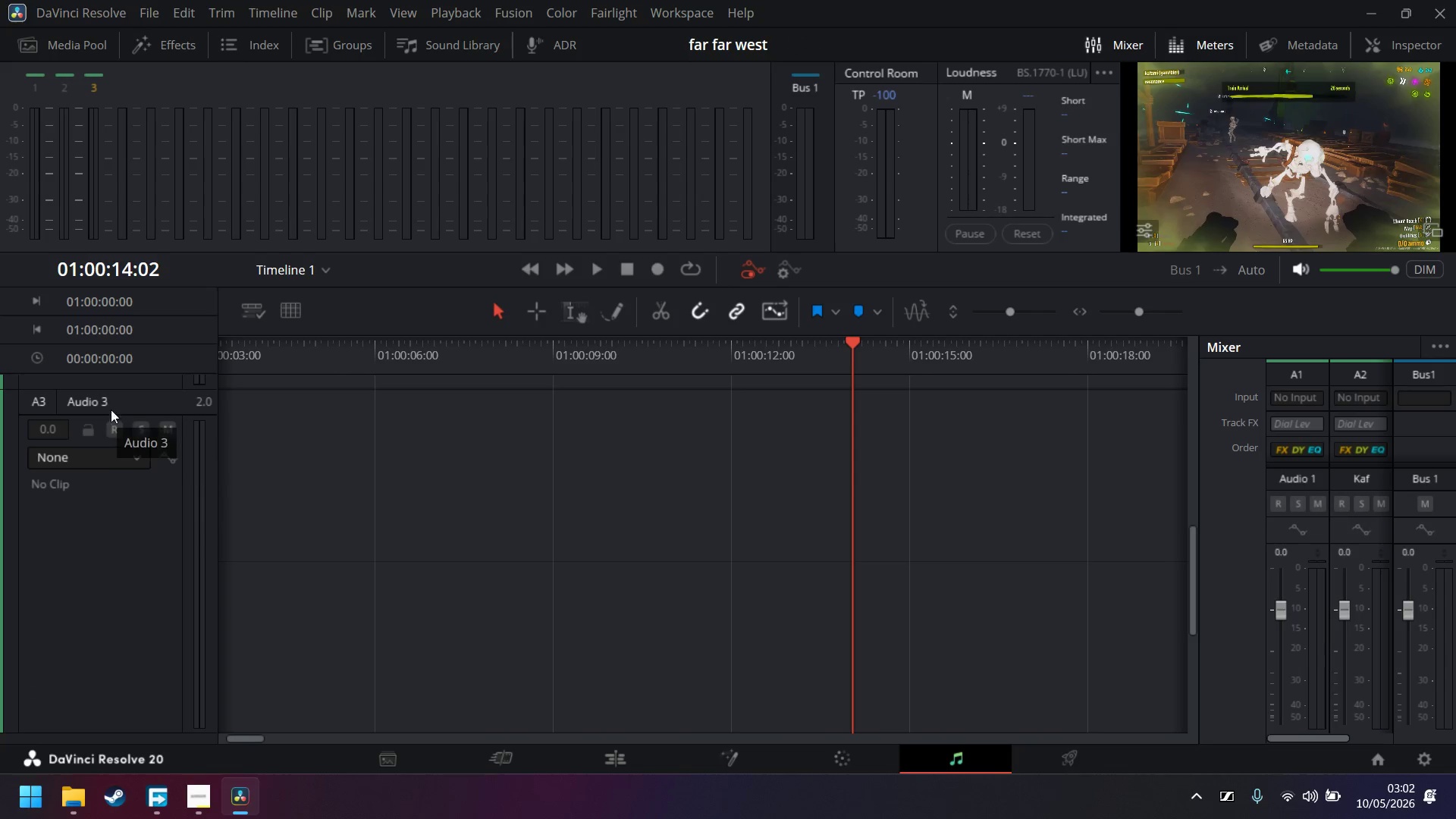 
double_click([103, 399])
 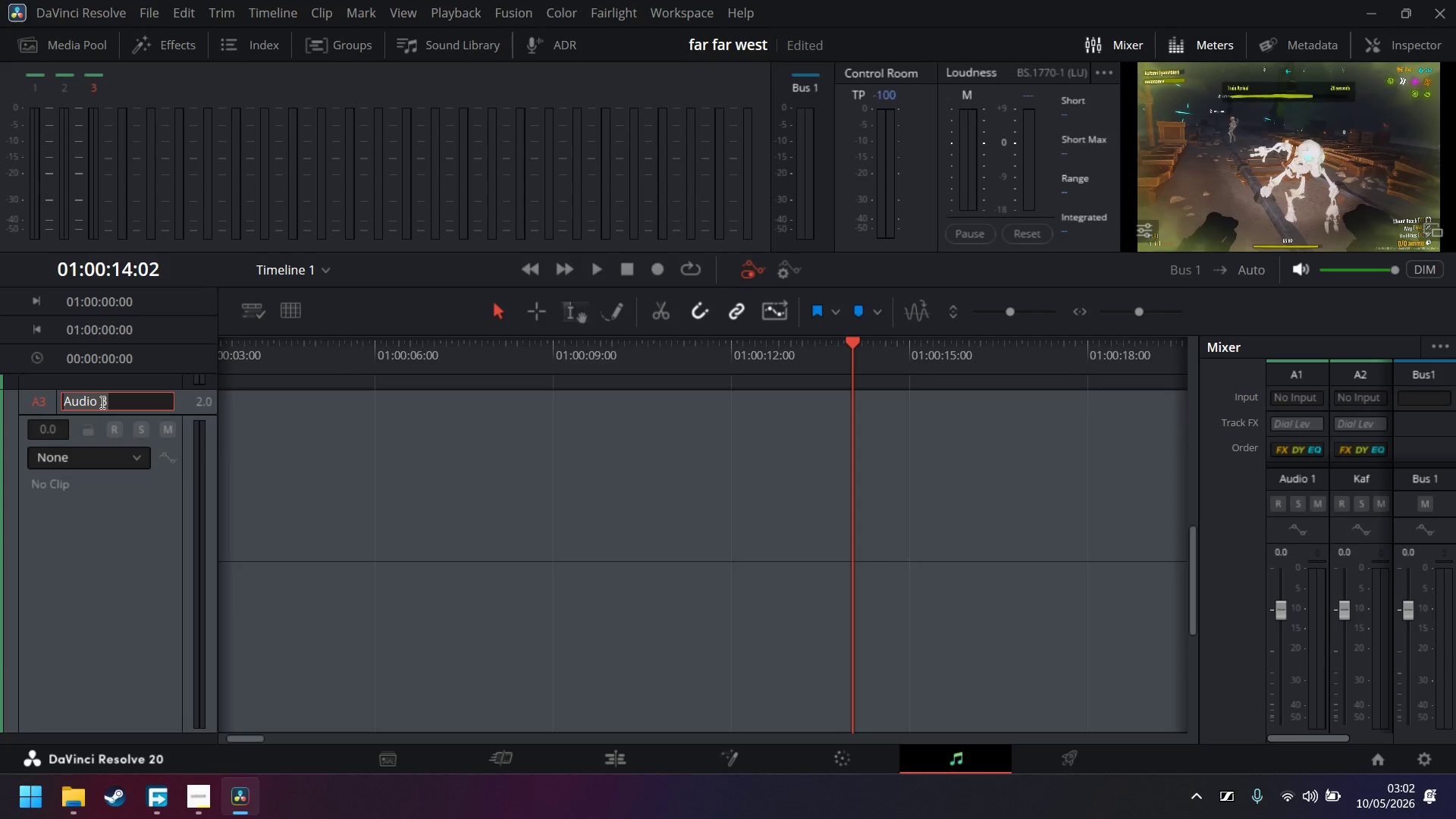 
type(Res)
 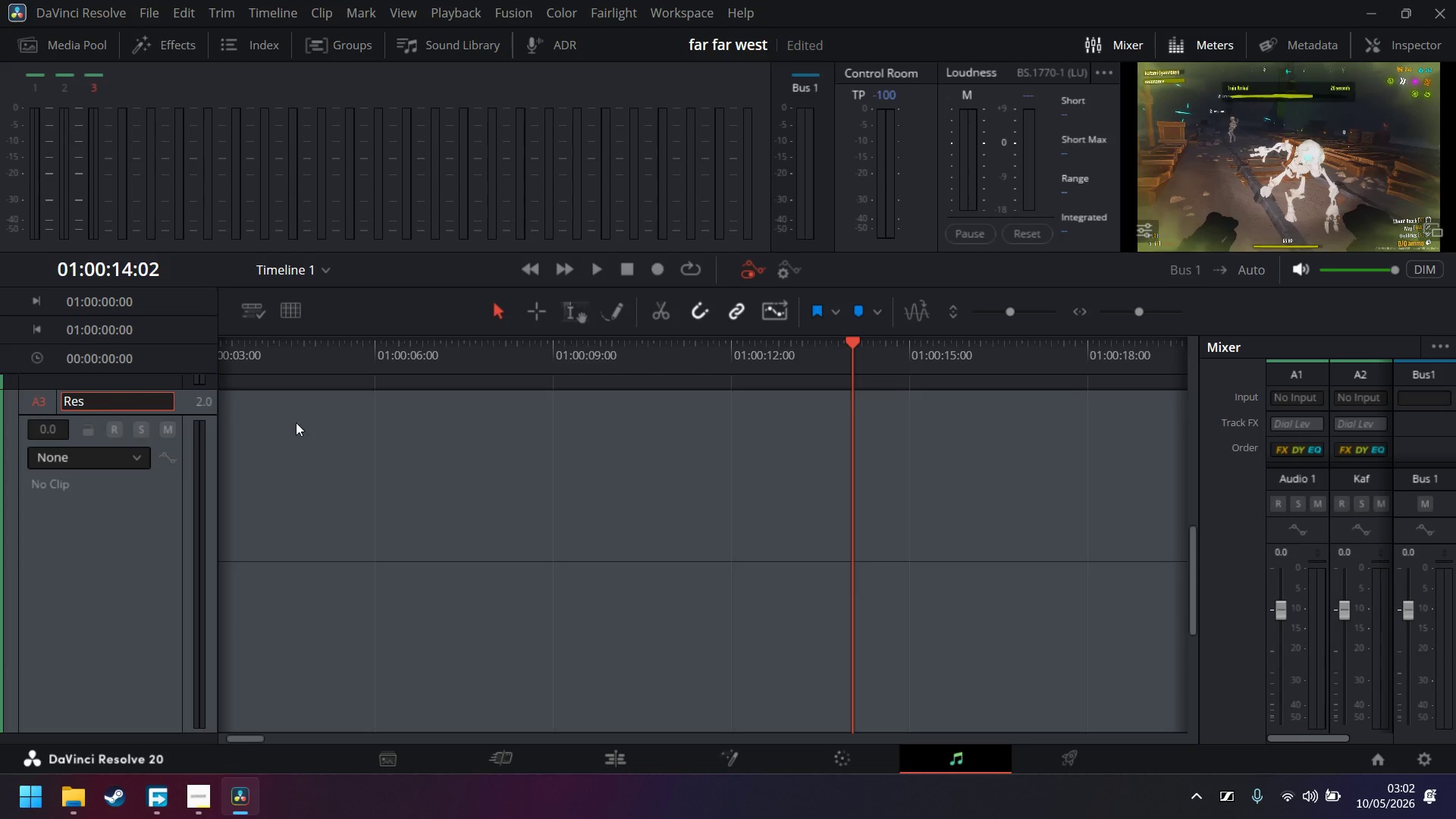 
scroll: coordinate [369, 536], scroll_direction: up, amount: 8.0
 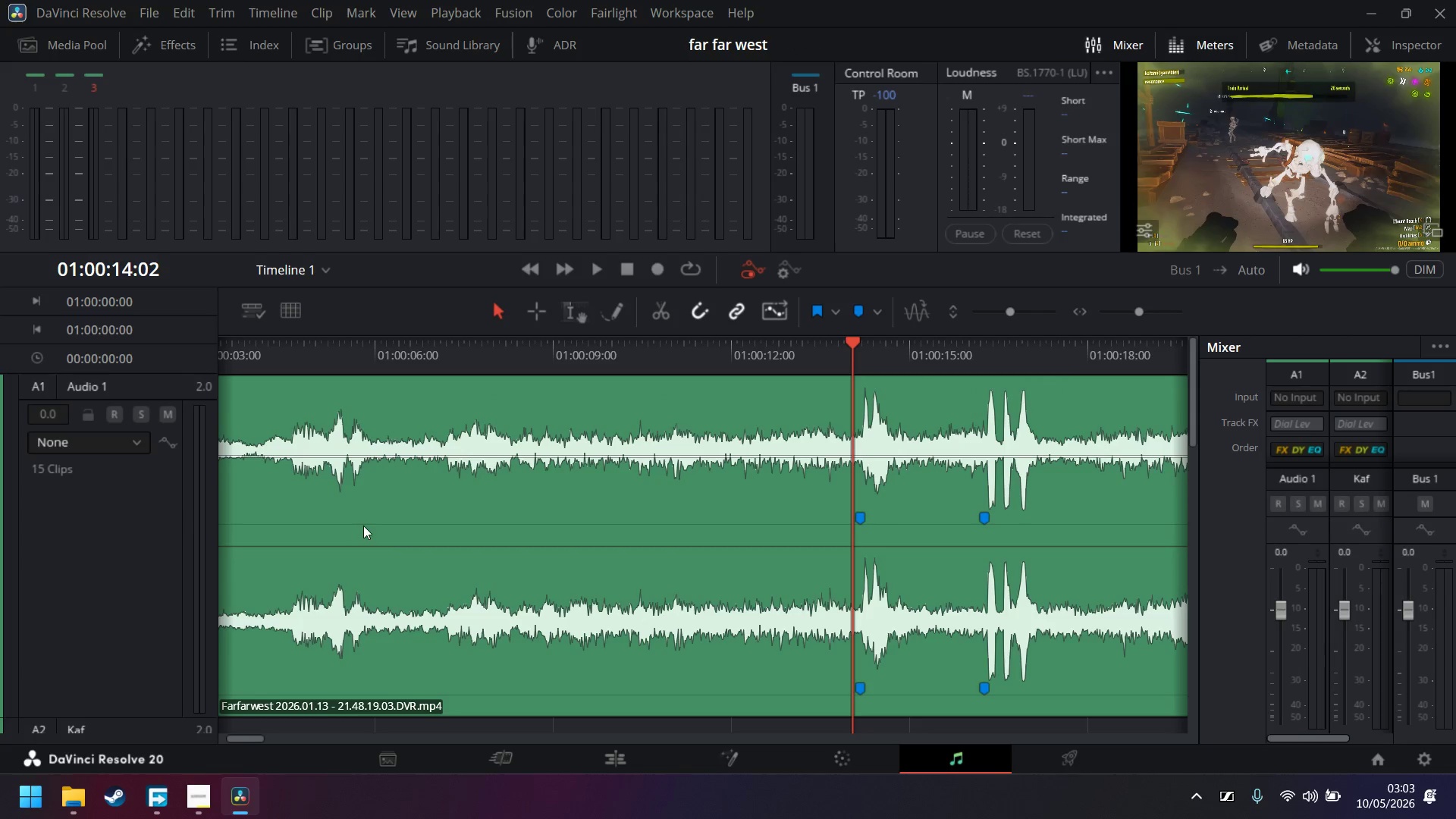 
scroll: coordinate [178, 504], scroll_direction: down, amount: 2.0
 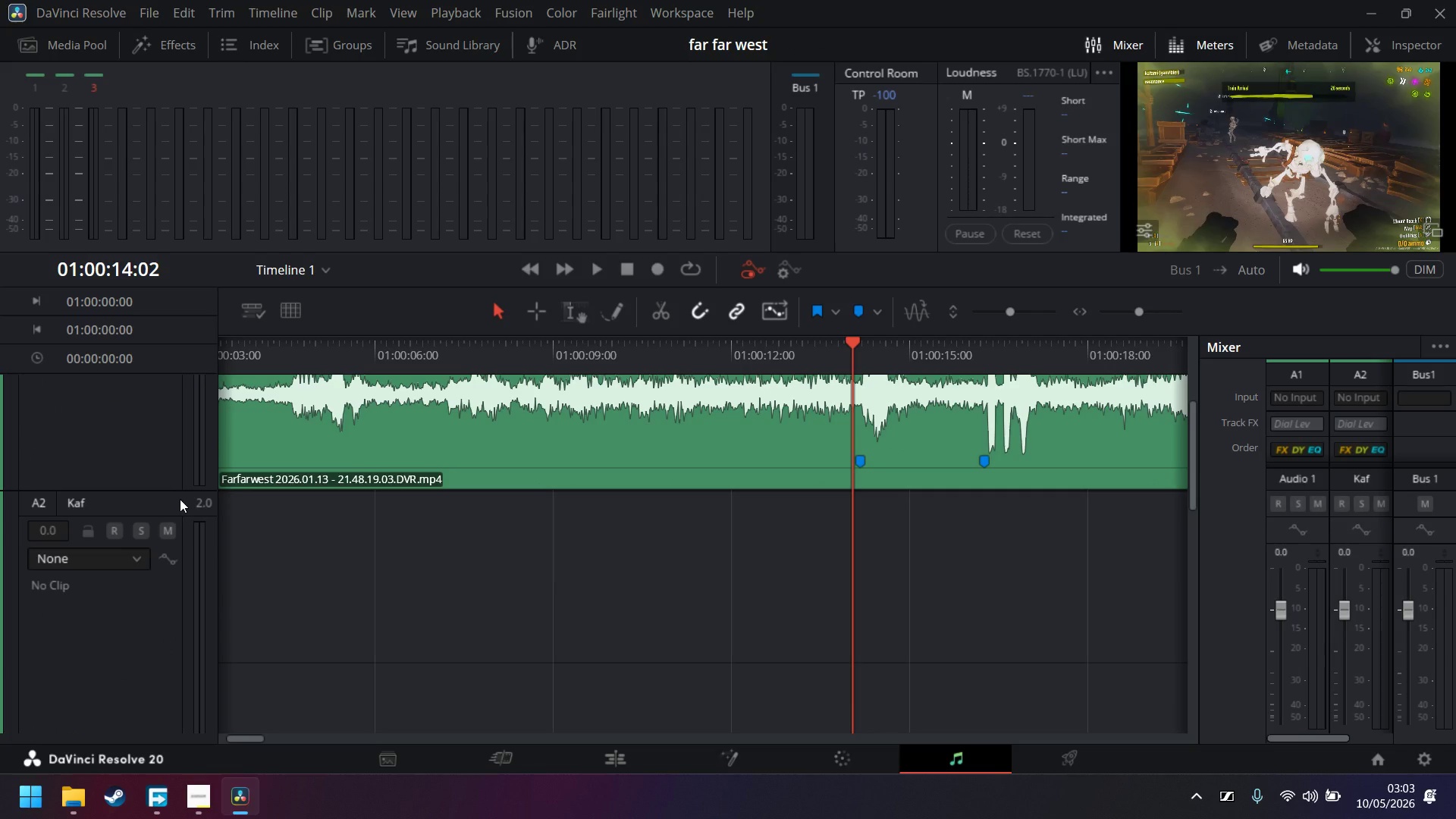 
wait(9.42)
 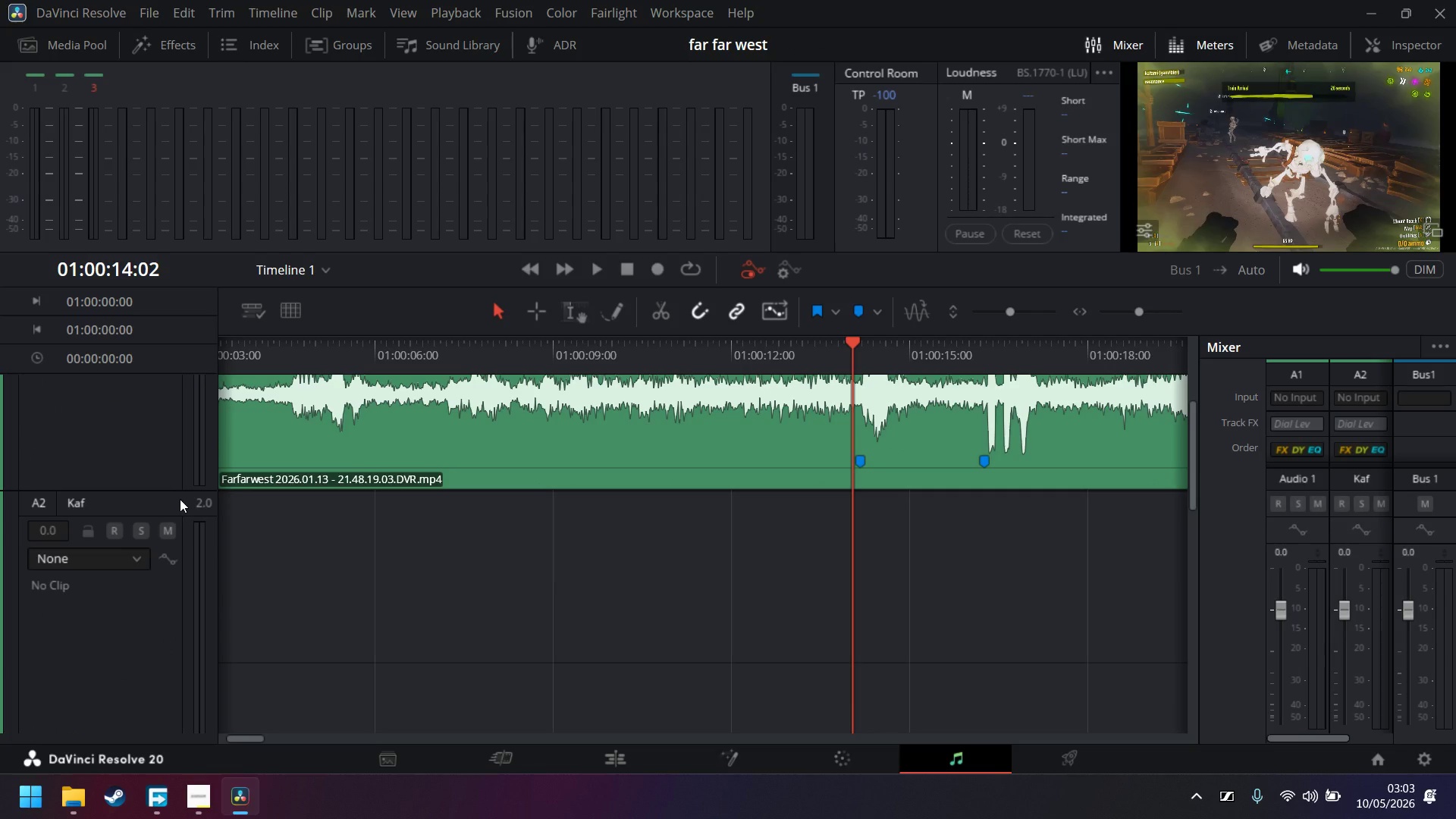 
scroll: coordinate [898, 581], scroll_direction: up, amount: 4.0
 